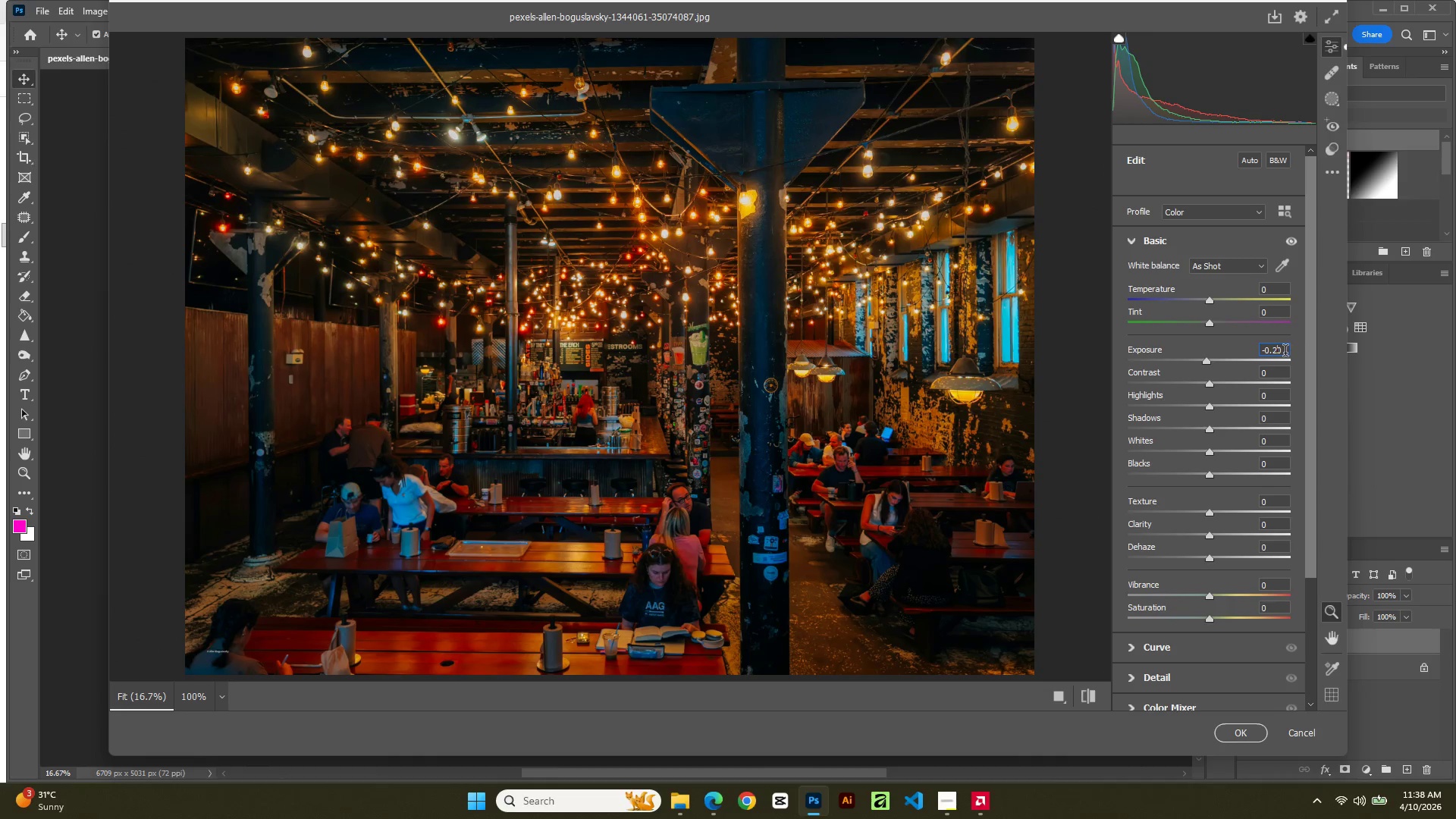 
left_click([1285, 353])
 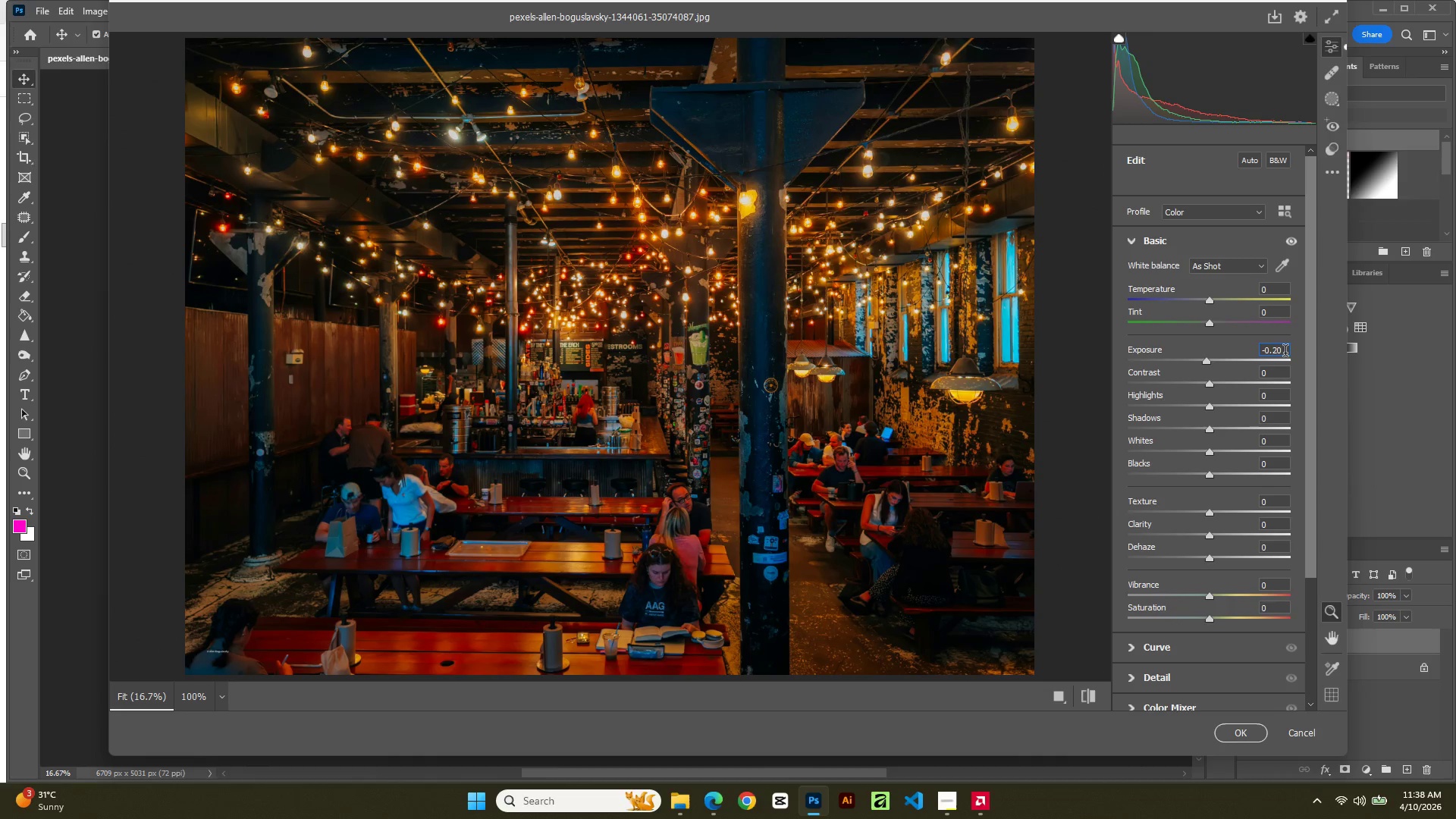 
key(Backspace)
 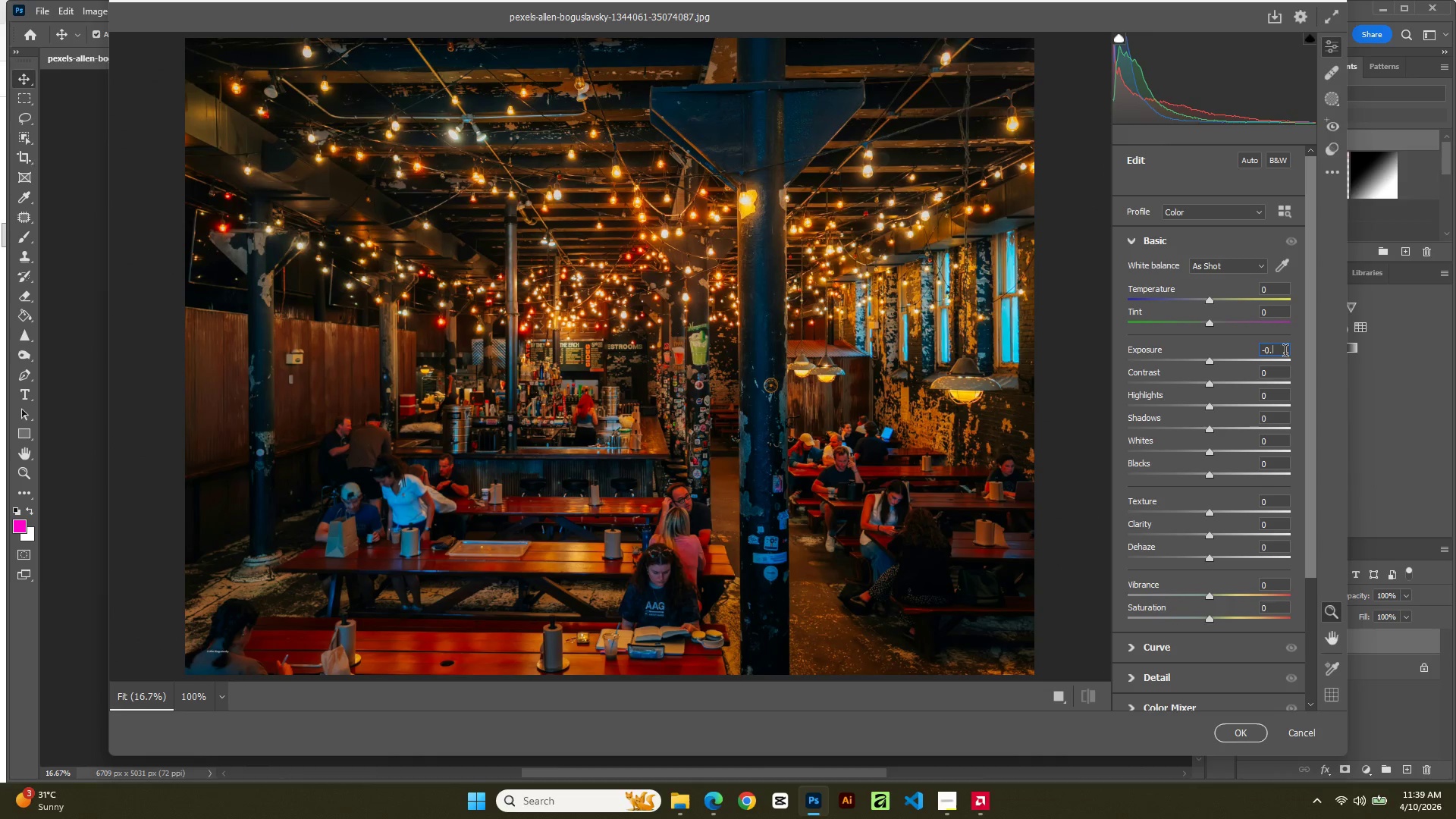 
key(Backspace)
 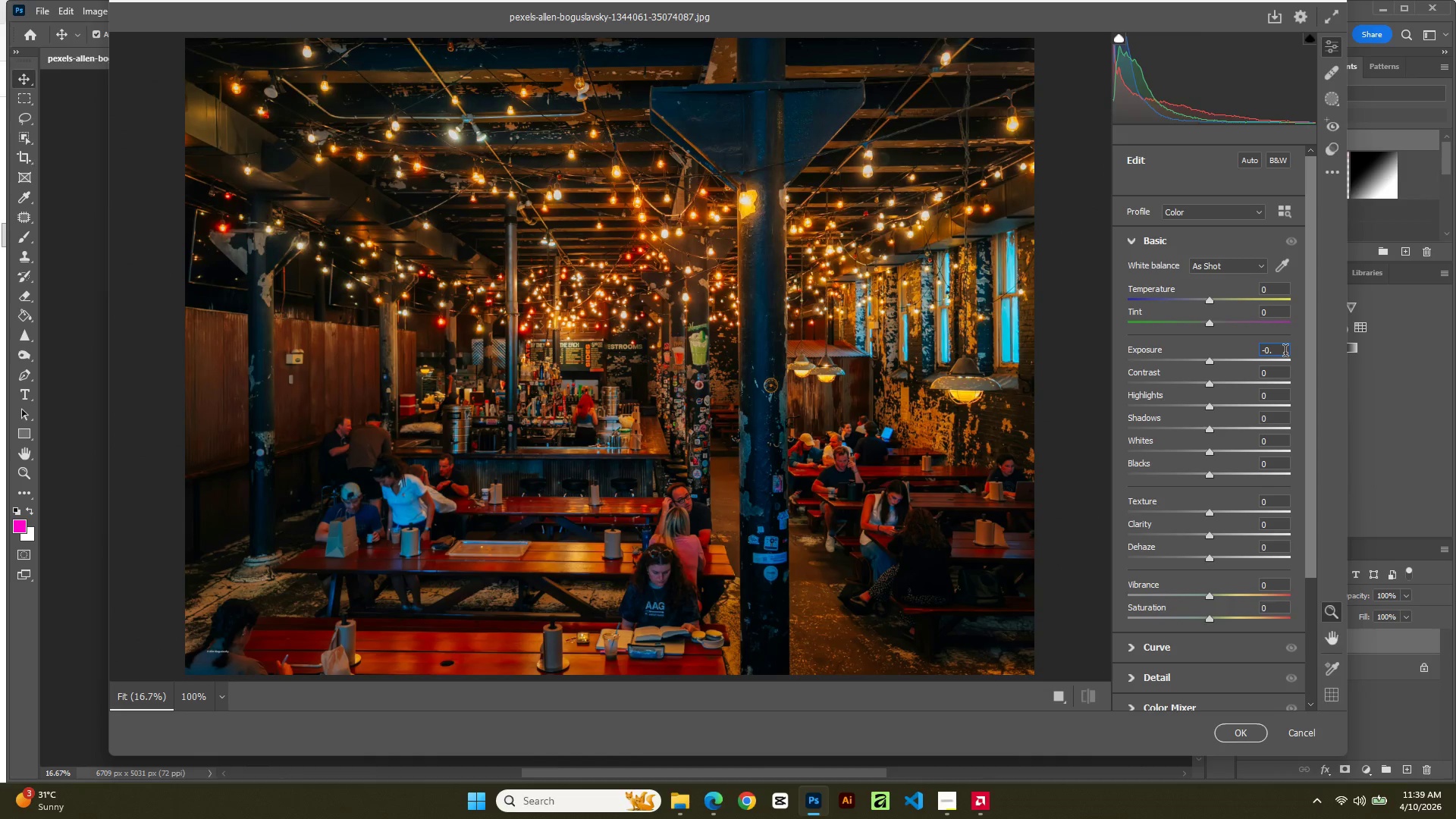 
key(Numpad5)
 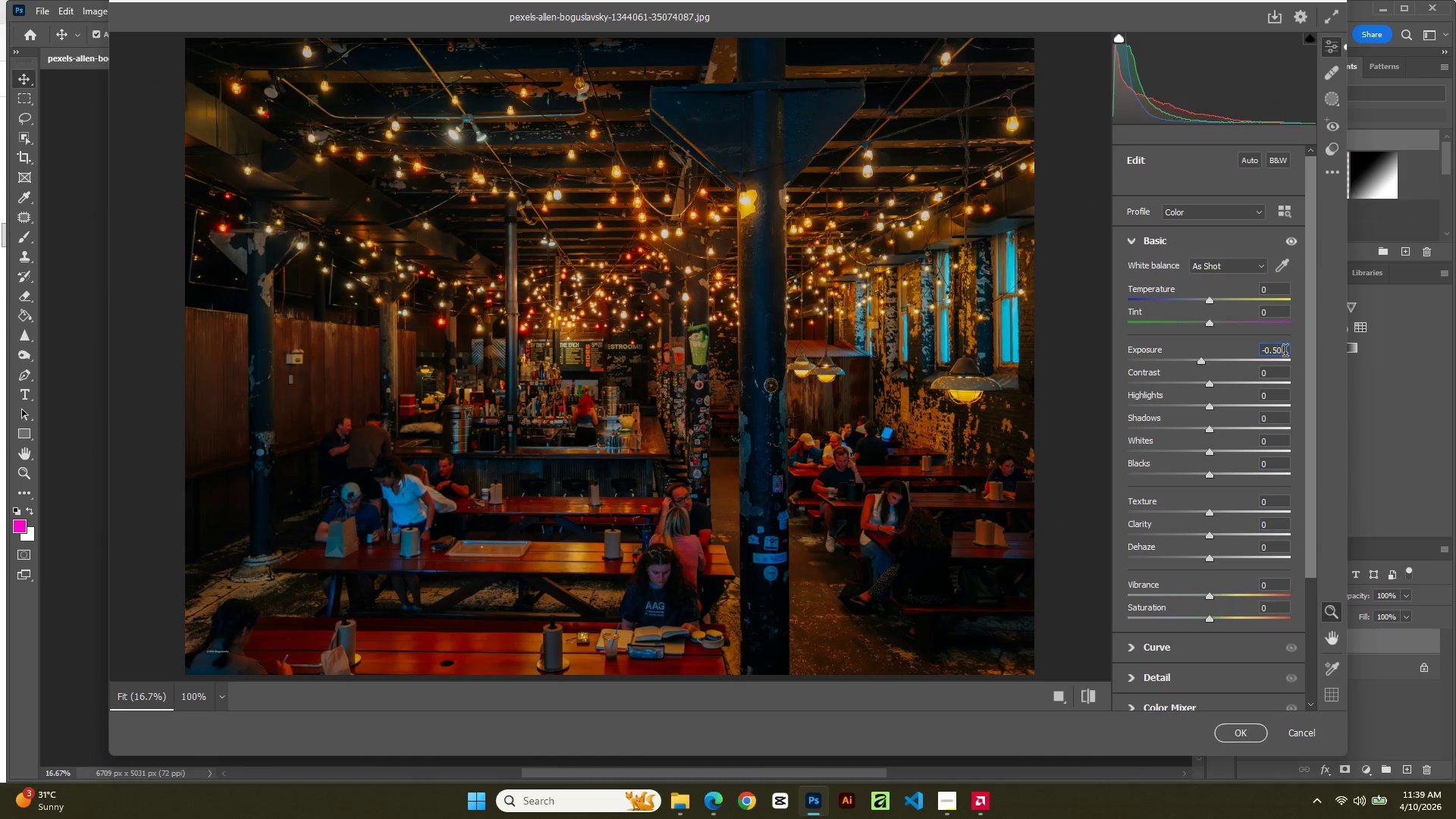 
key(Numpad0)
 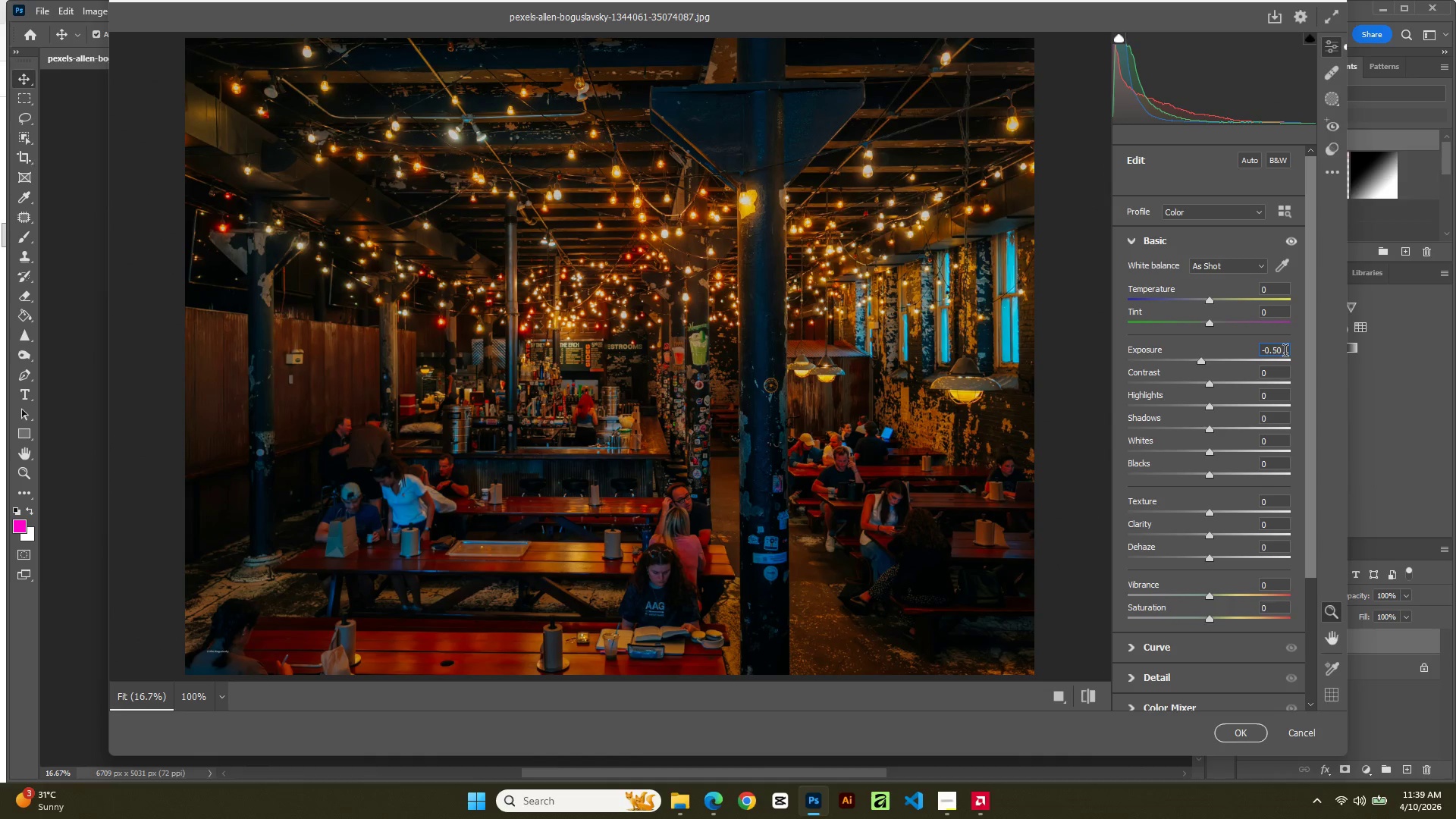 
key(NumpadEnter)
 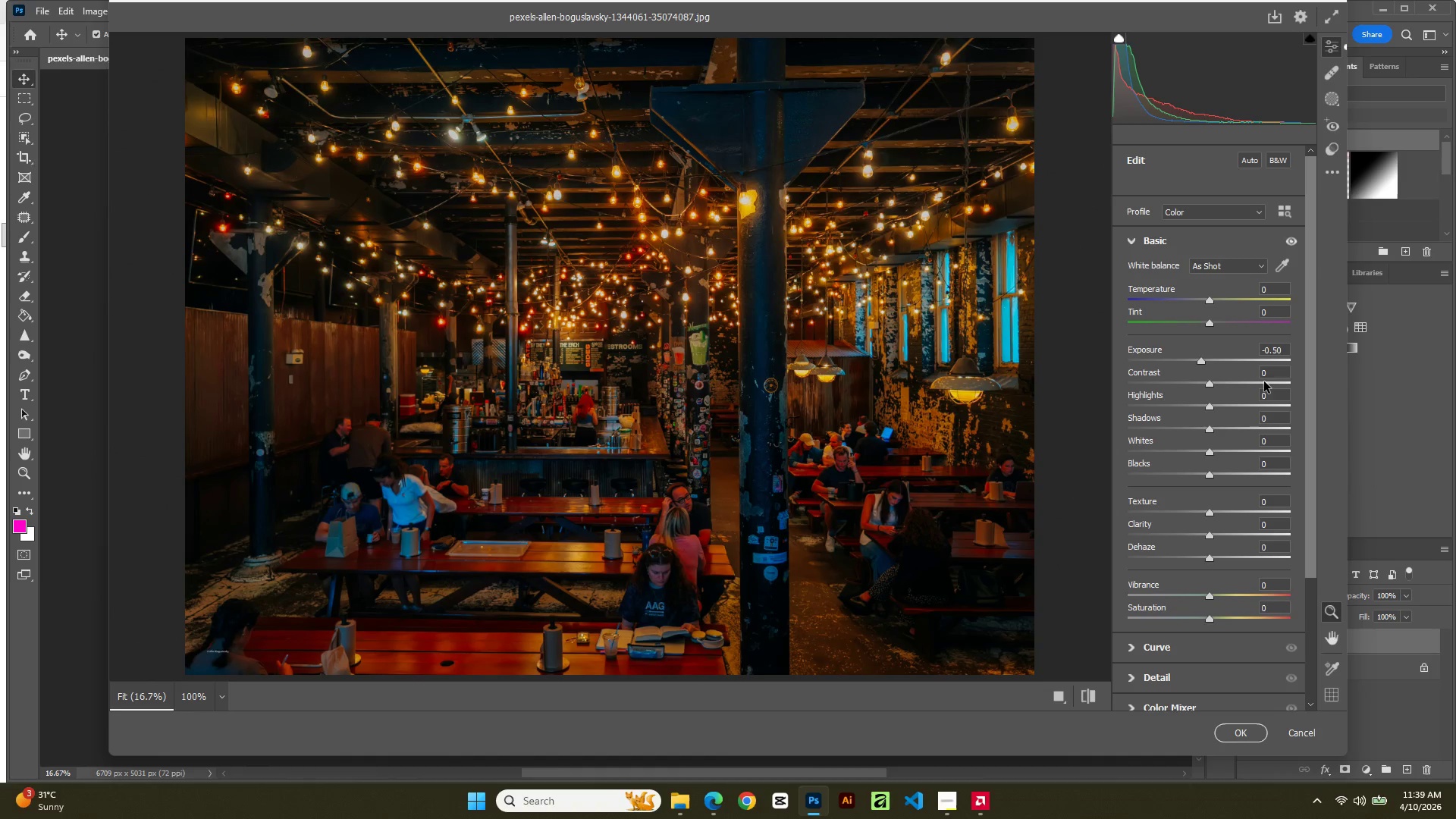 
left_click_drag(start_coordinate=[1213, 383], to_coordinate=[1217, 384])
 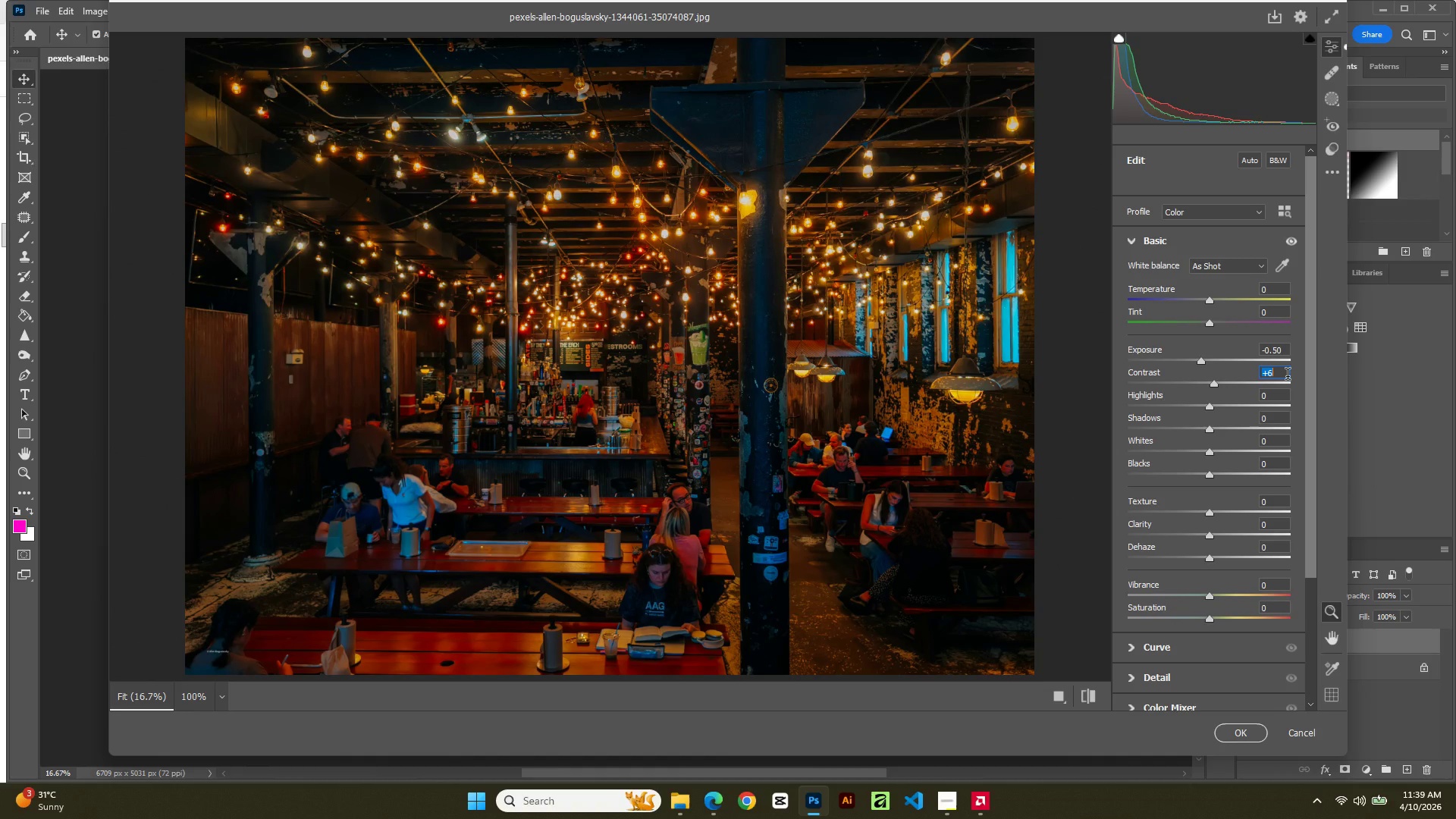 
double_click([1288, 376])
 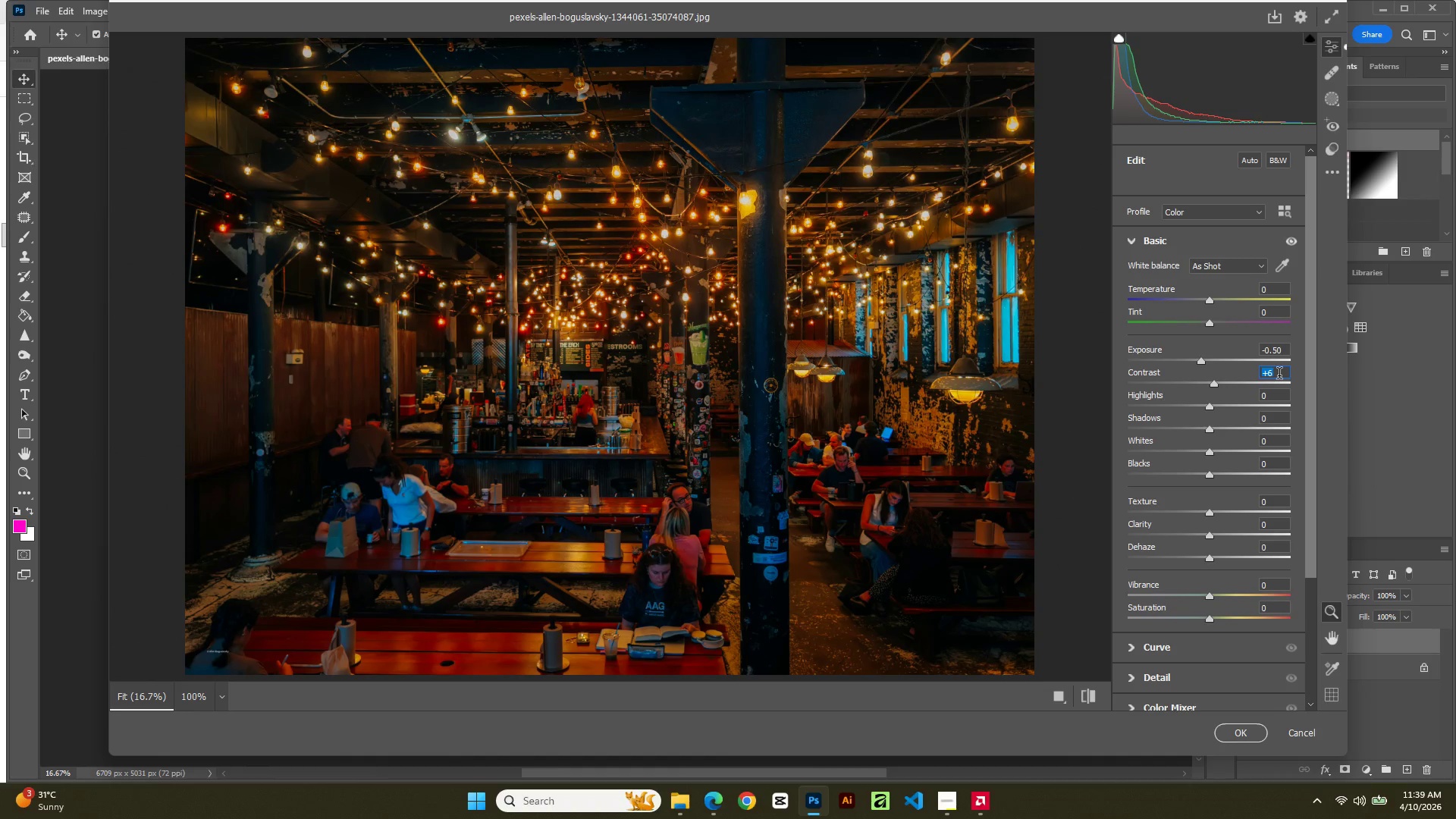 
double_click([1279, 375])
 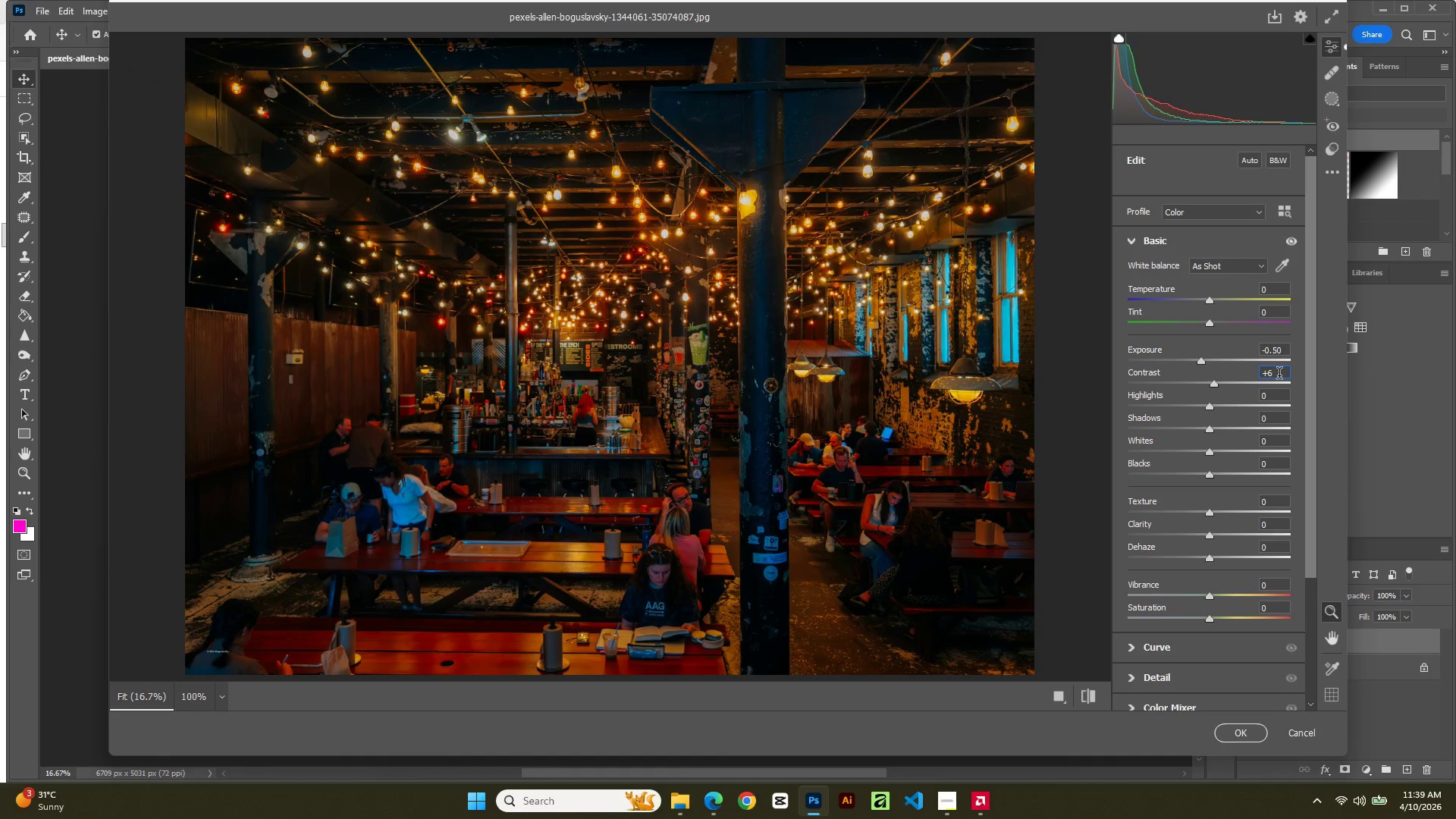 
key(Backspace)
 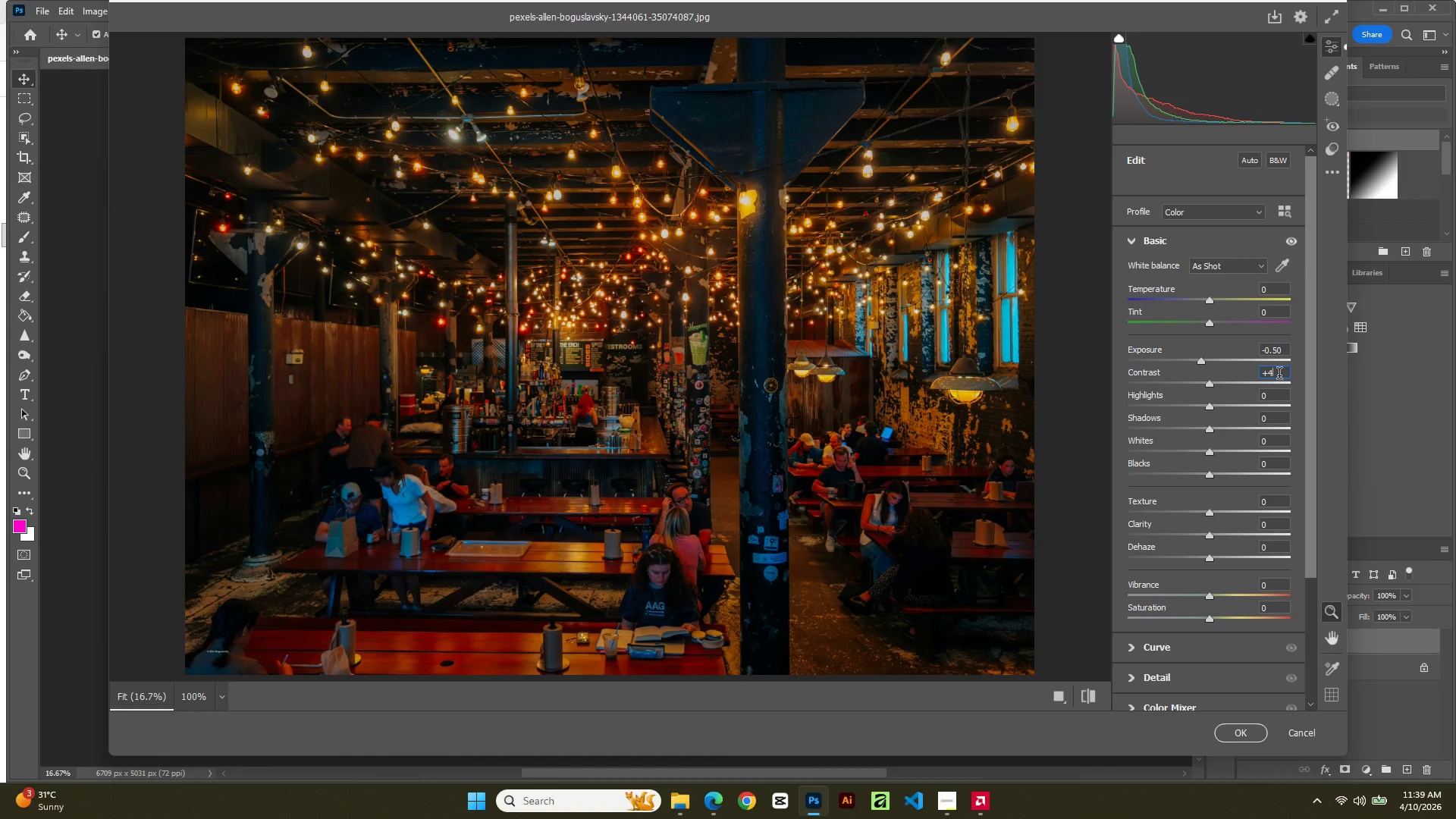 
key(Numpad4)
 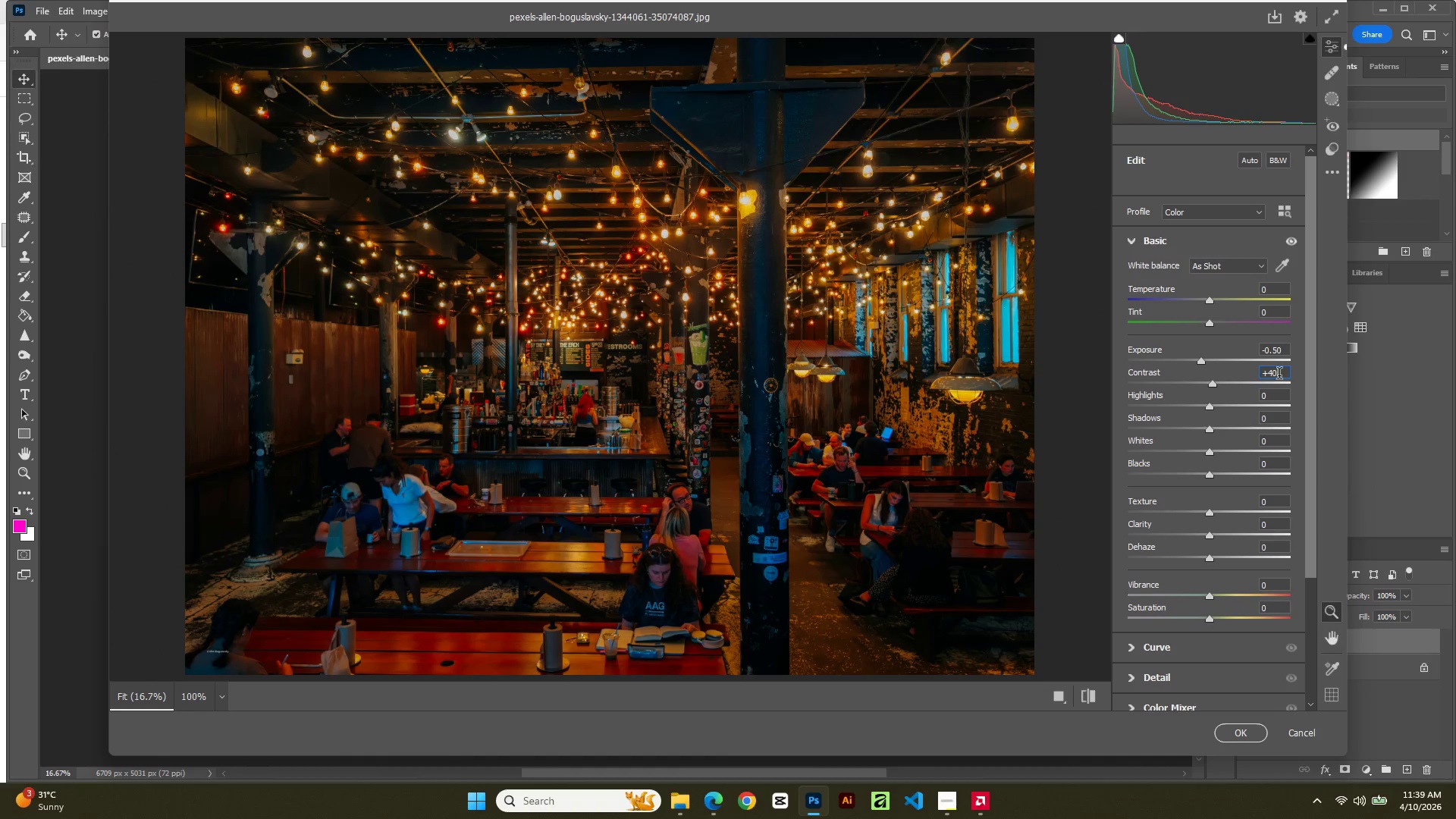 
key(Numpad0)
 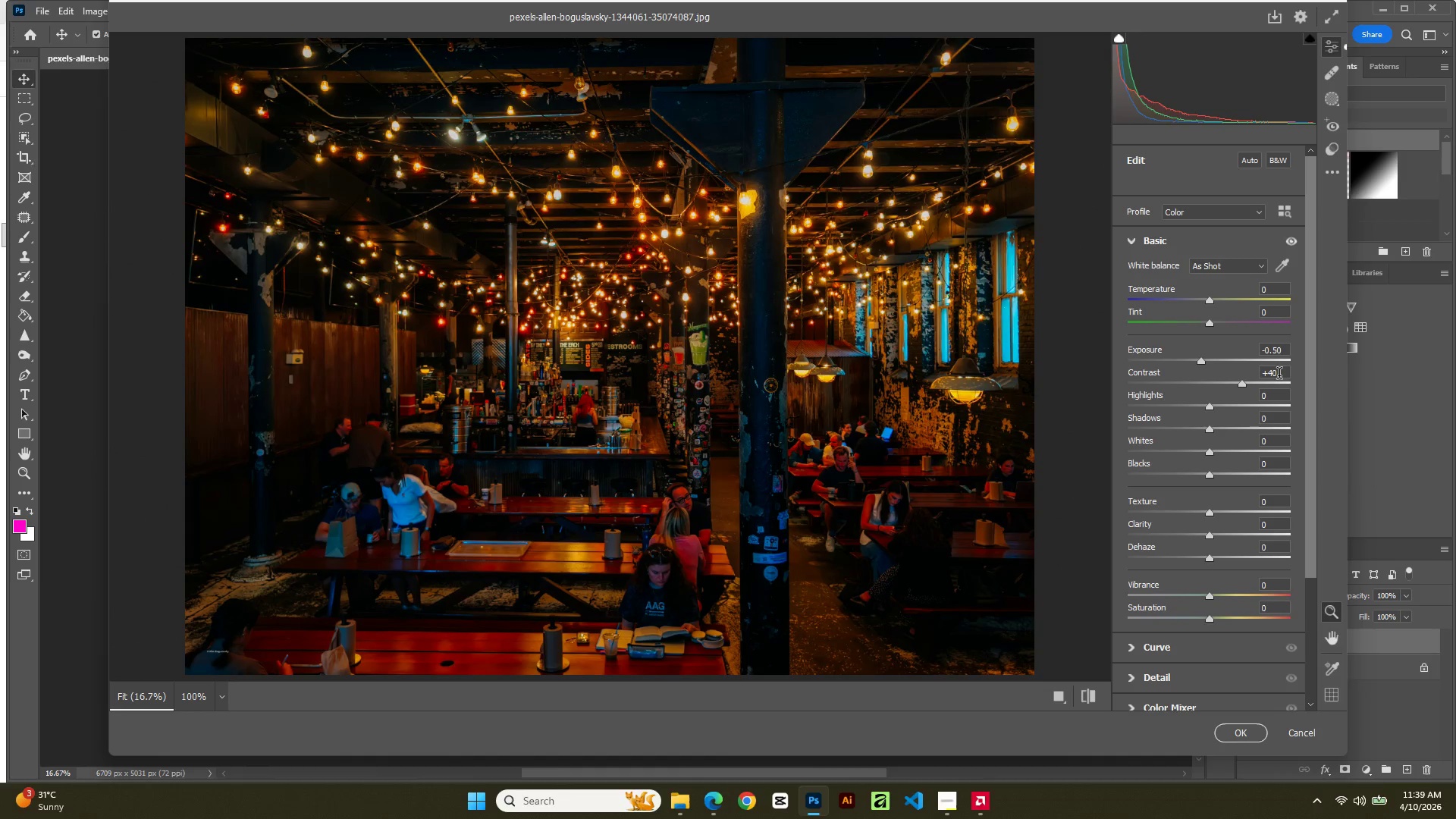 
key(NumpadEnter)
 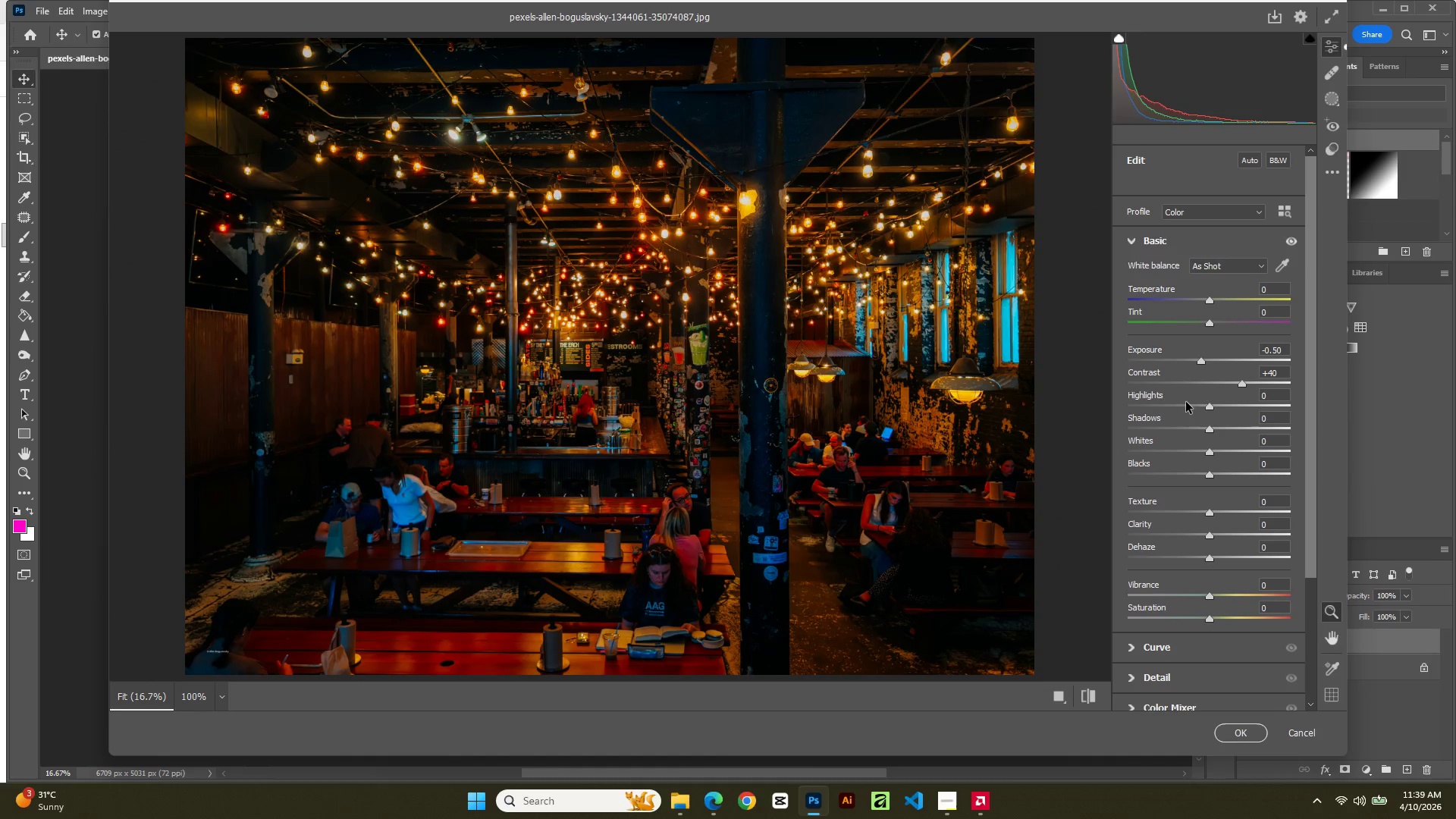 
left_click_drag(start_coordinate=[1207, 406], to_coordinate=[1185, 402])
 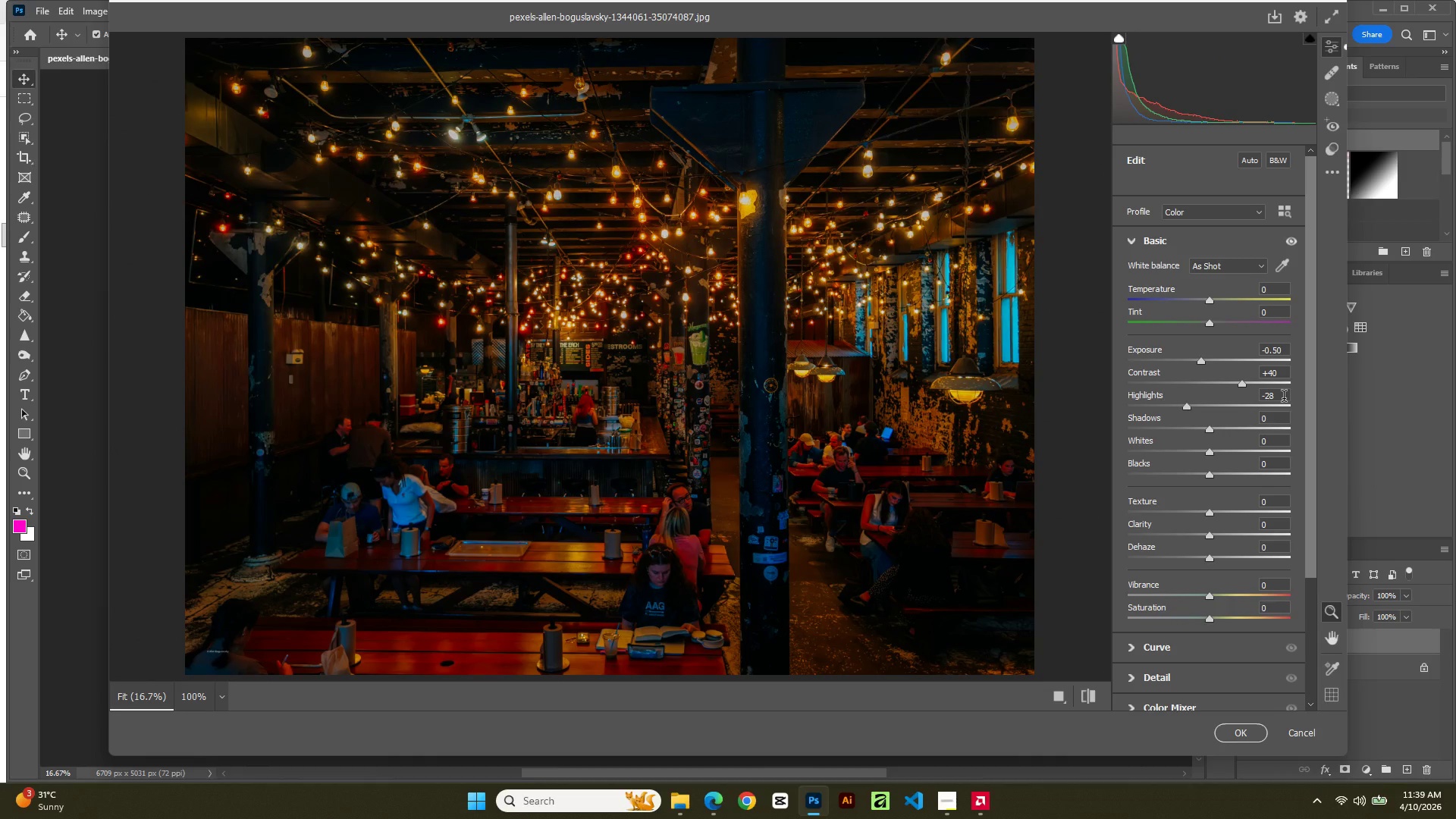 
left_click([1284, 398])
 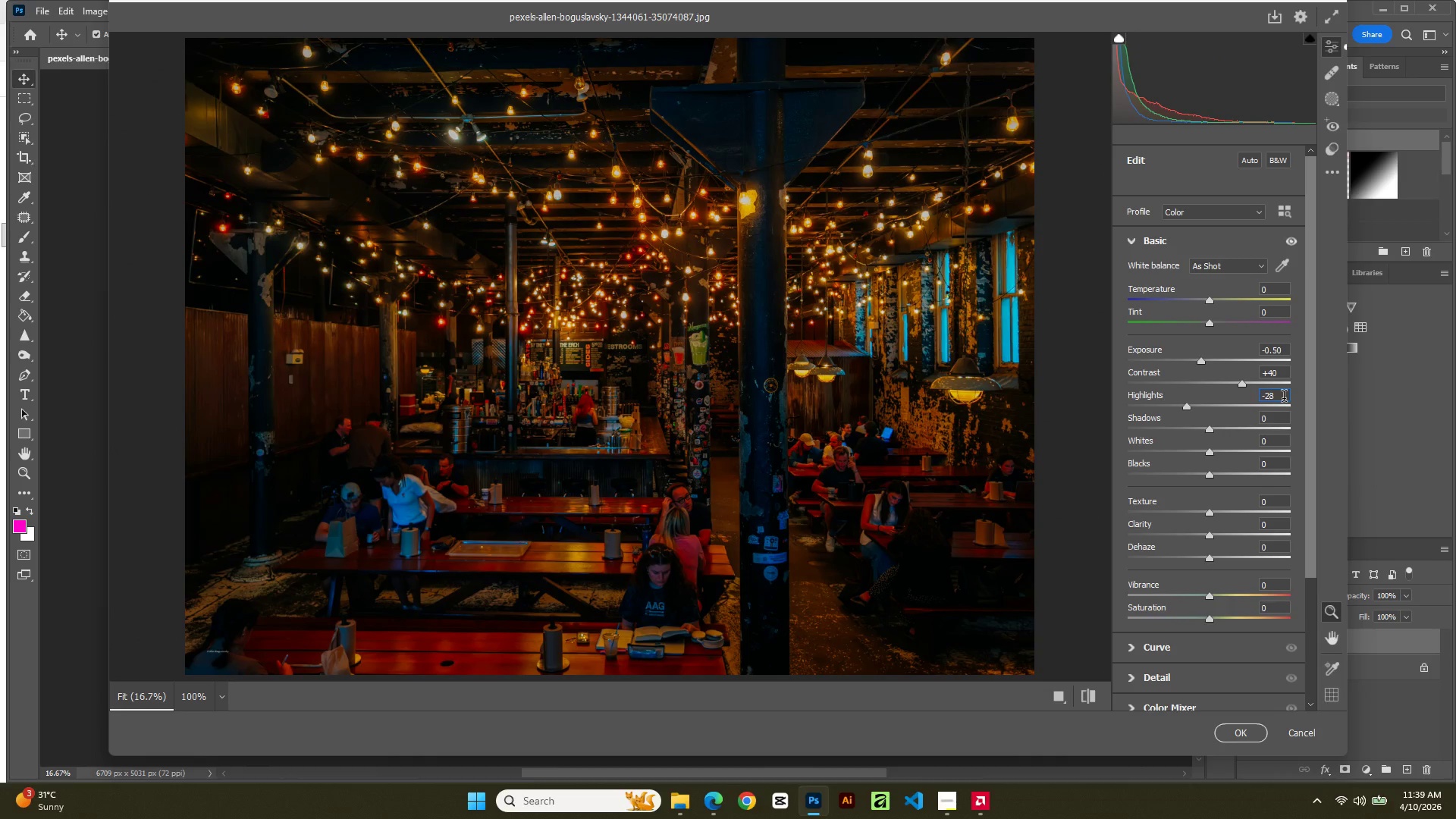 
key(Backspace)
 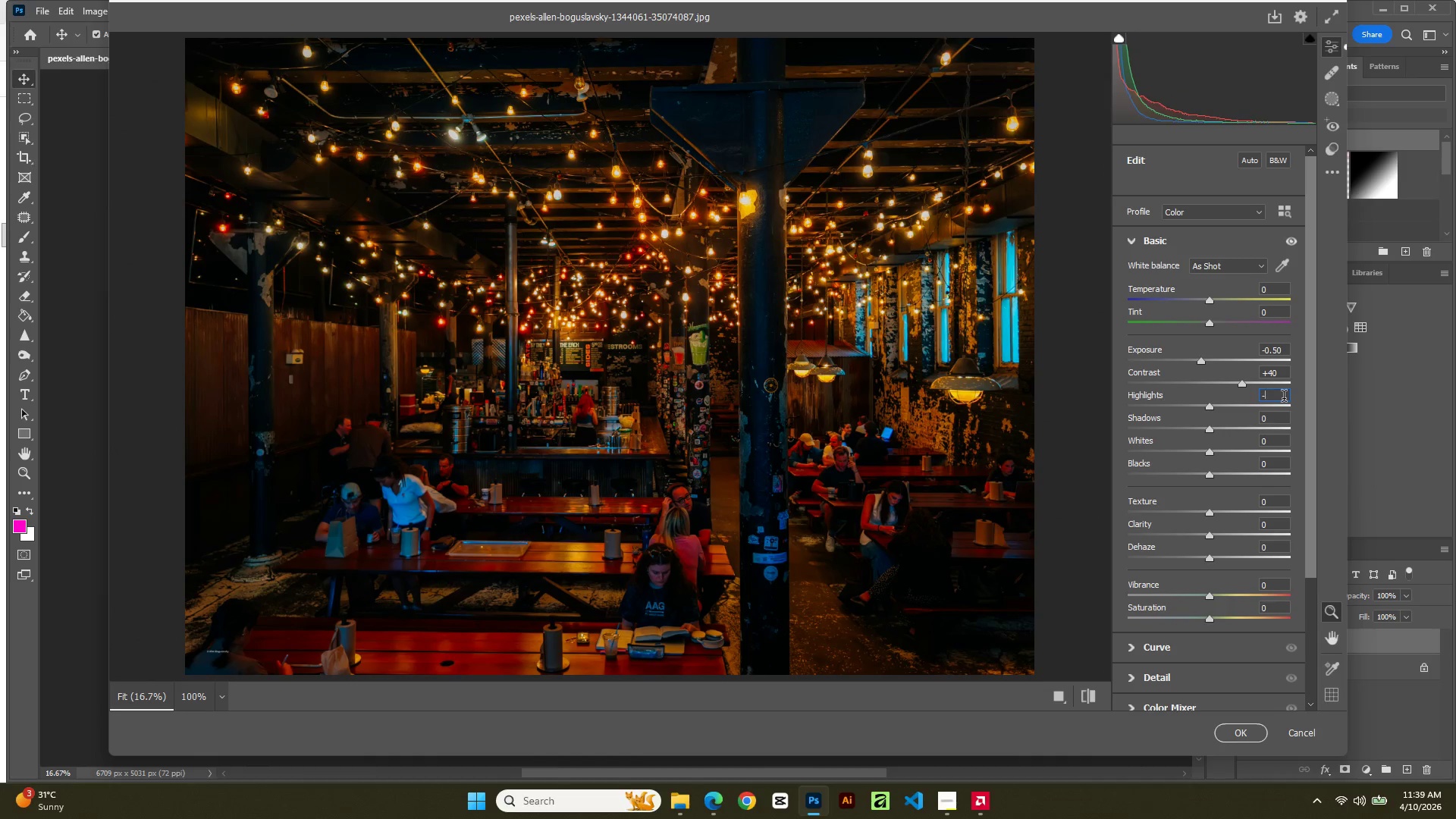 
key(Backspace)
 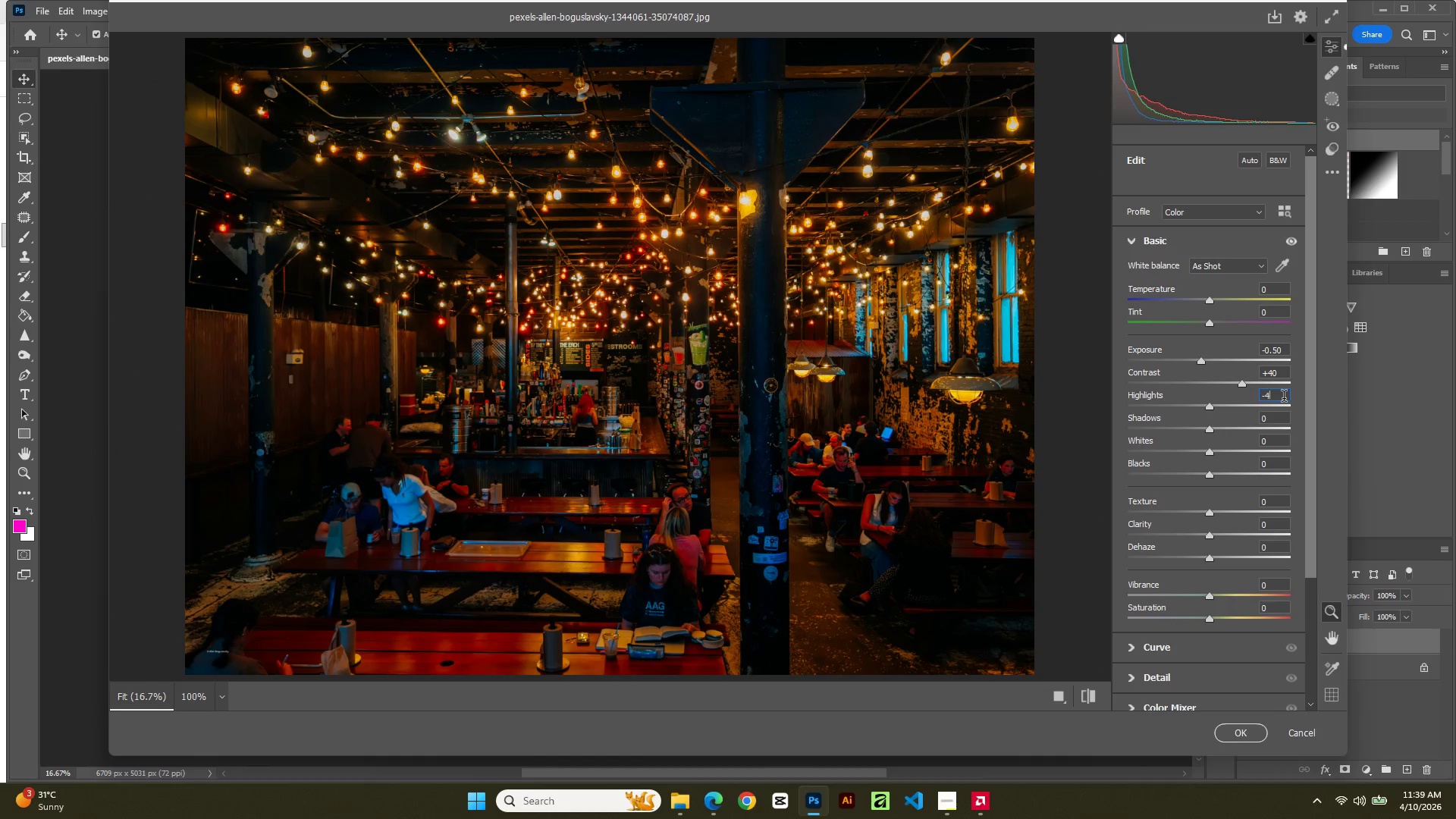 
key(Numpad4)
 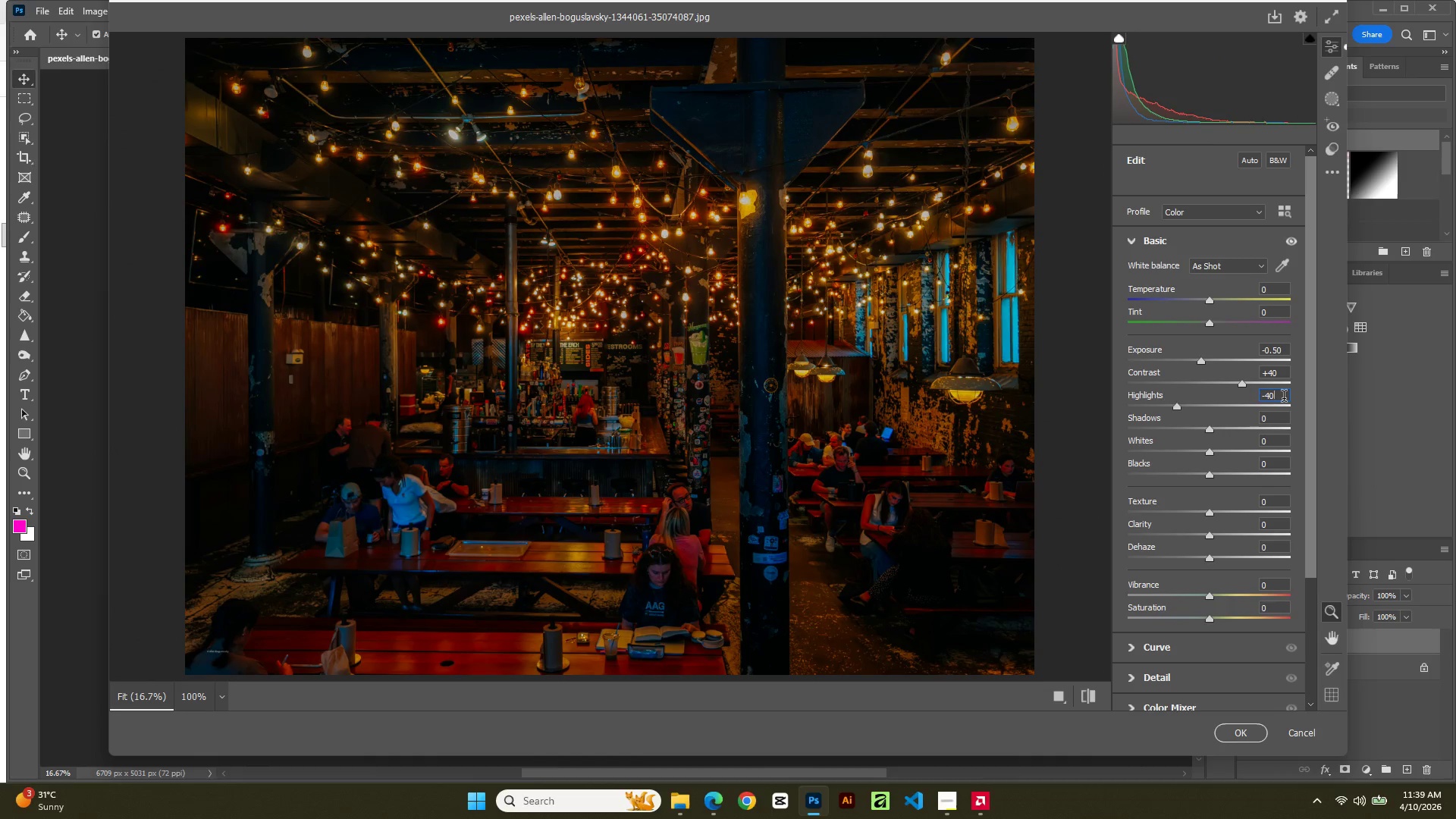 
key(Numpad0)
 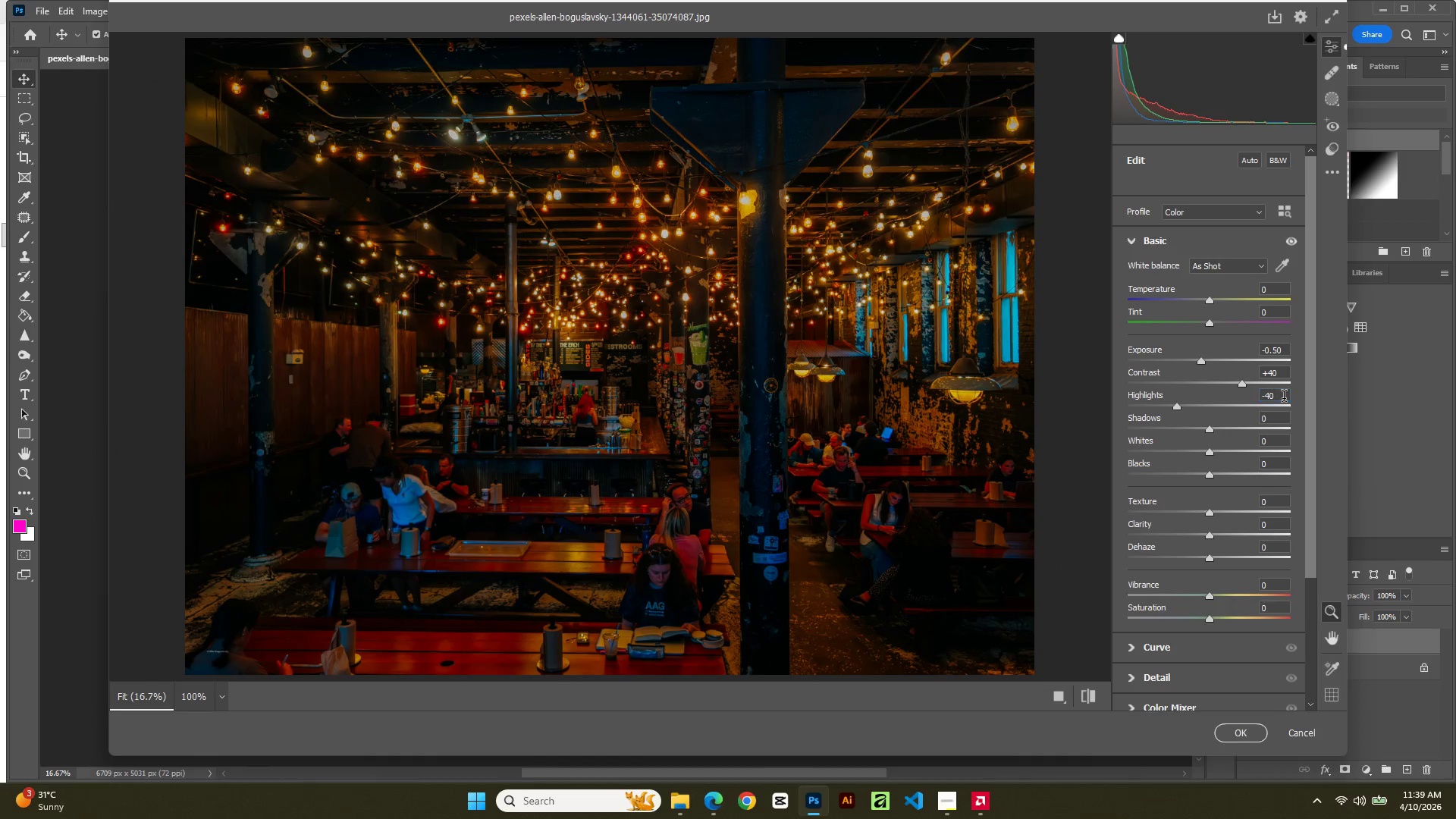 
key(NumpadEnter)
 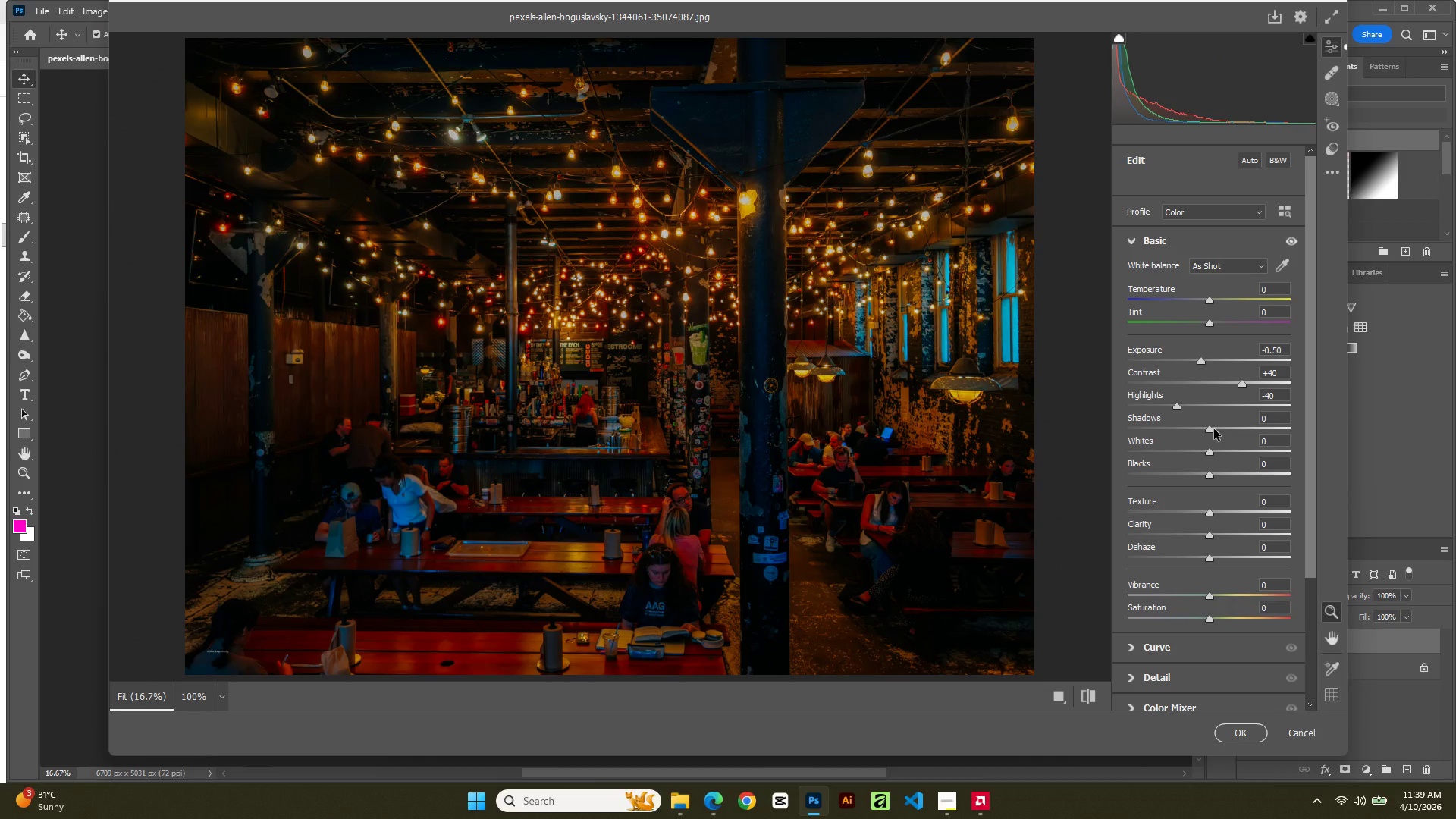 
left_click_drag(start_coordinate=[1214, 429], to_coordinate=[1193, 429])
 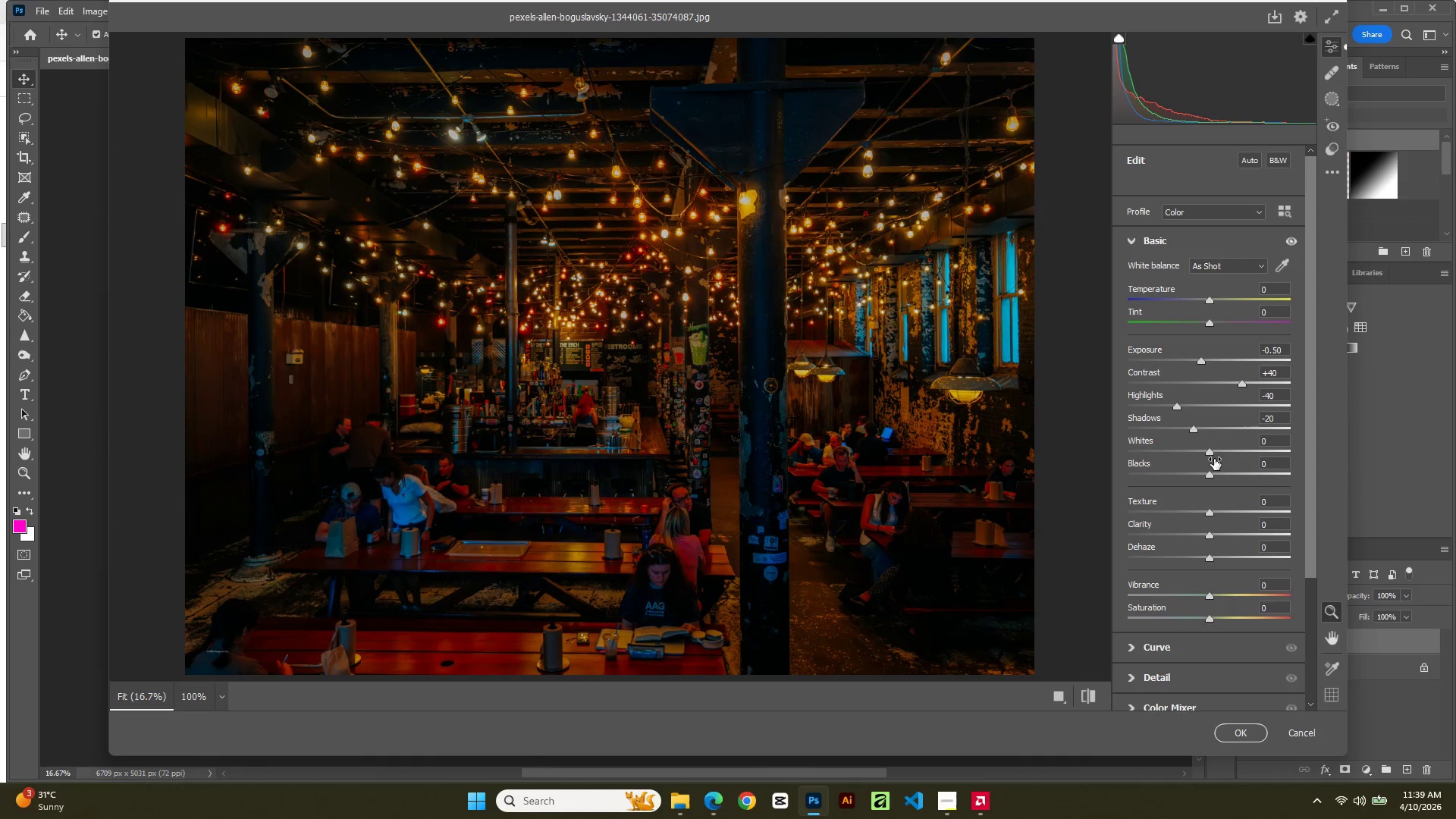 
left_click_drag(start_coordinate=[1211, 452], to_coordinate=[1230, 460])
 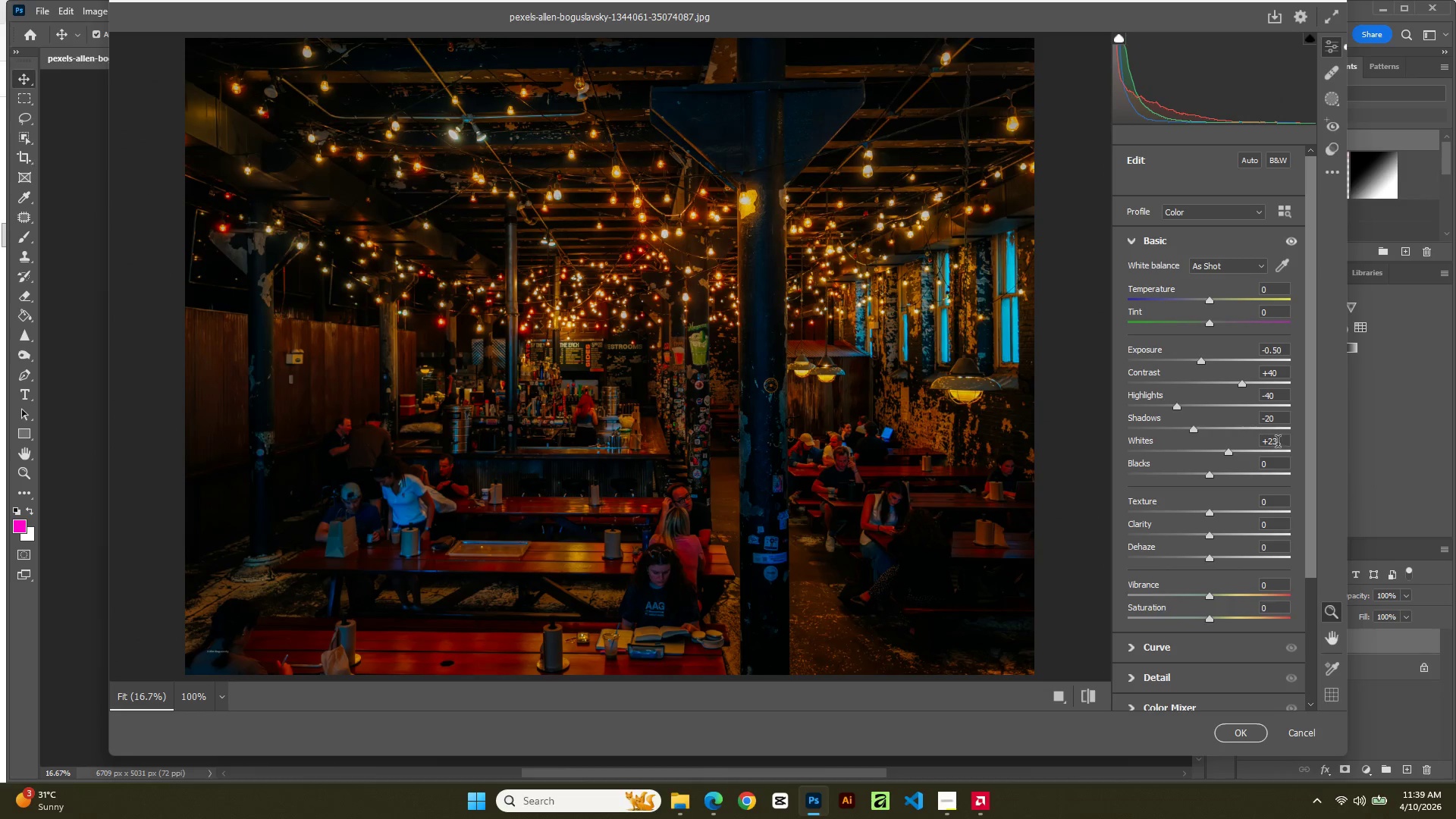 
left_click([1278, 441])
 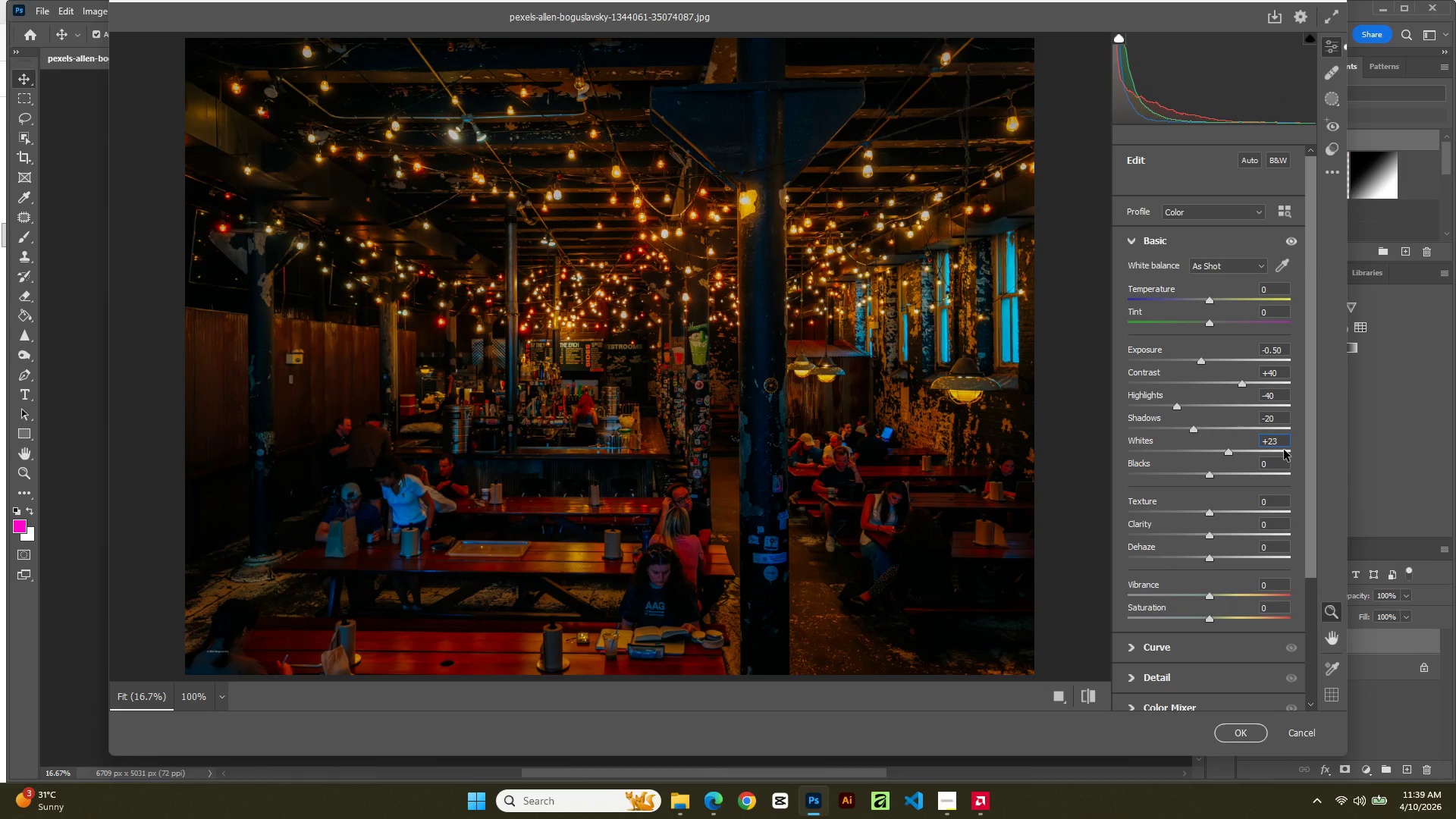 
key(Backspace)
 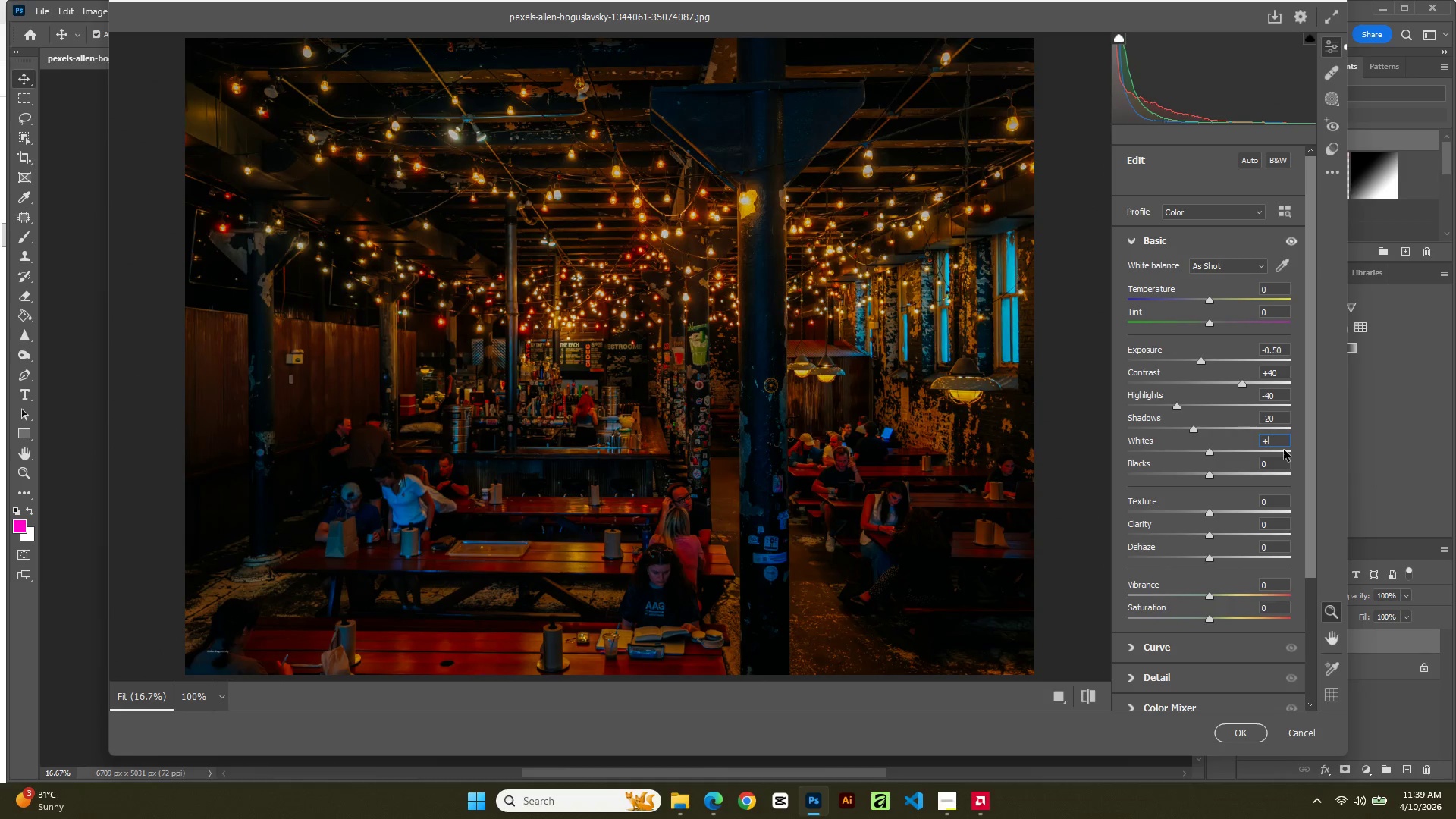 
key(Backspace)
 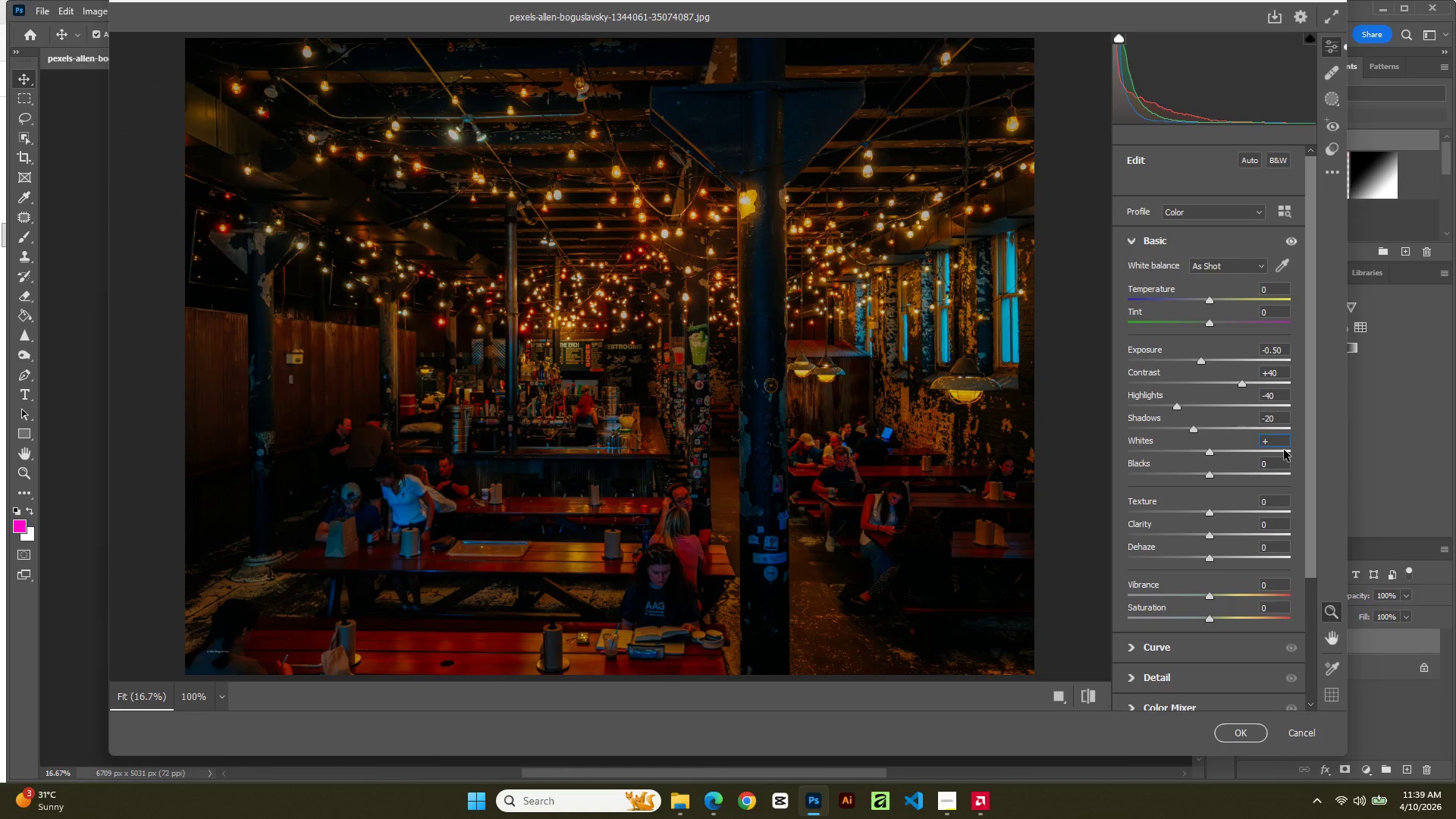 
key(Numpad1)
 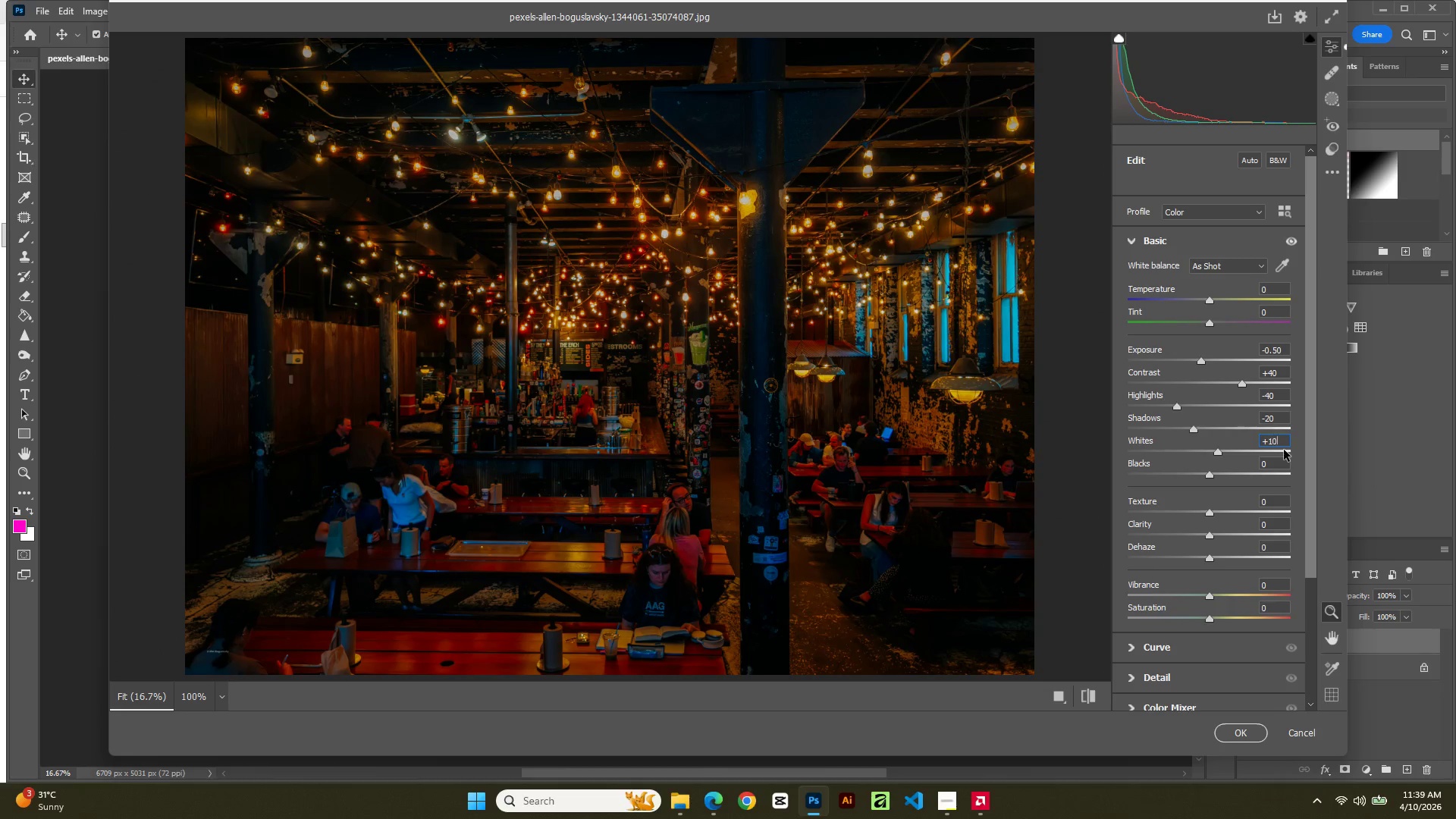 
key(Numpad0)
 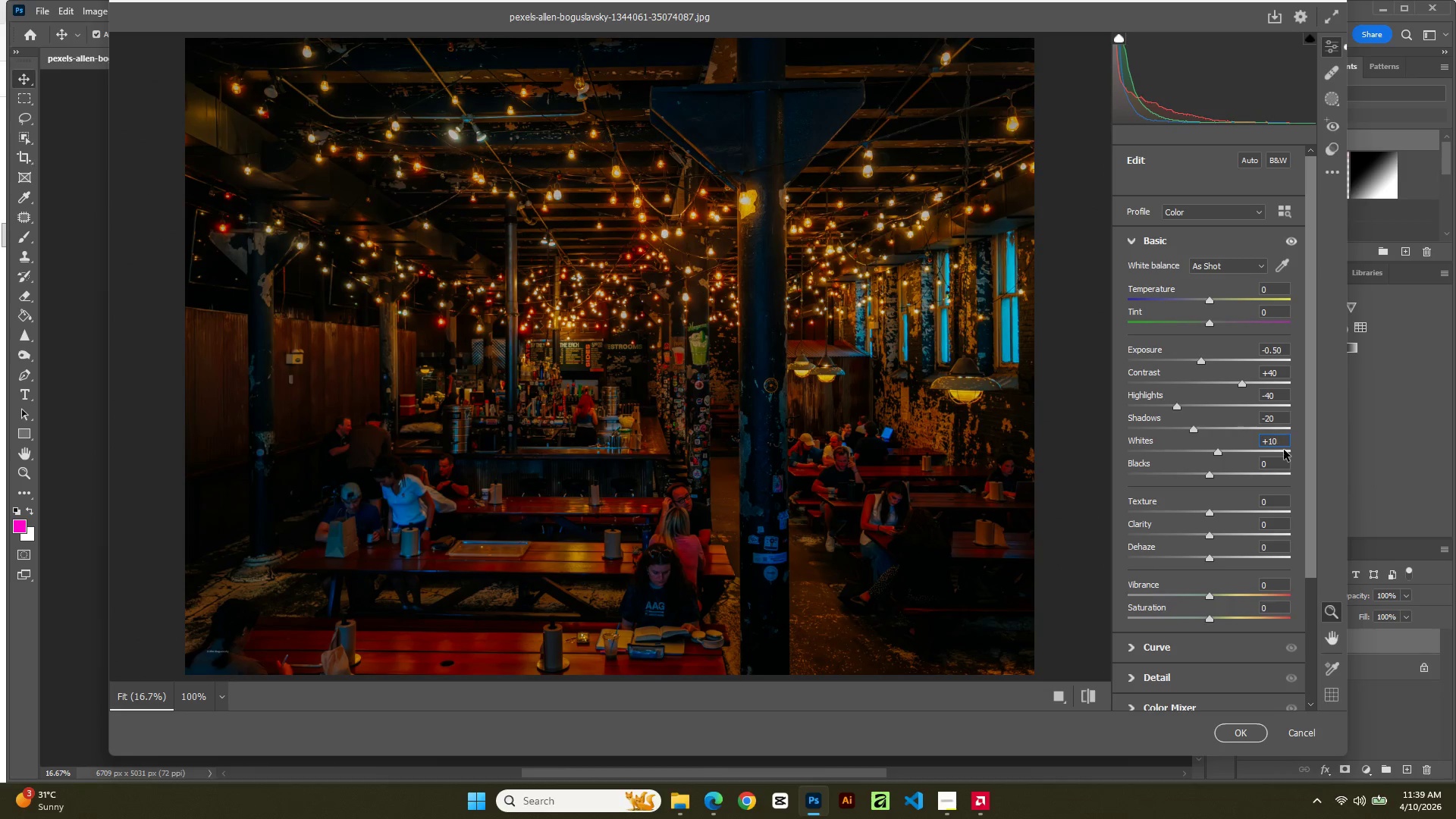 
key(NumpadEnter)
 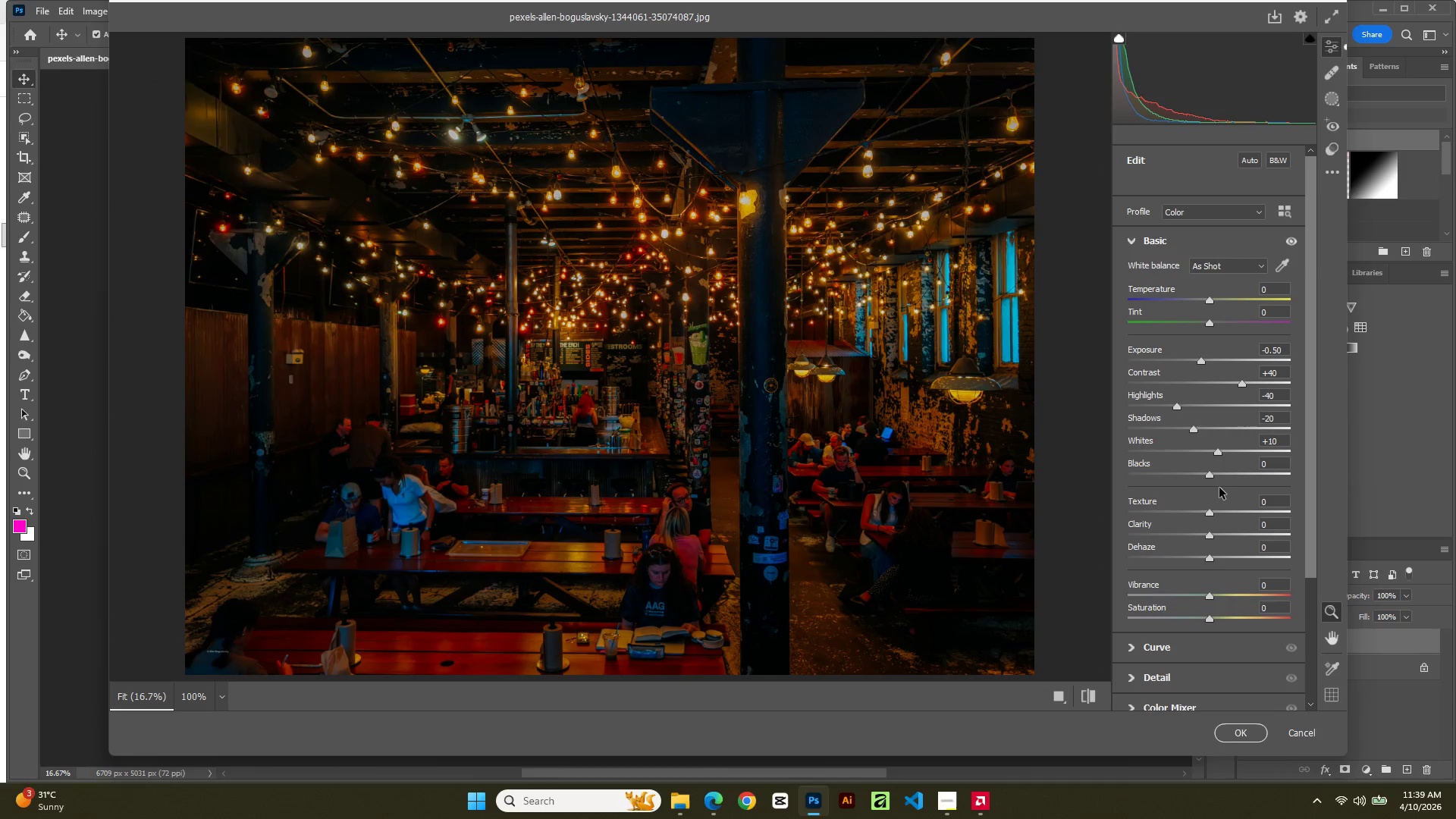 
left_click_drag(start_coordinate=[1210, 475], to_coordinate=[1186, 495])
 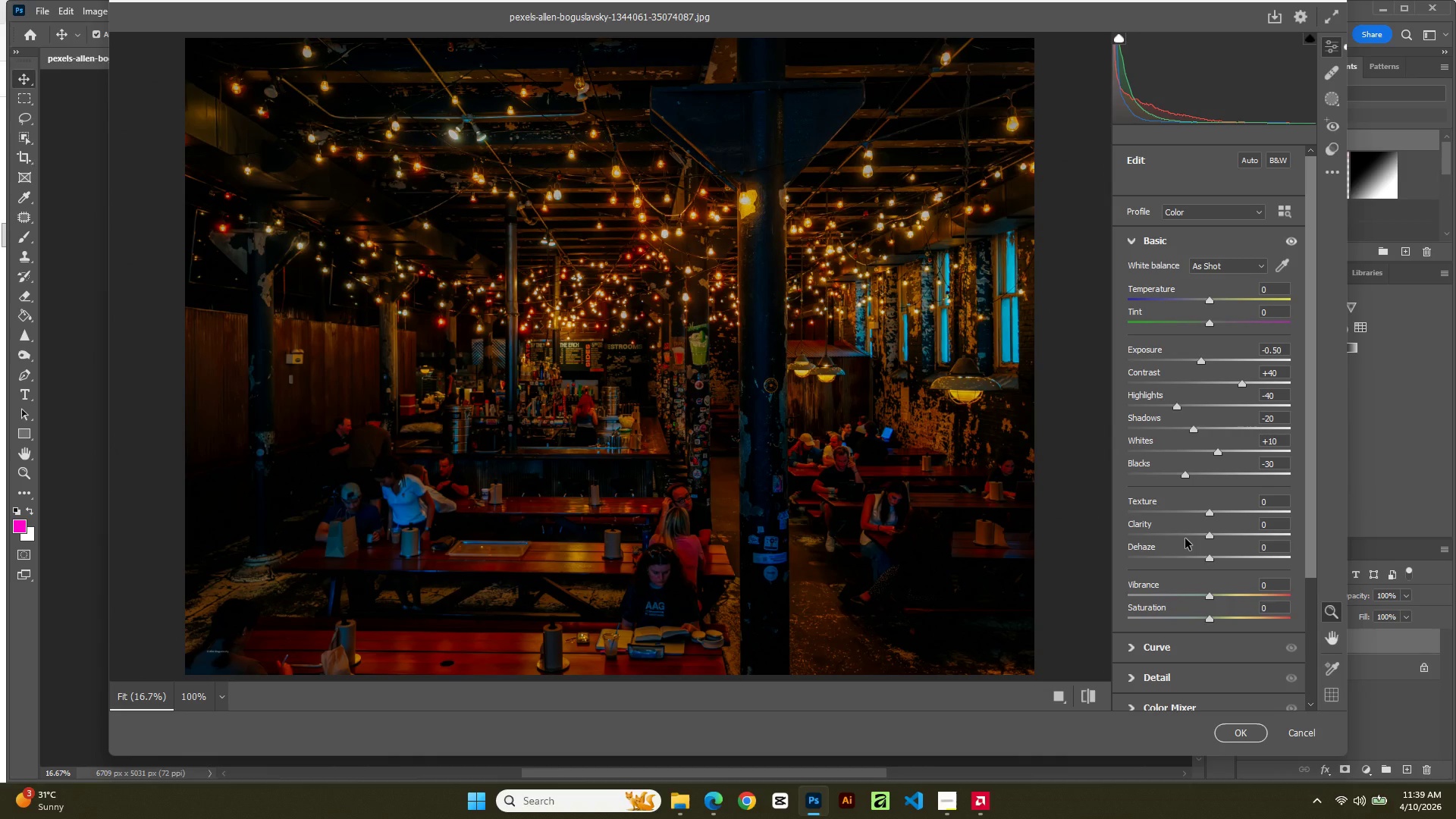 
wait(9.41)
 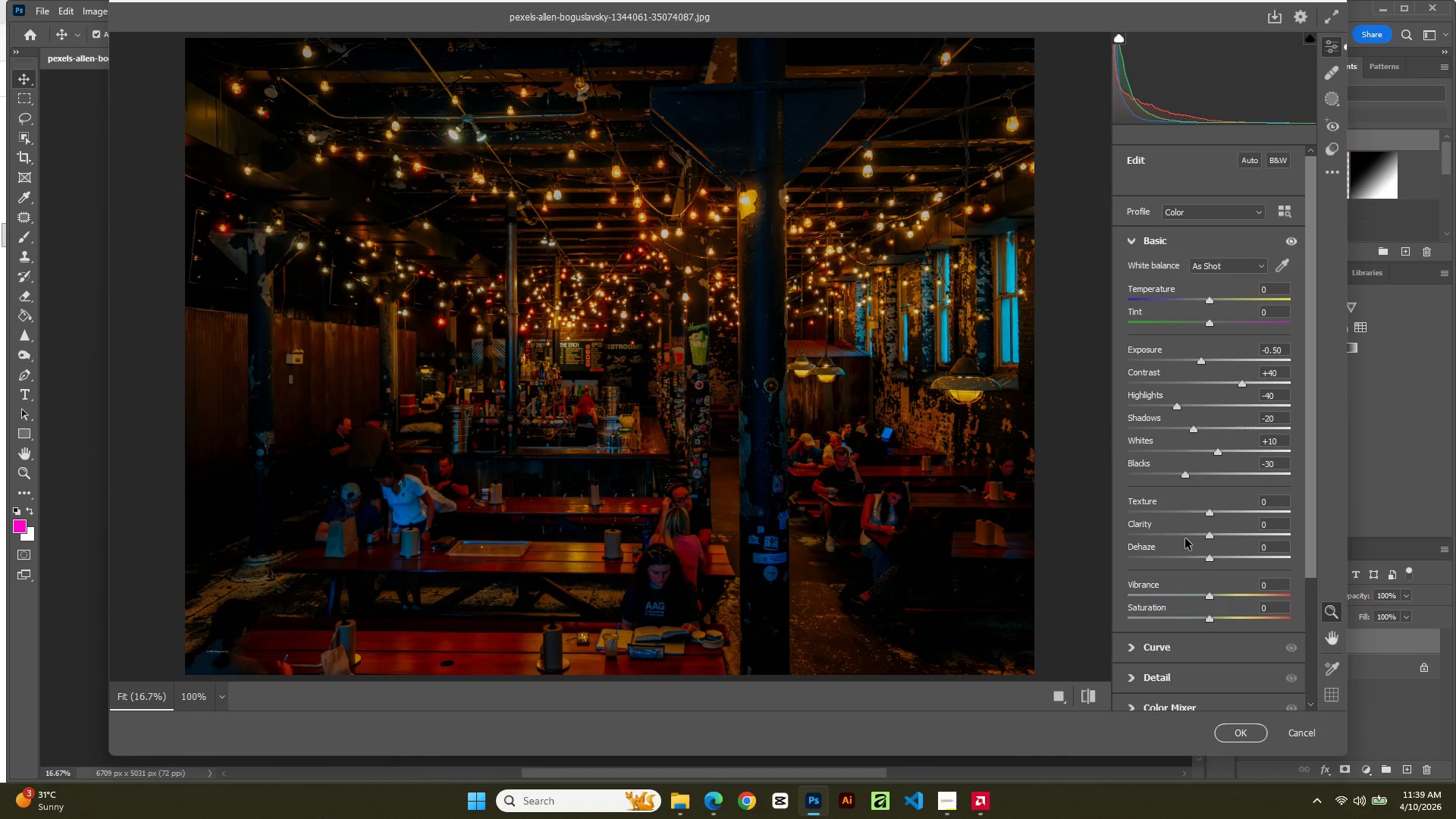 
left_click([1133, 241])
 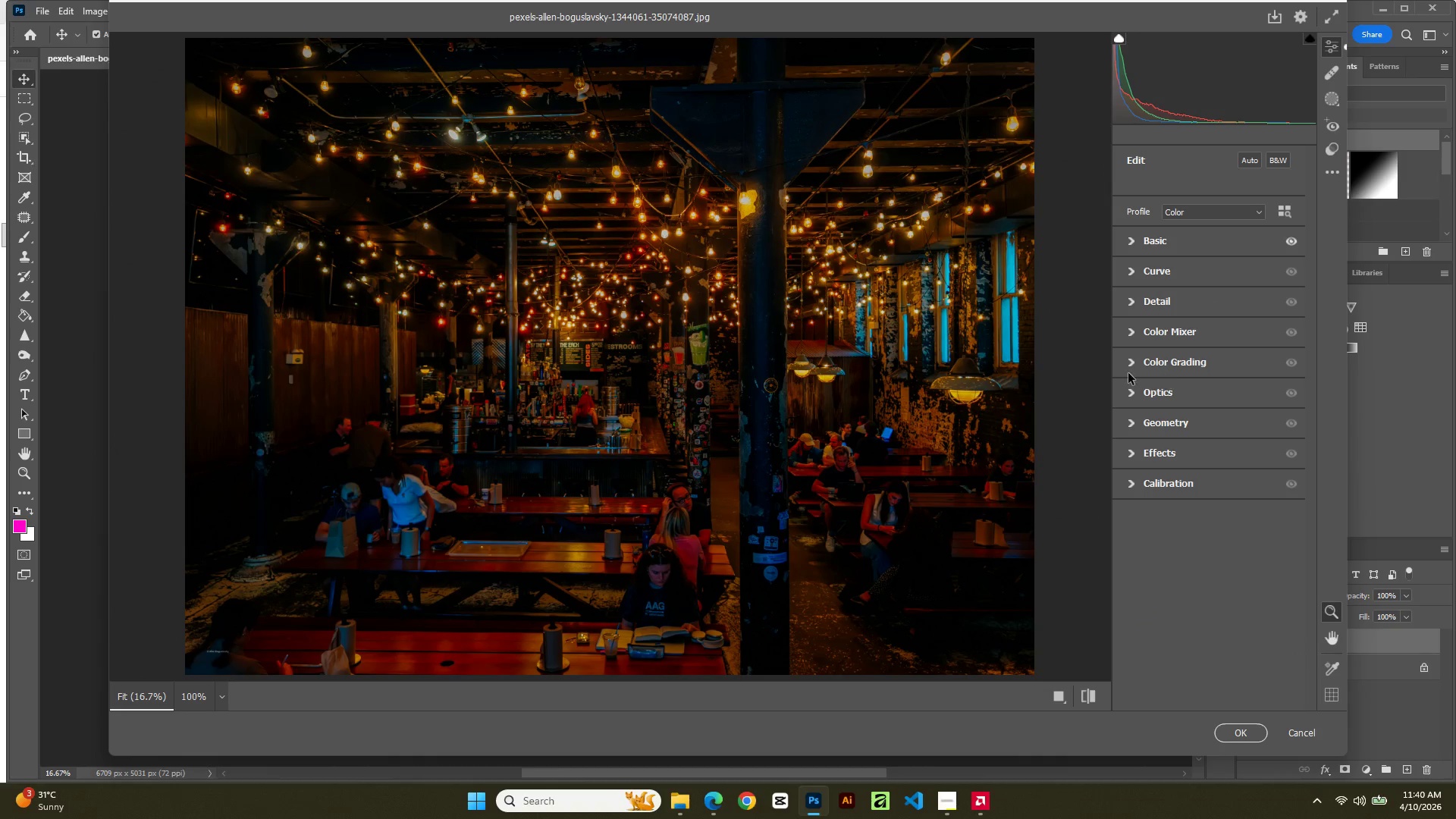 
left_click([1131, 361])
 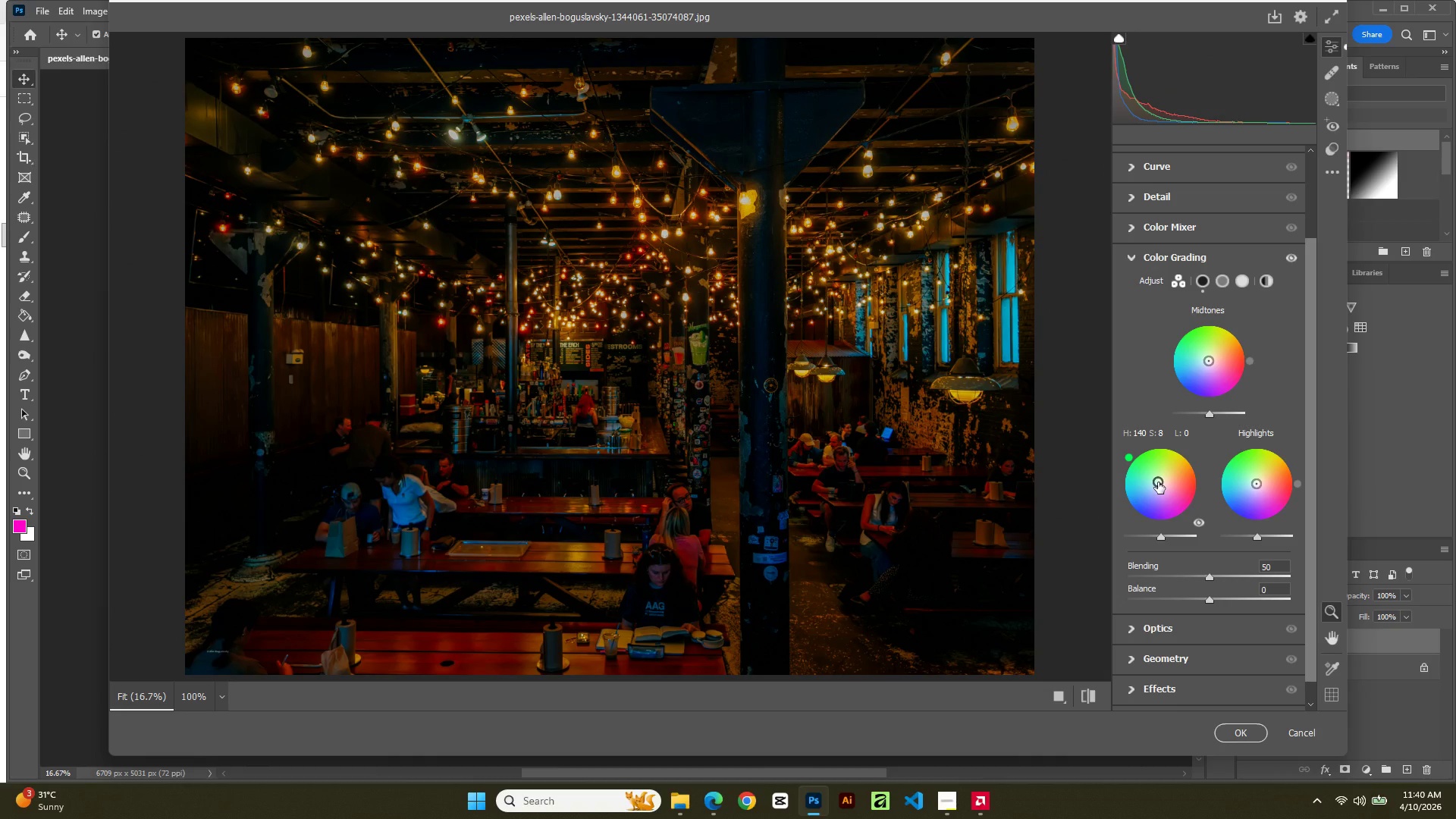 
wait(10.19)
 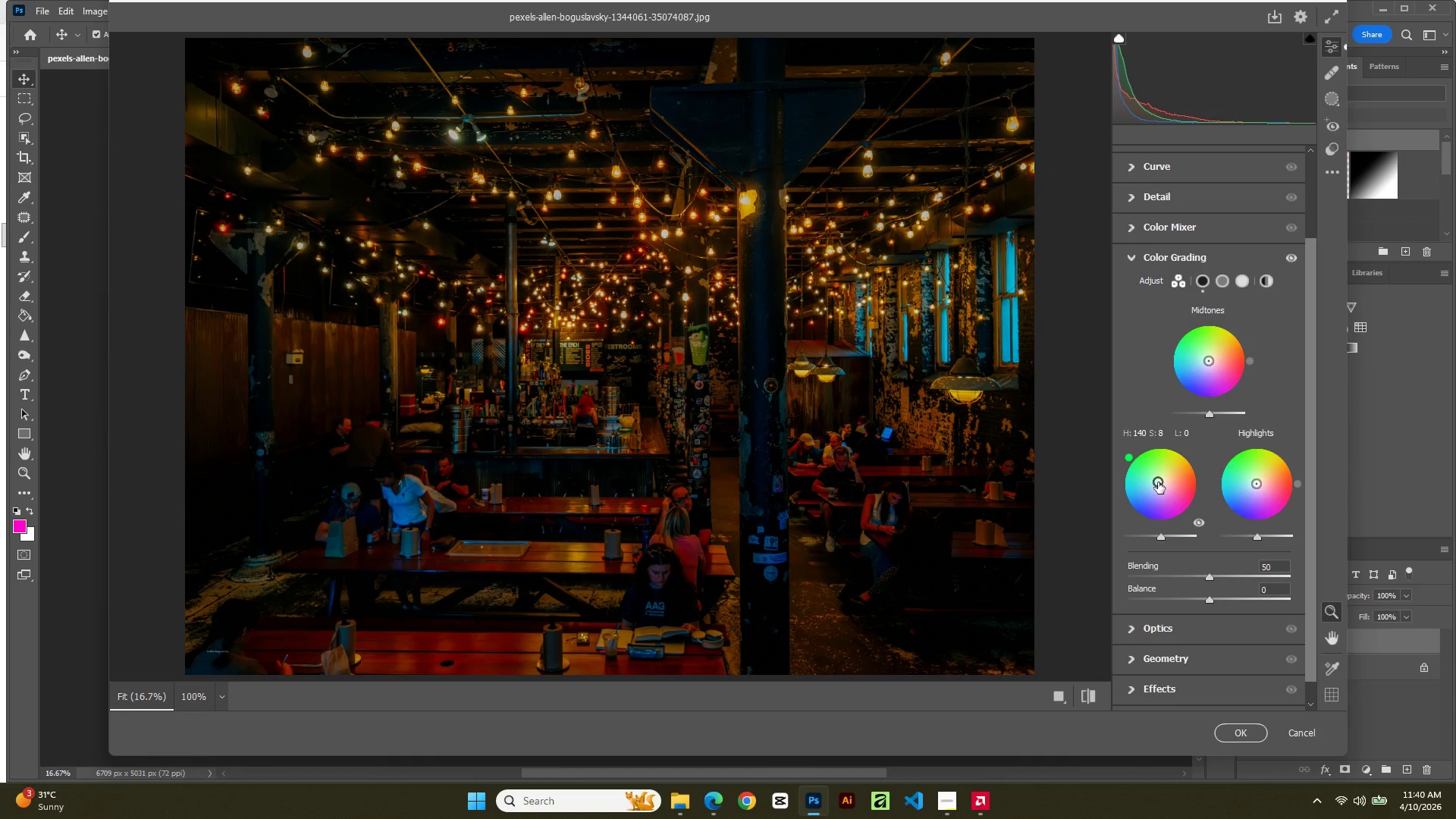 
left_click_drag(start_coordinate=[1159, 479], to_coordinate=[1163, 484])
 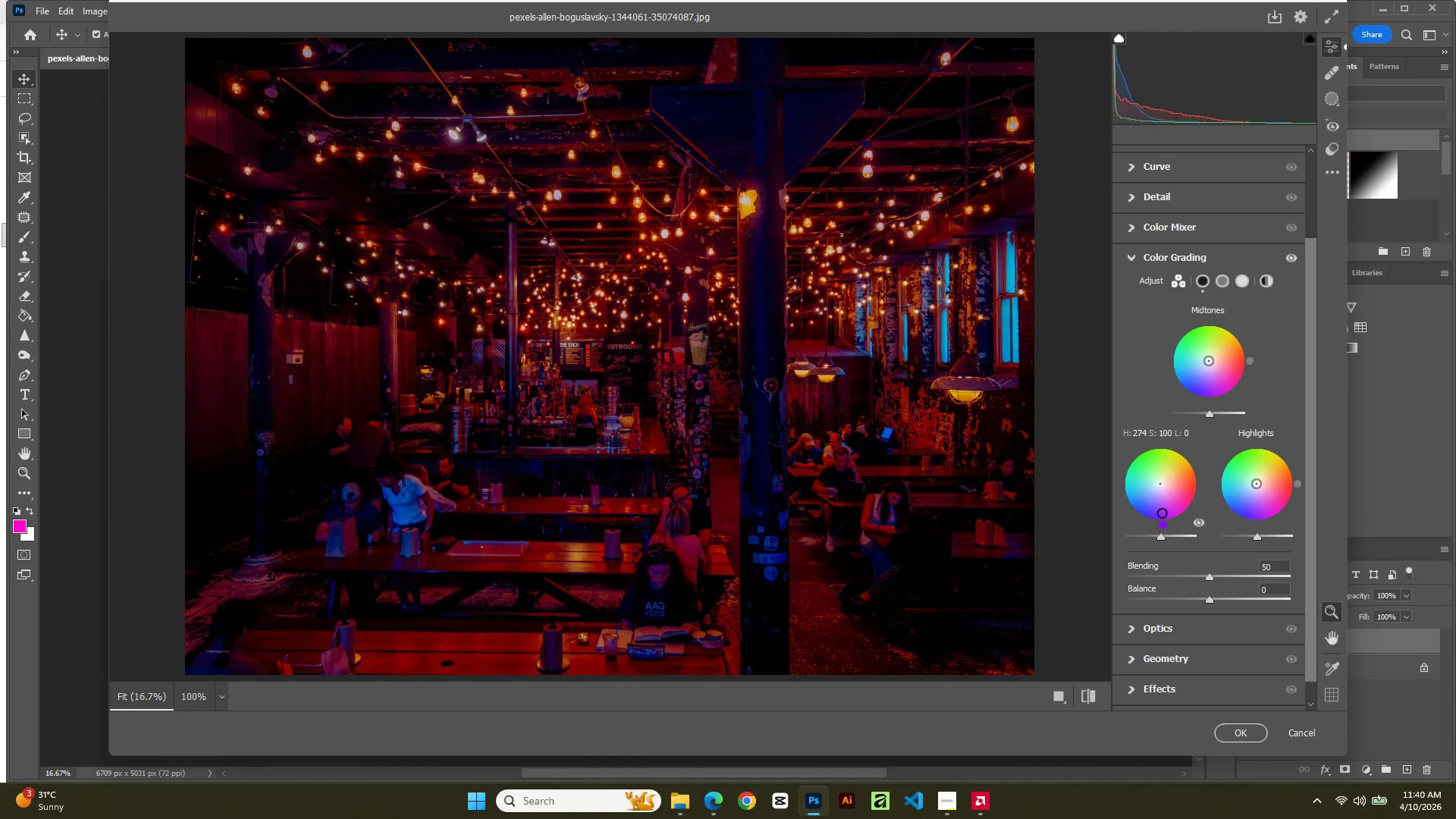 
left_click([1163, 519])
 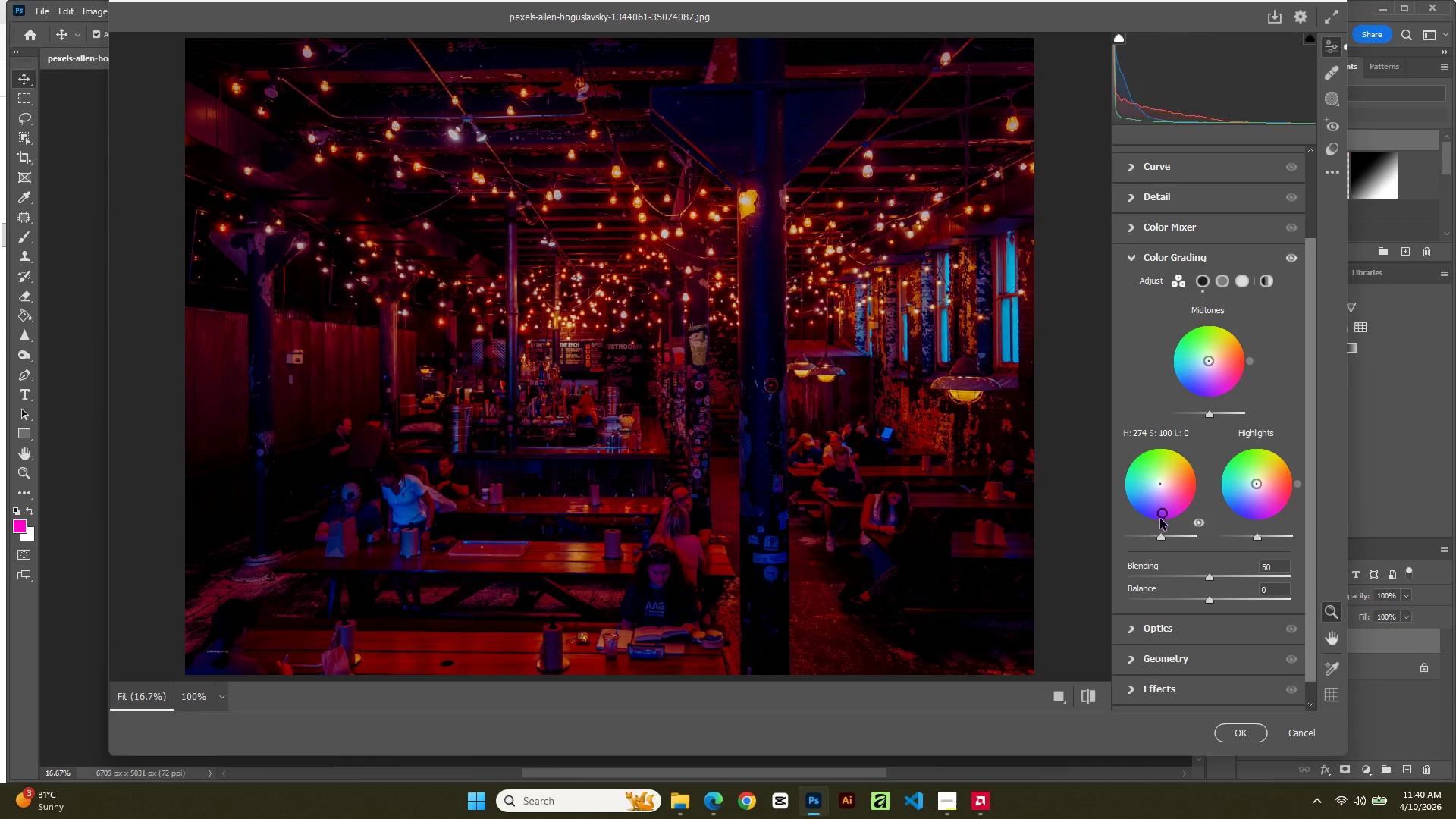 
left_click_drag(start_coordinate=[1160, 519], to_coordinate=[1147, 491])
 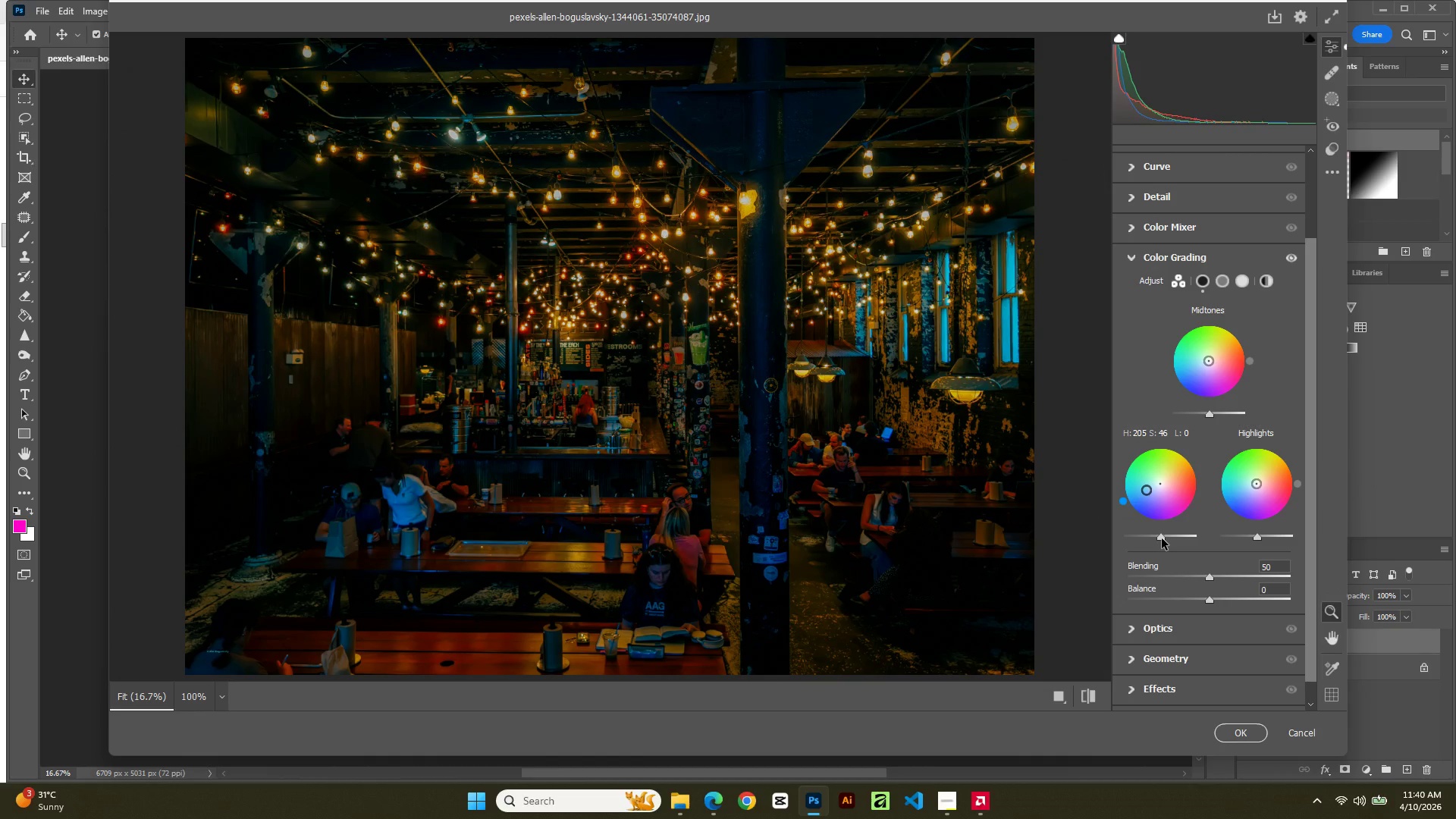 
left_click_drag(start_coordinate=[1162, 535], to_coordinate=[1162, 530])
 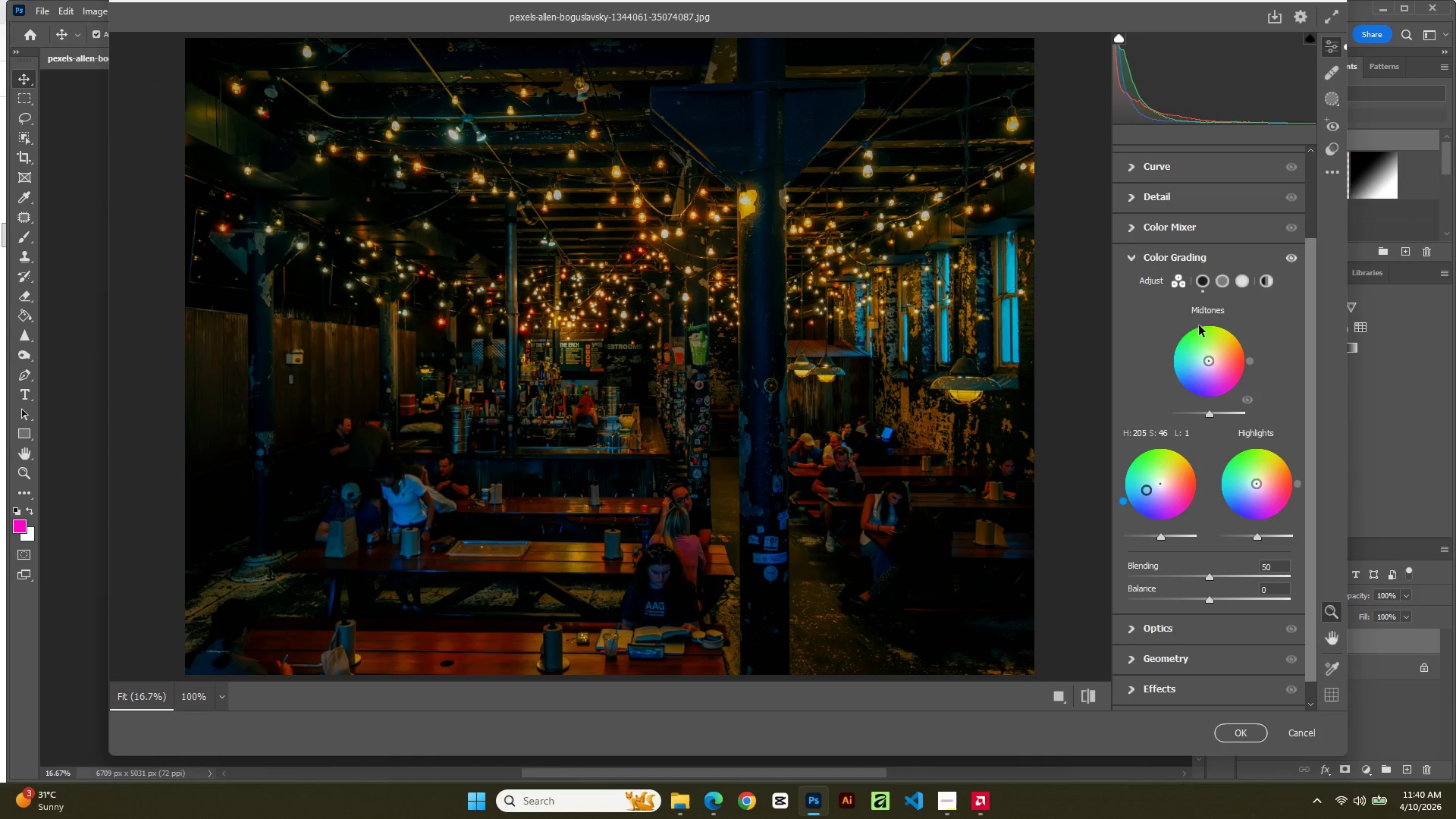 
left_click([1202, 281])
 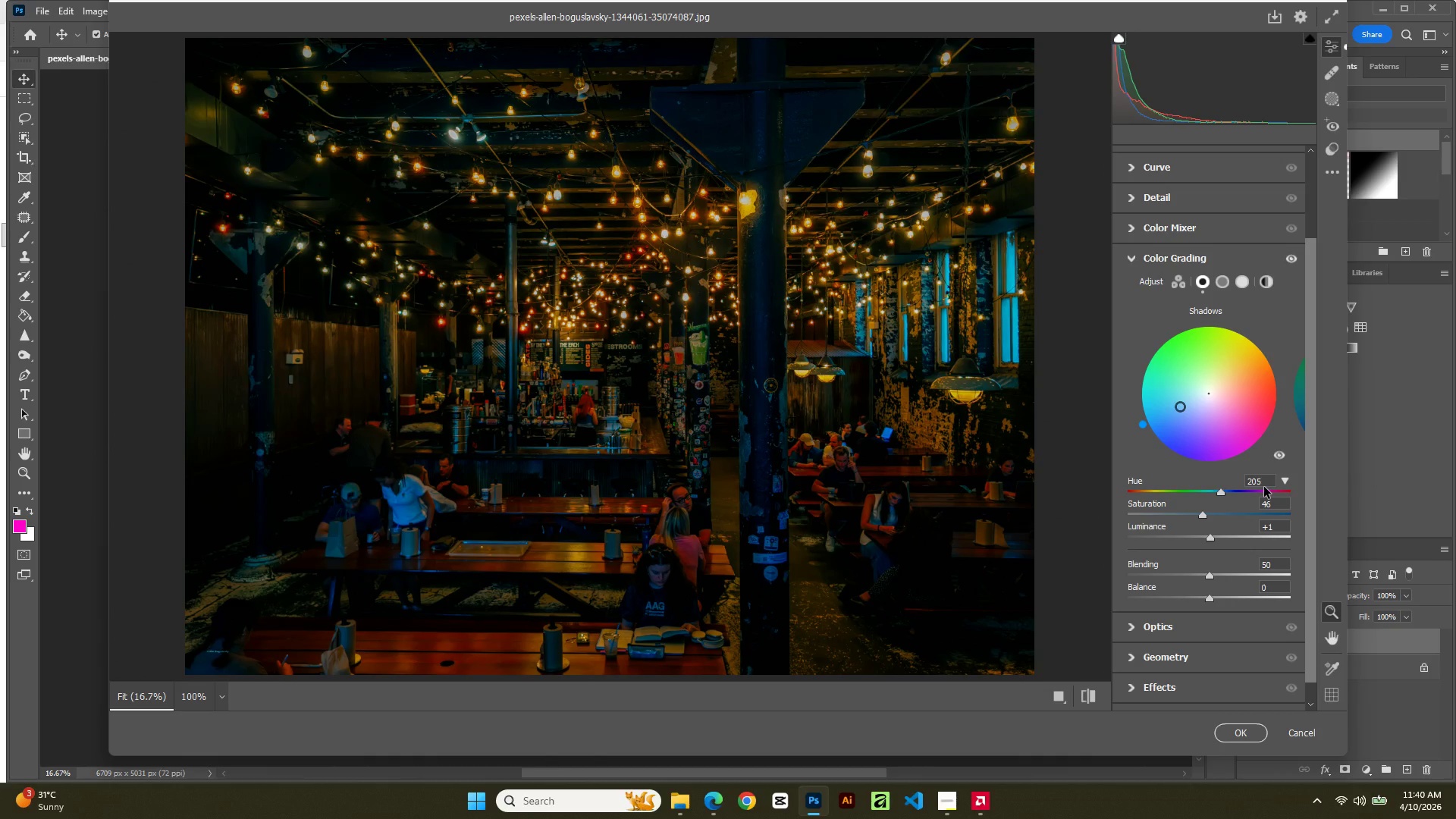 
double_click([1264, 485])
 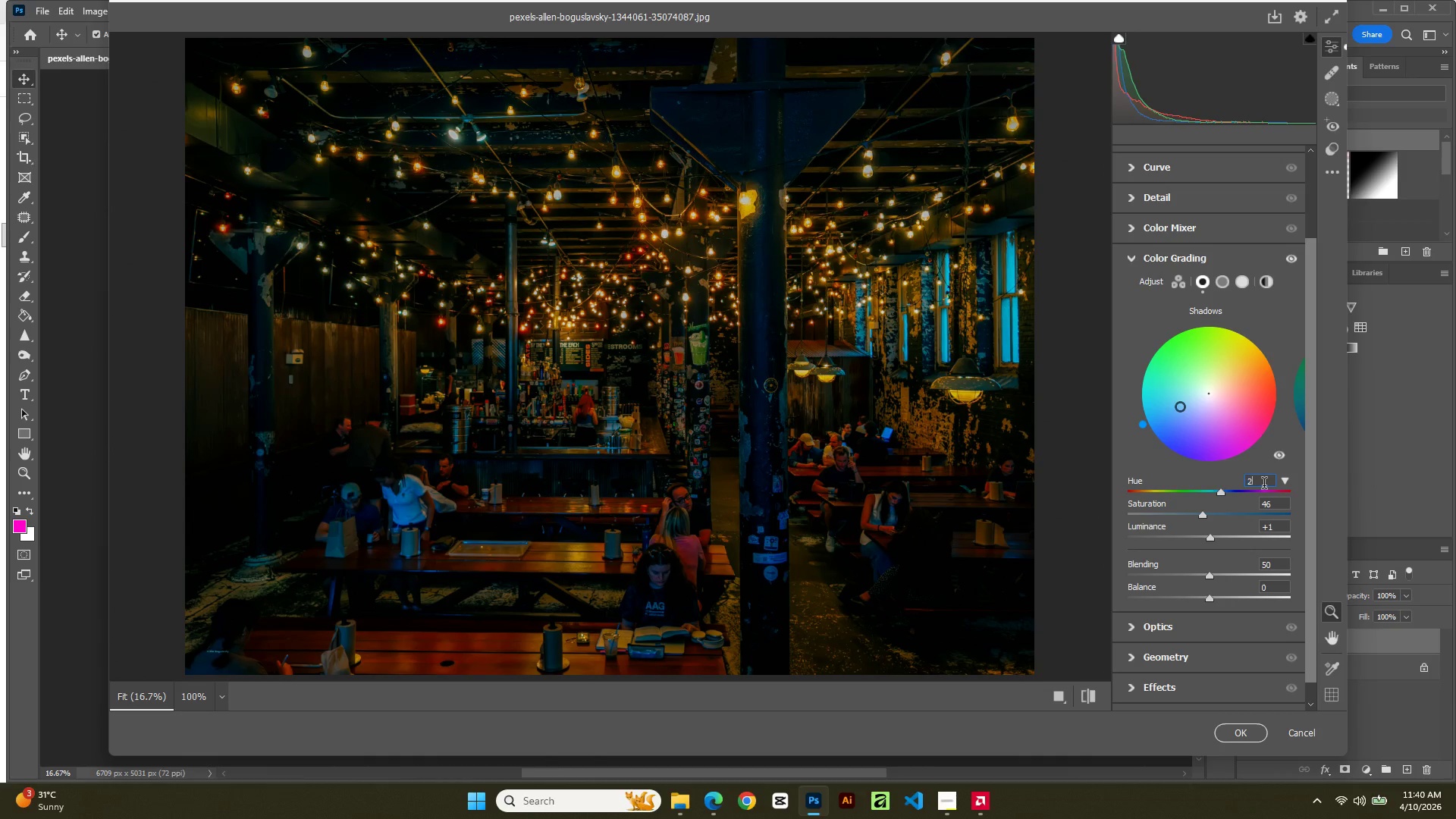 
key(Numpad2)
 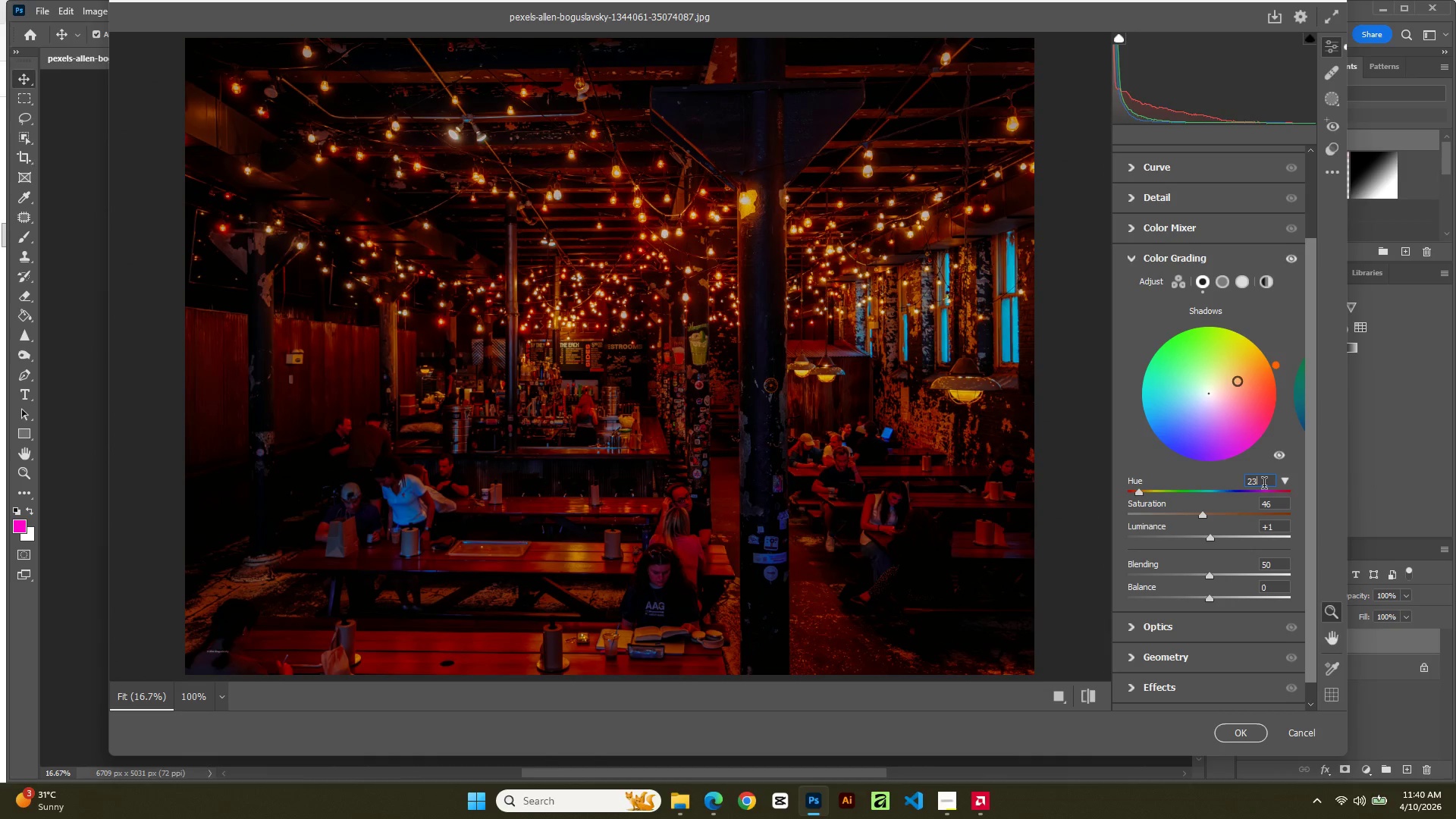 
key(Numpad3)
 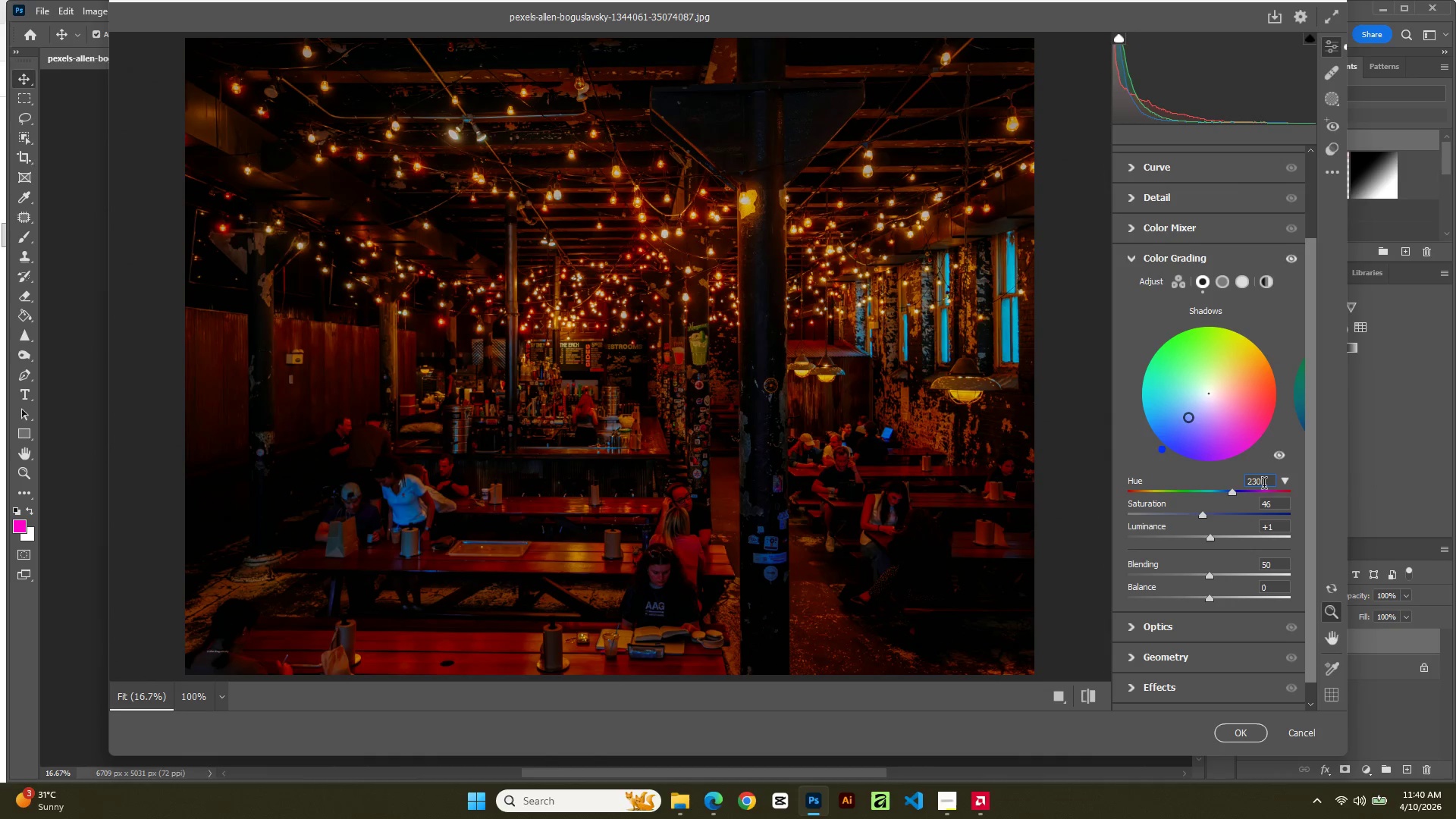 
key(Numpad0)
 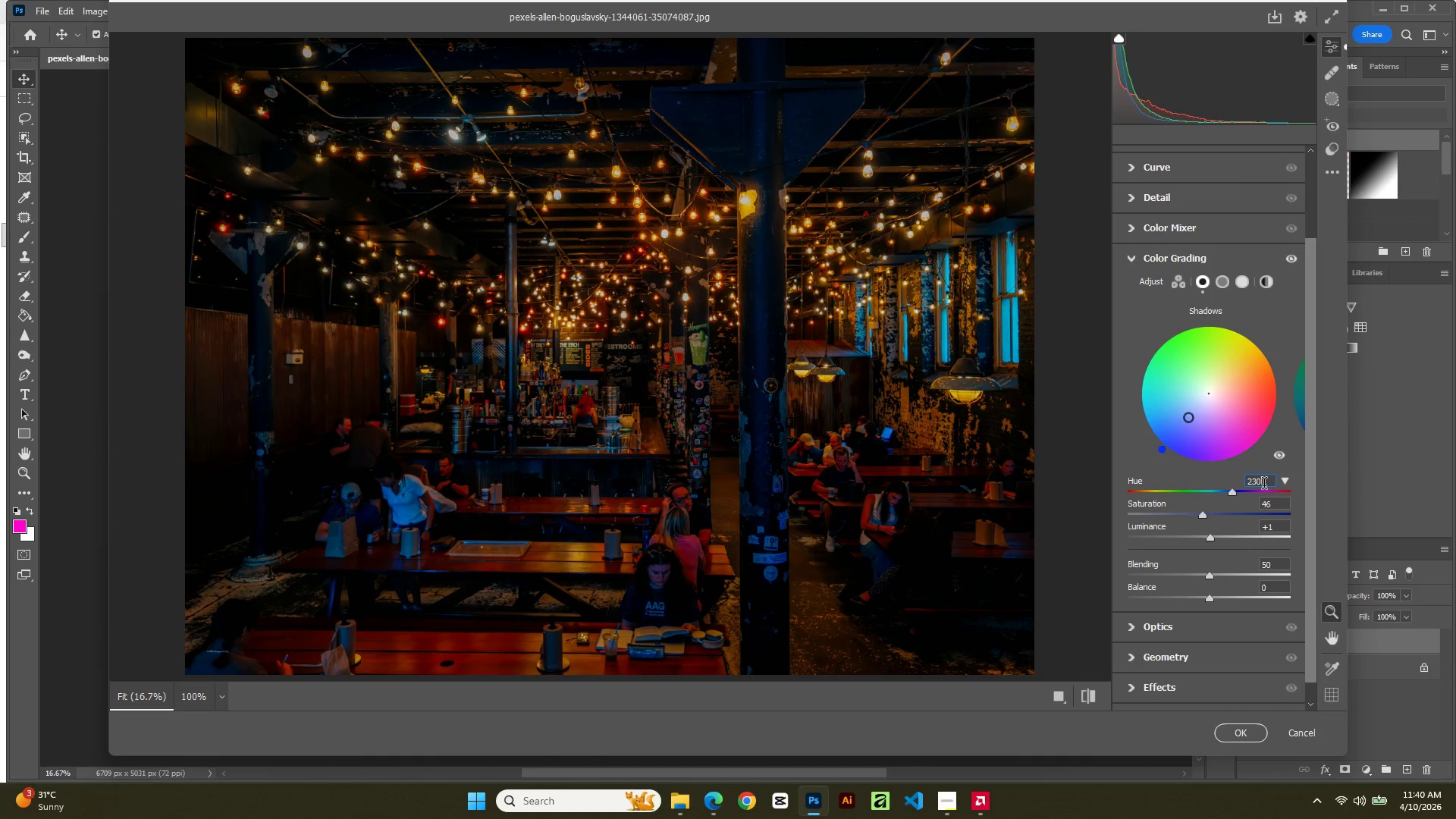 
key(NumpadEnter)
 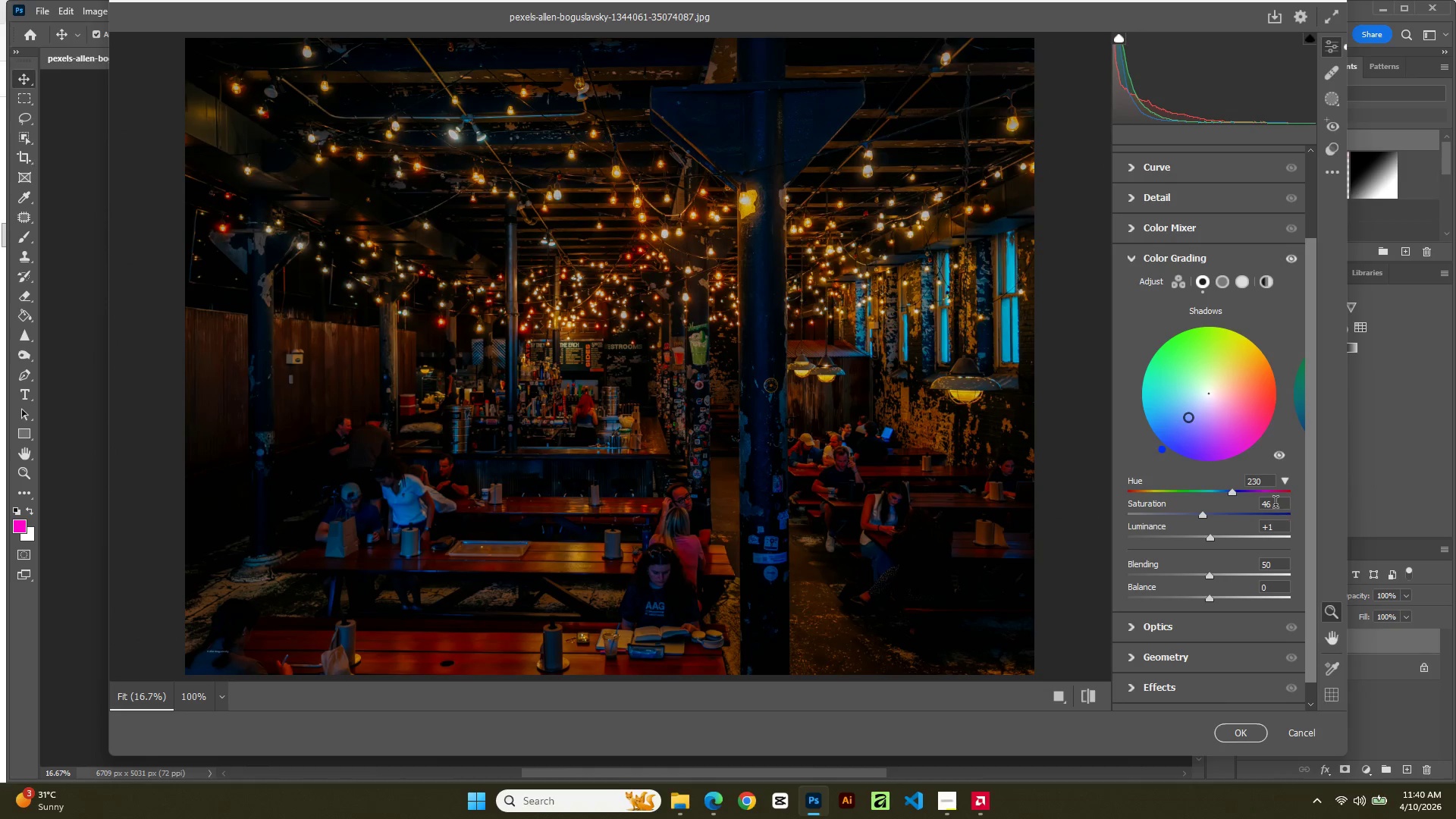 
double_click([1276, 503])
 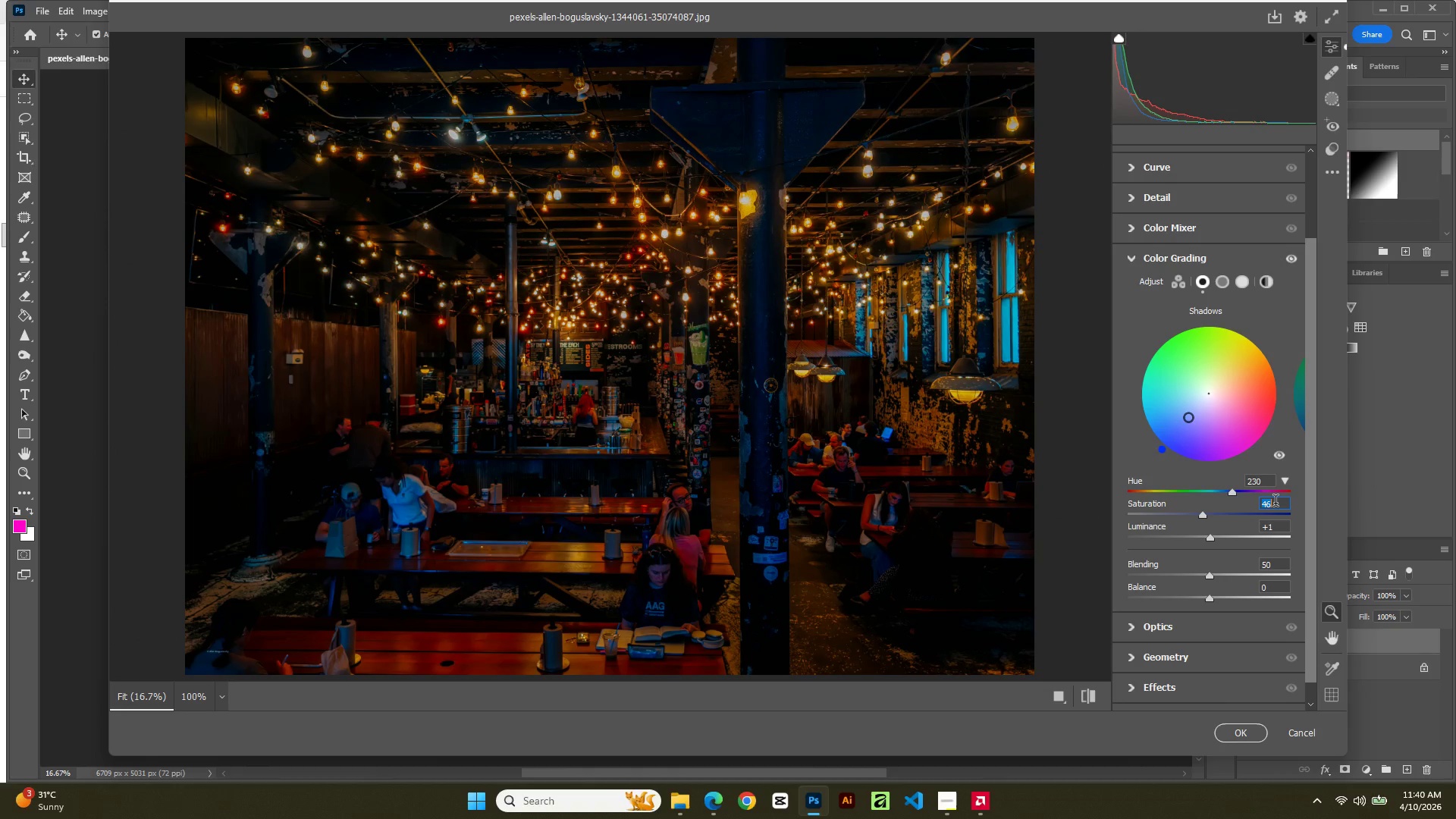 
key(Numpad3)
 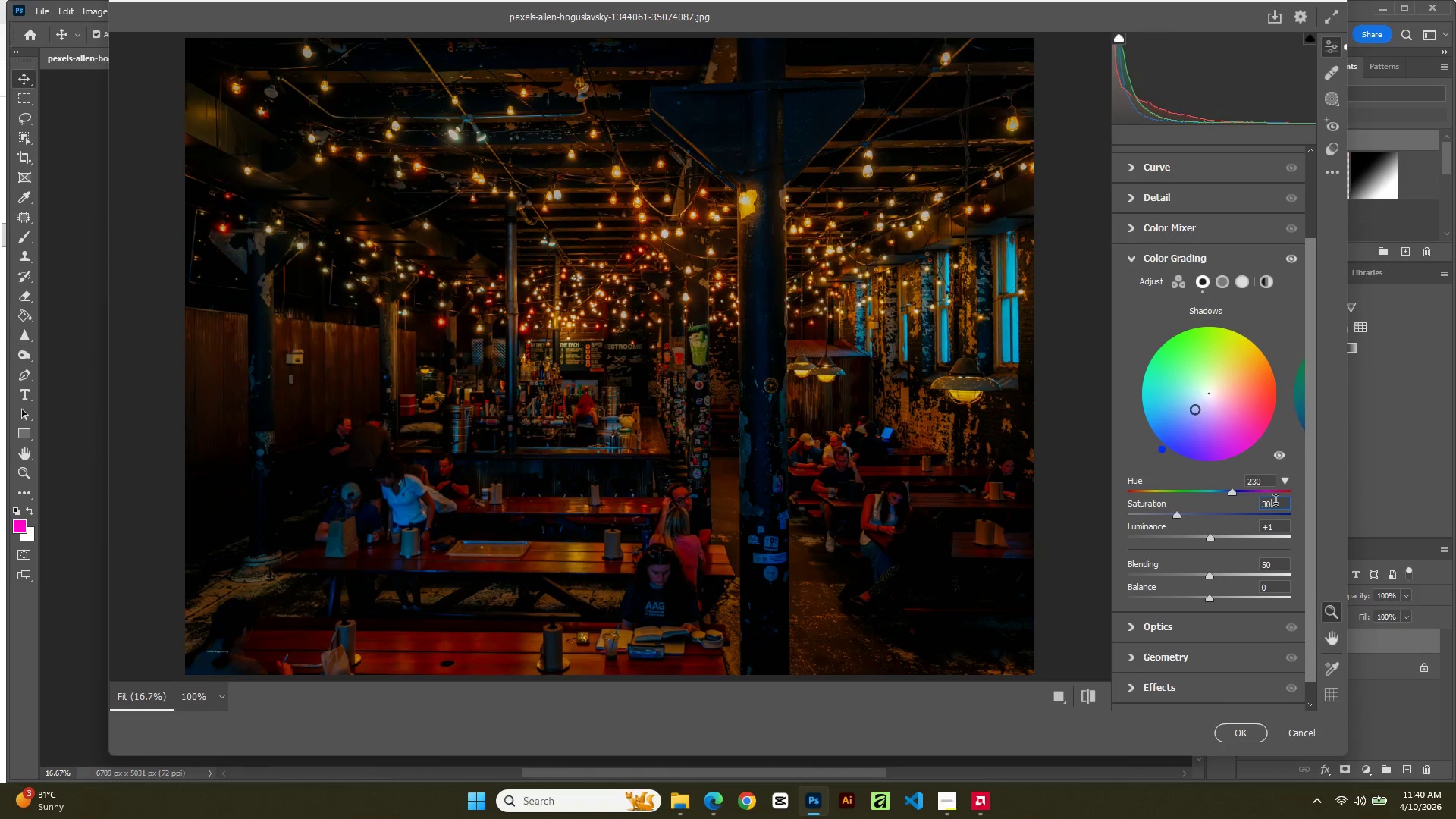 
key(Numpad0)
 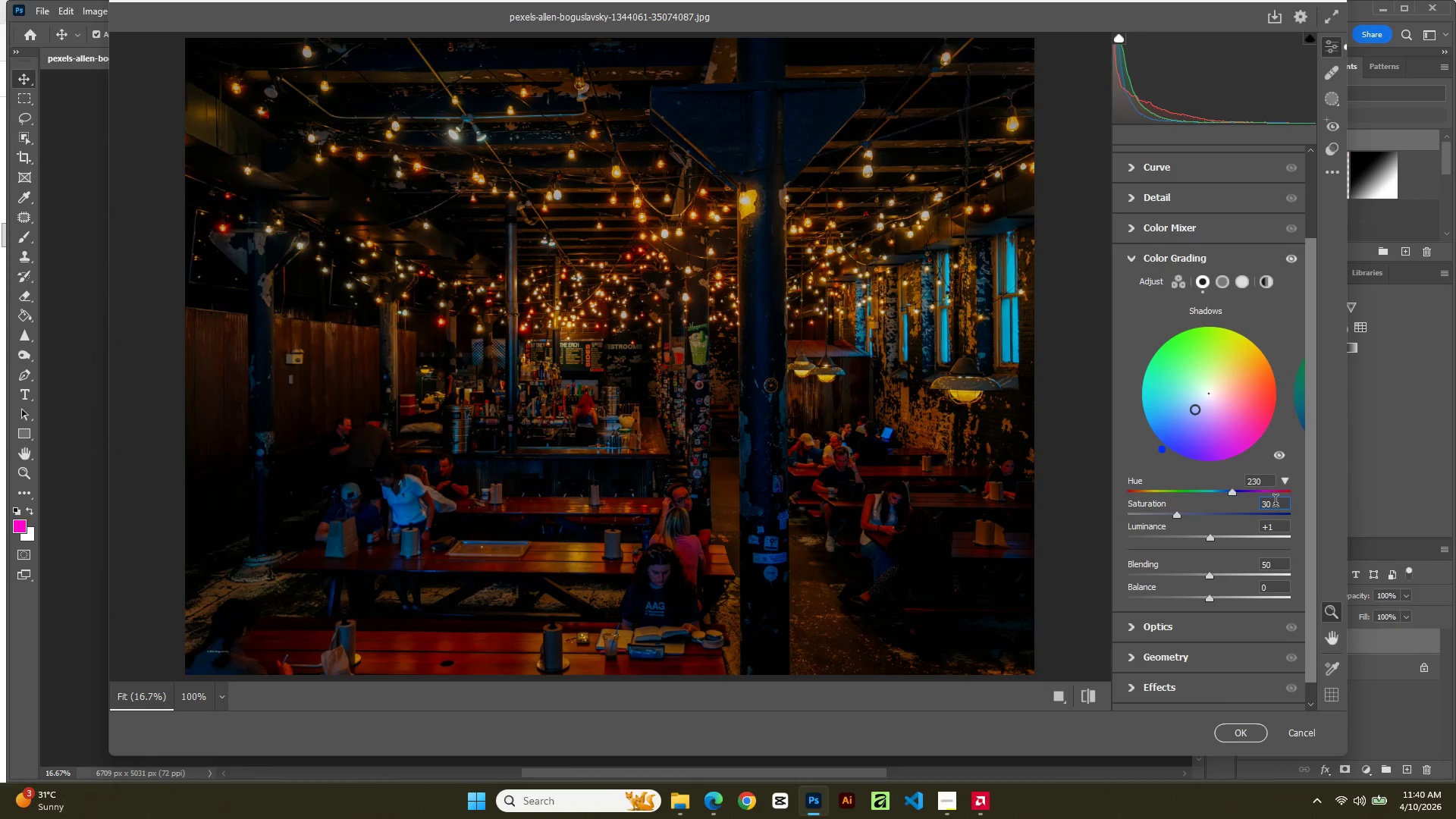 
key(NumpadEnter)
 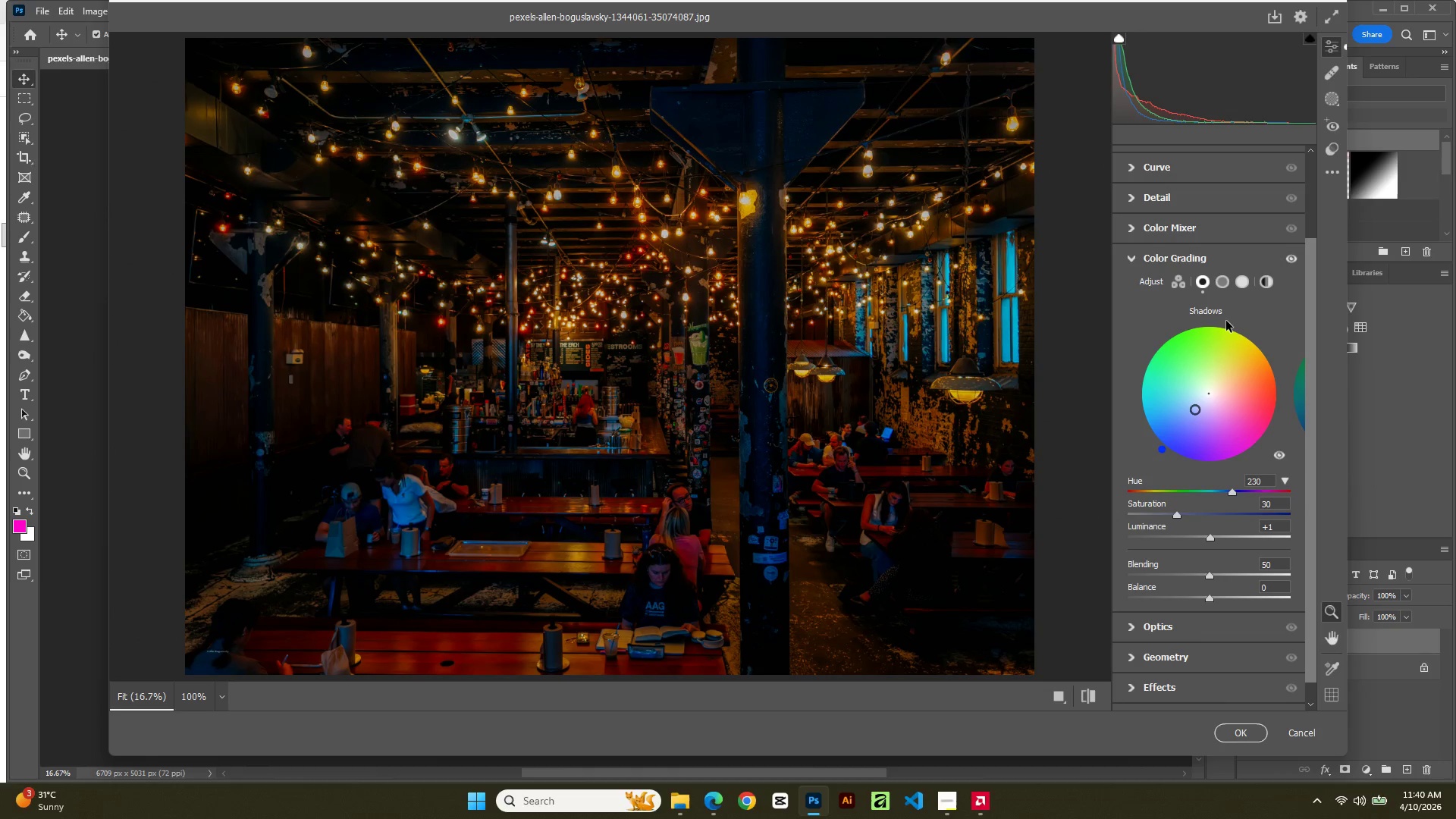 
wait(8.3)
 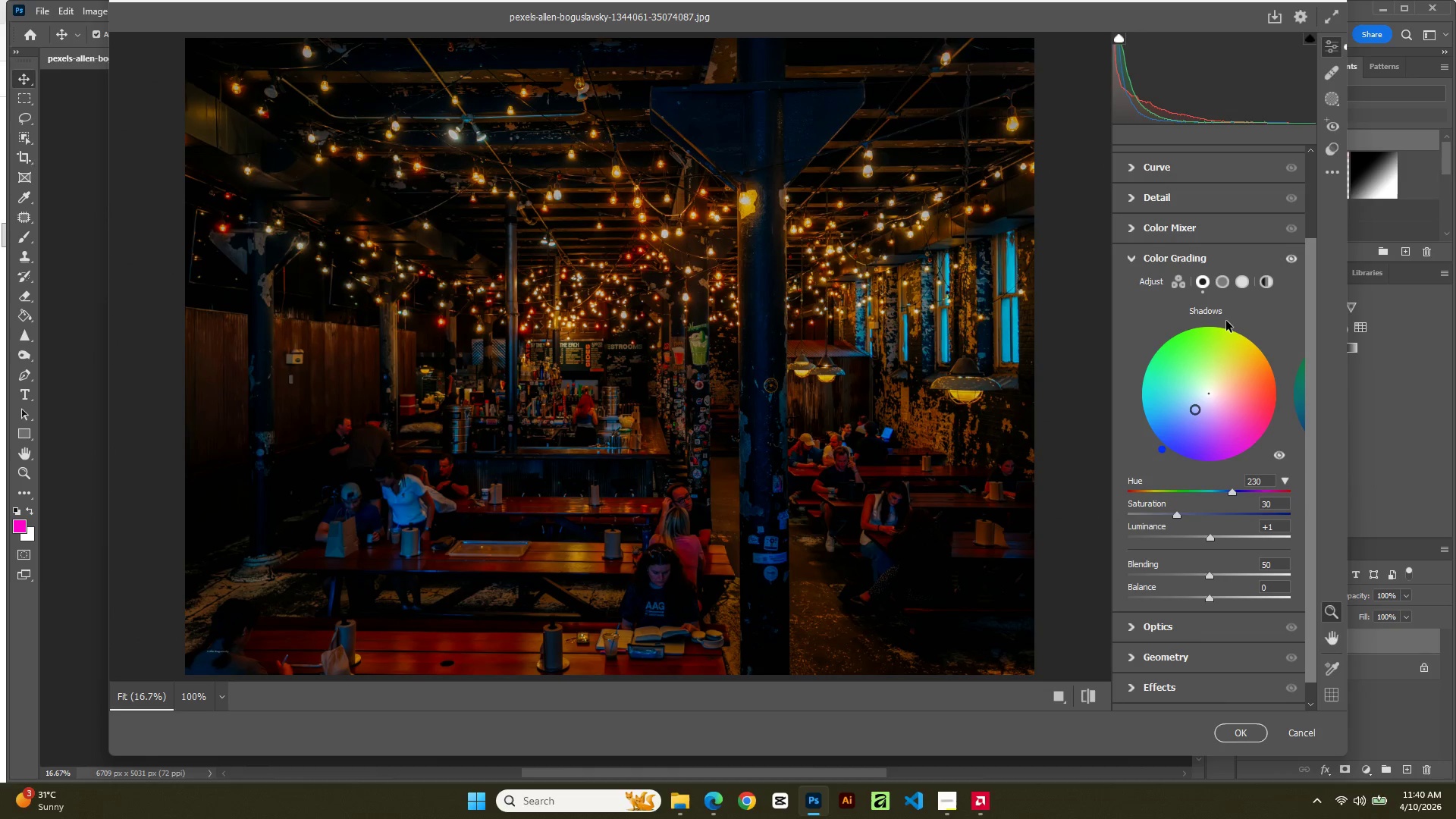 
double_click([1254, 484])
 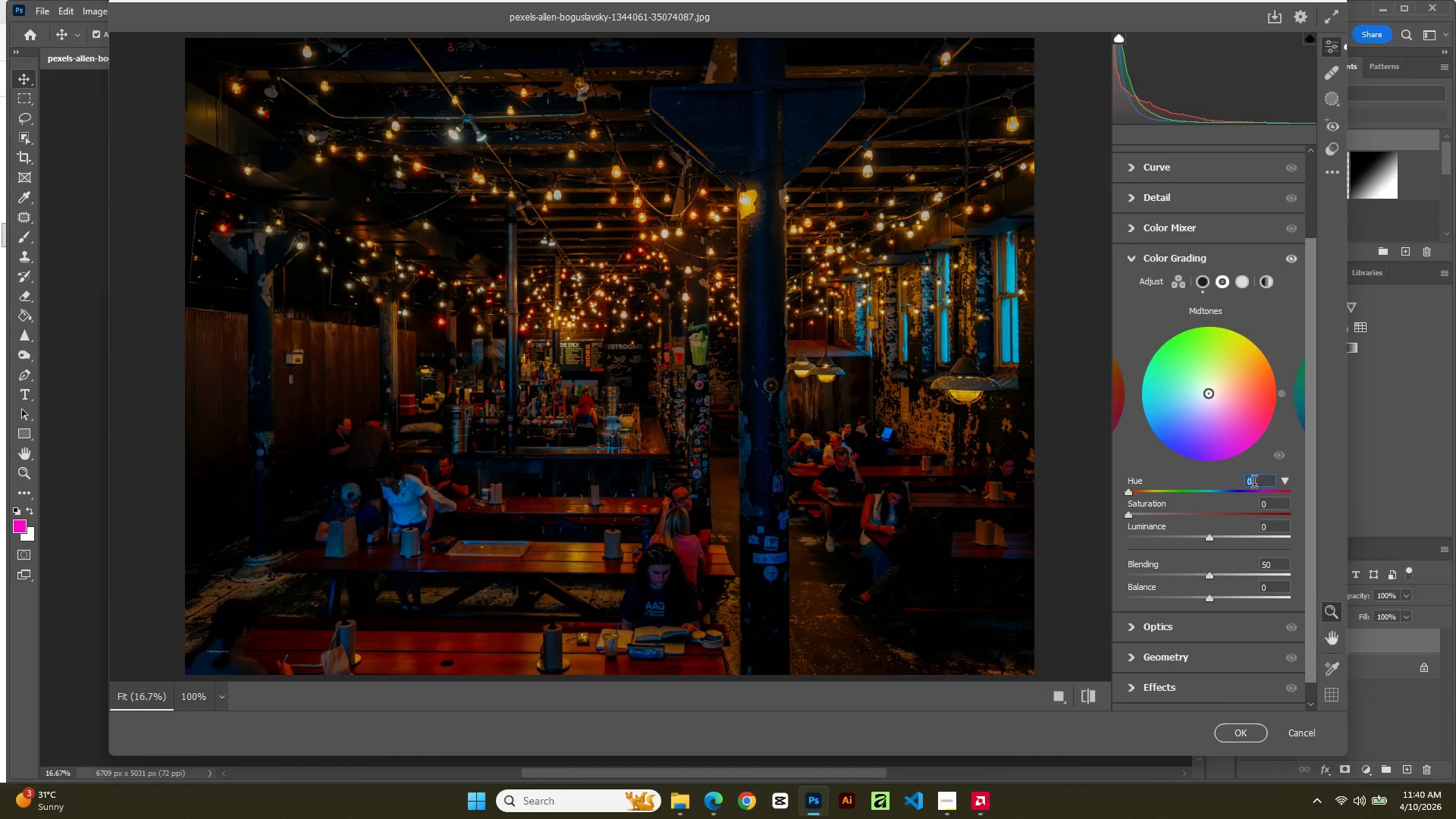 
key(Numpad2)
 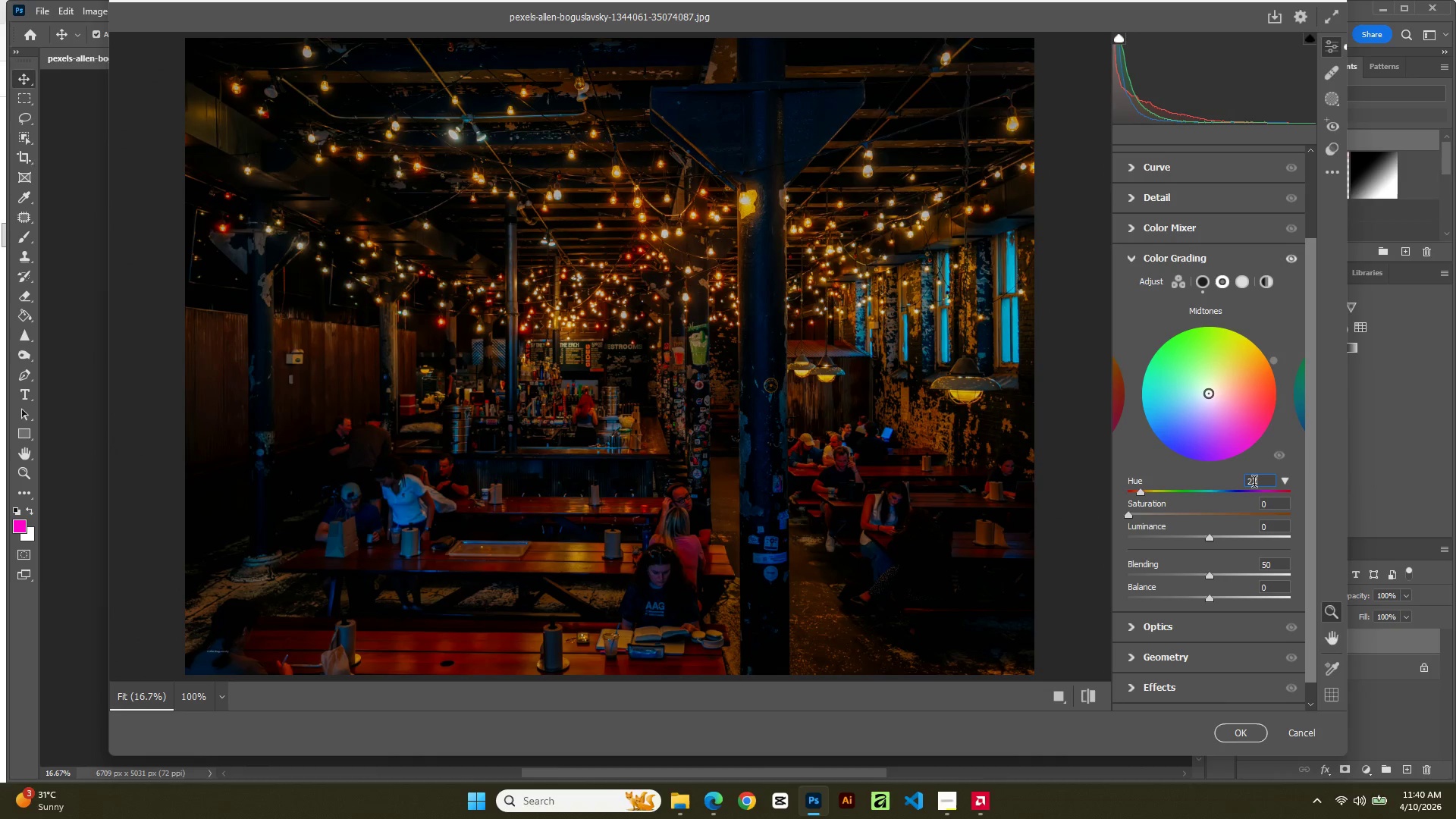 
key(Numpad7)
 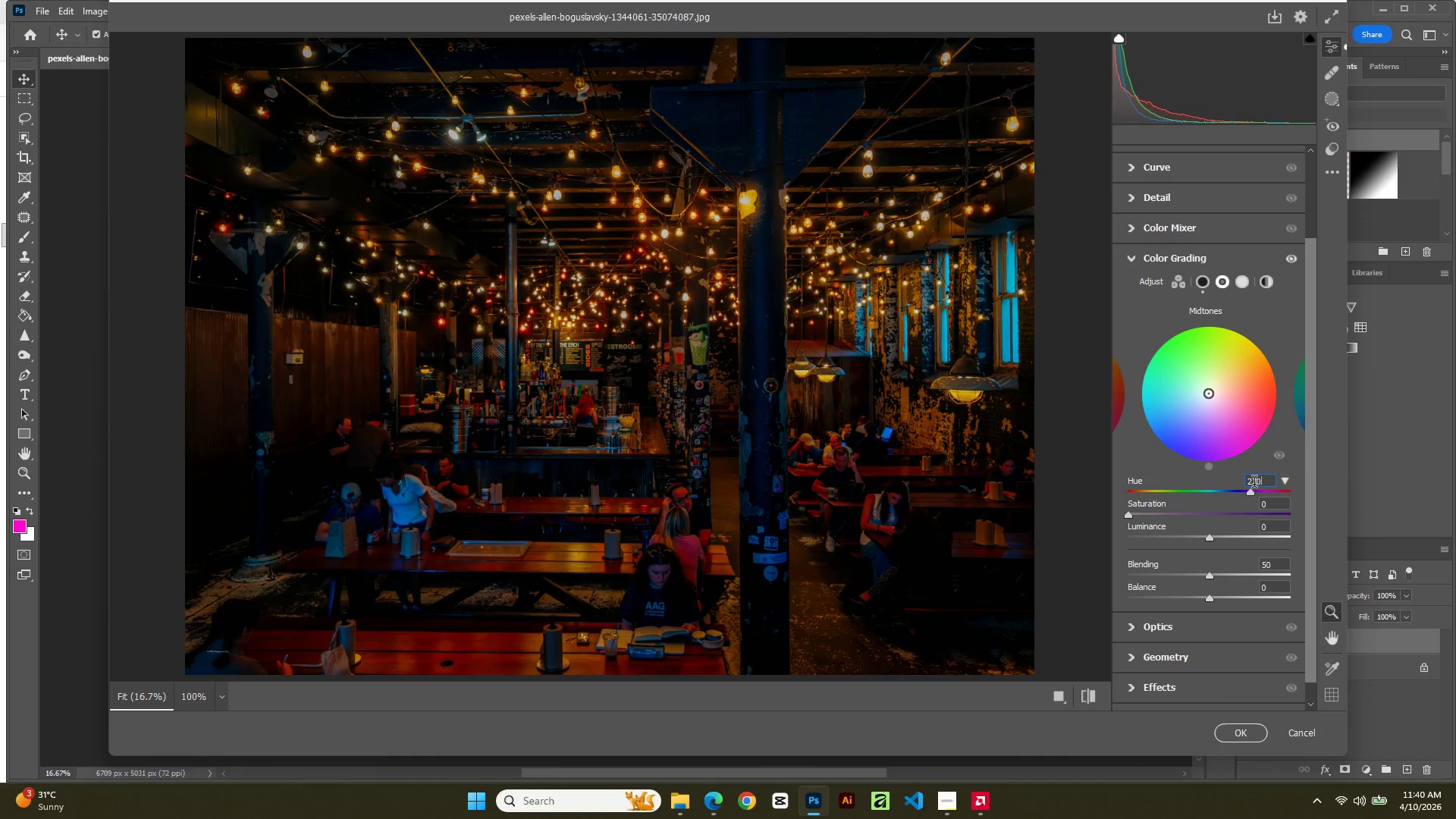 
key(Numpad0)
 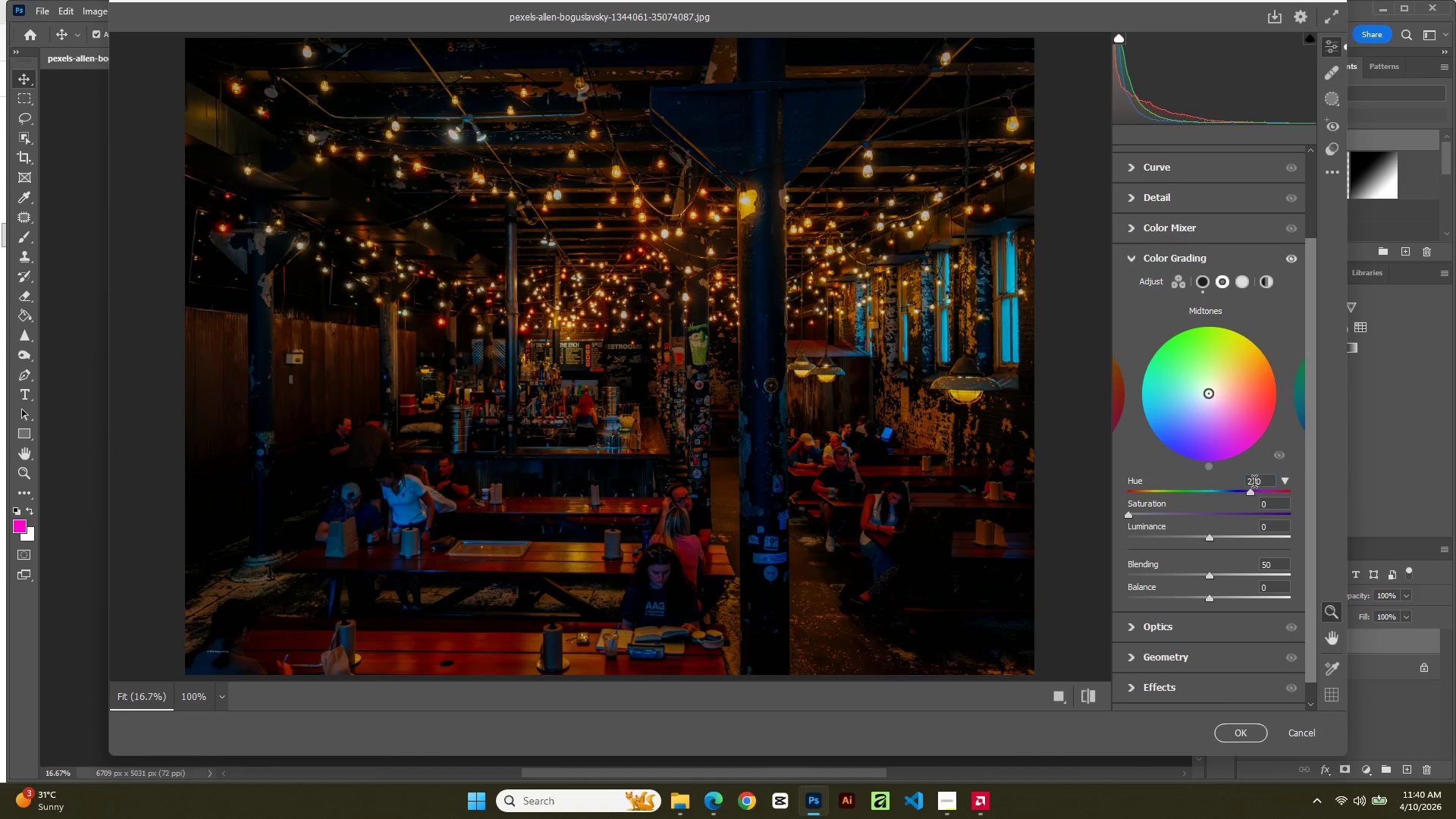 
key(NumpadEnter)
 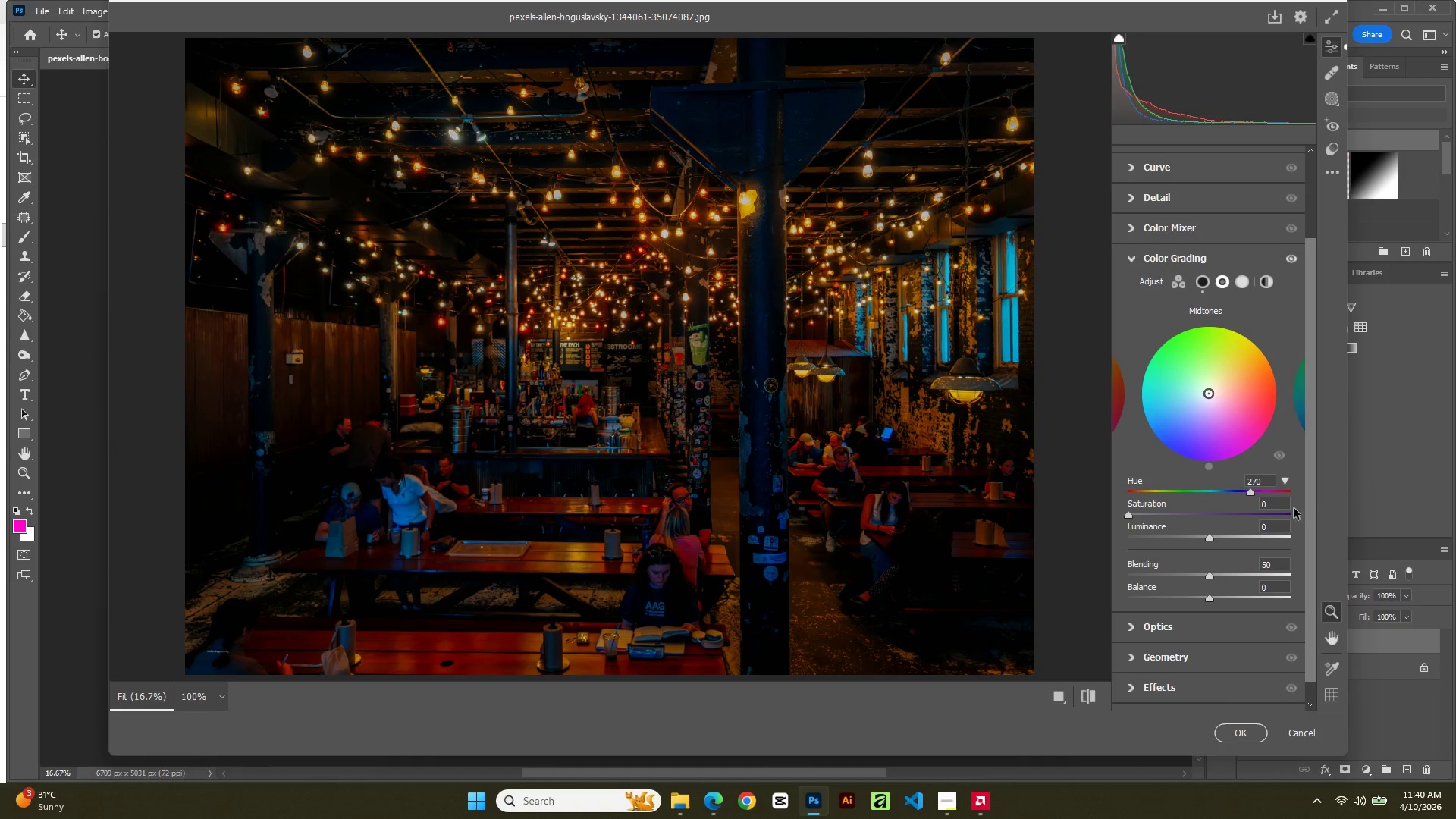 
double_click([1278, 508])
 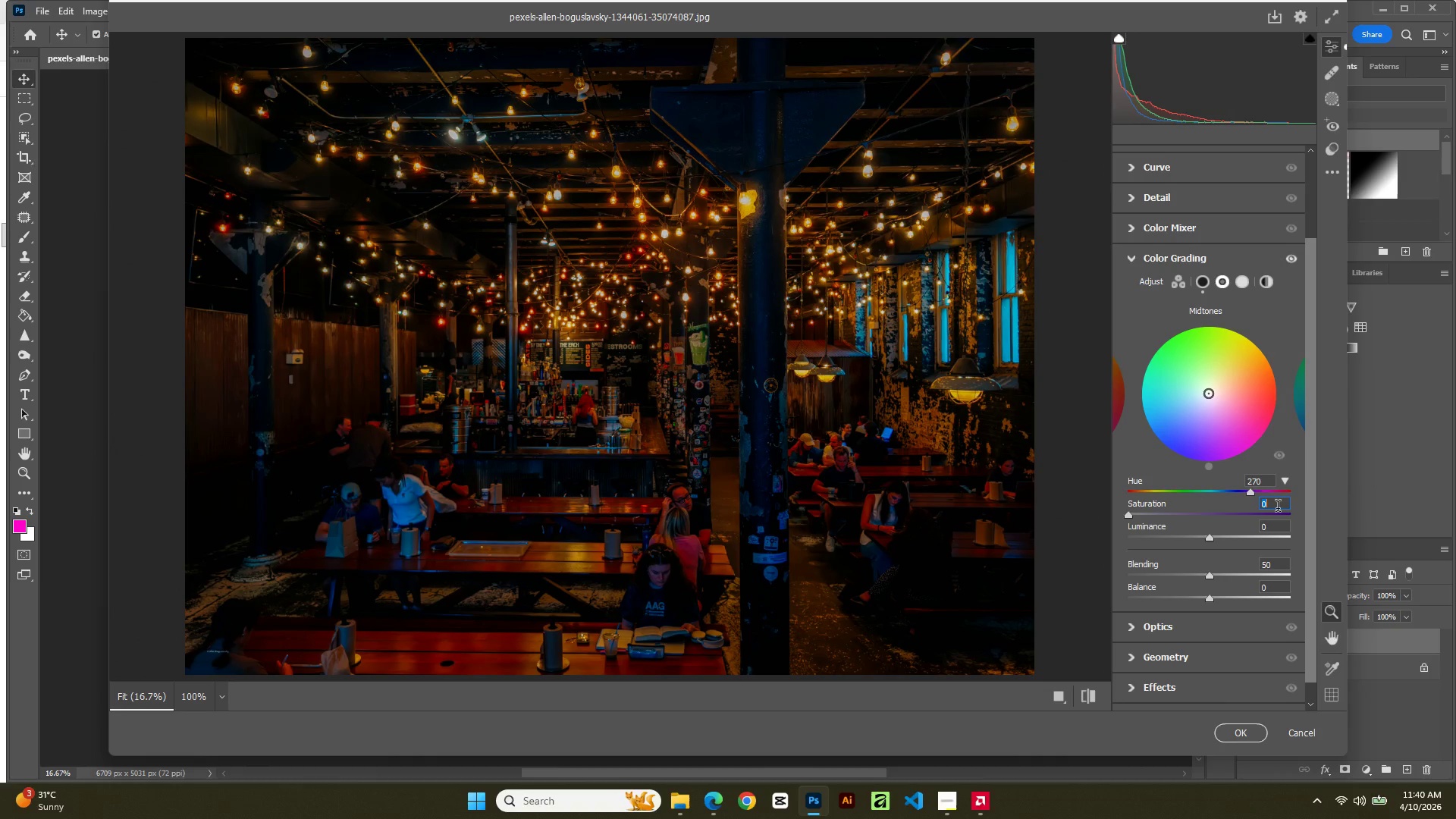 
key(Numpad2)
 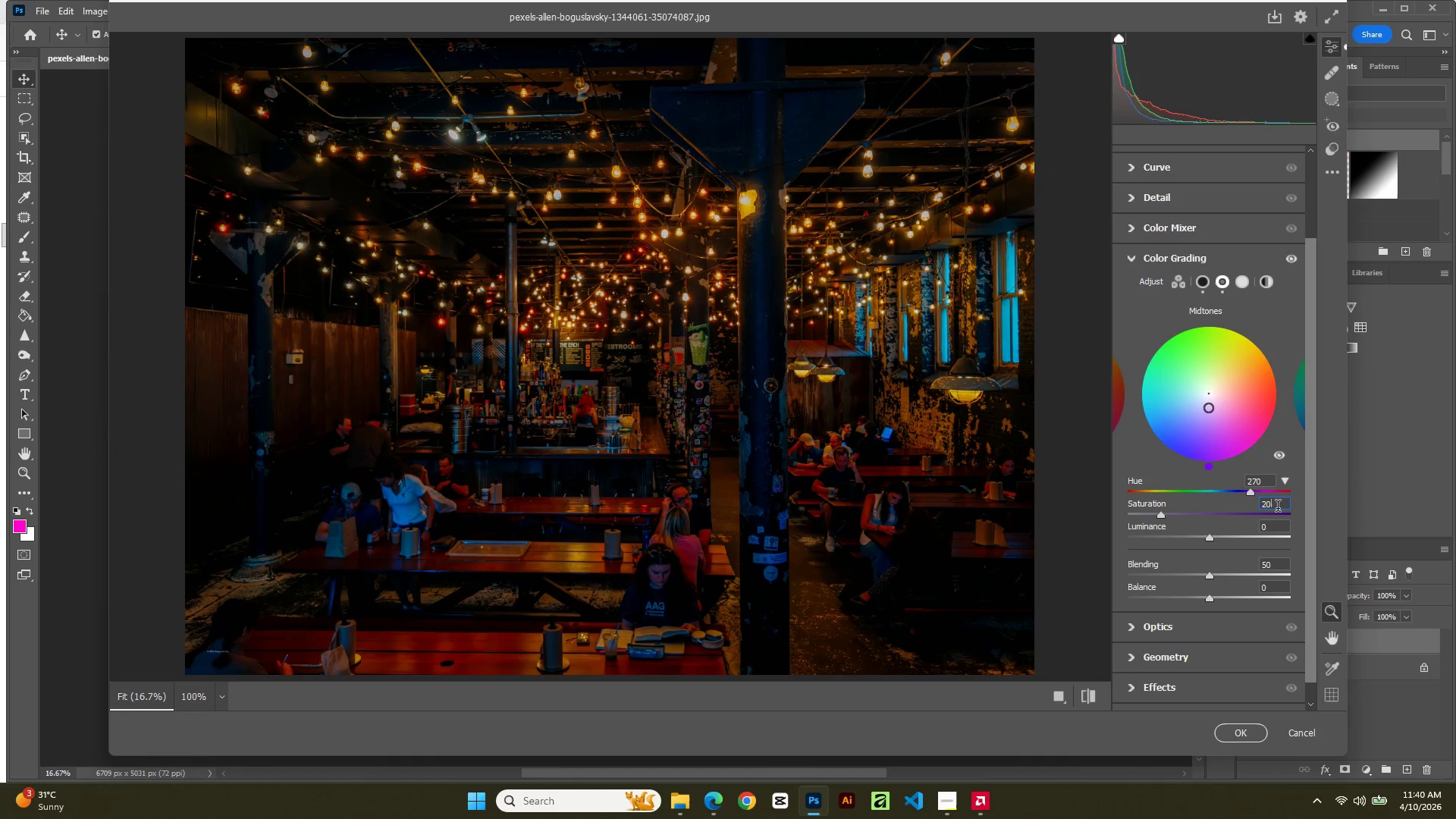 
key(Numpad0)
 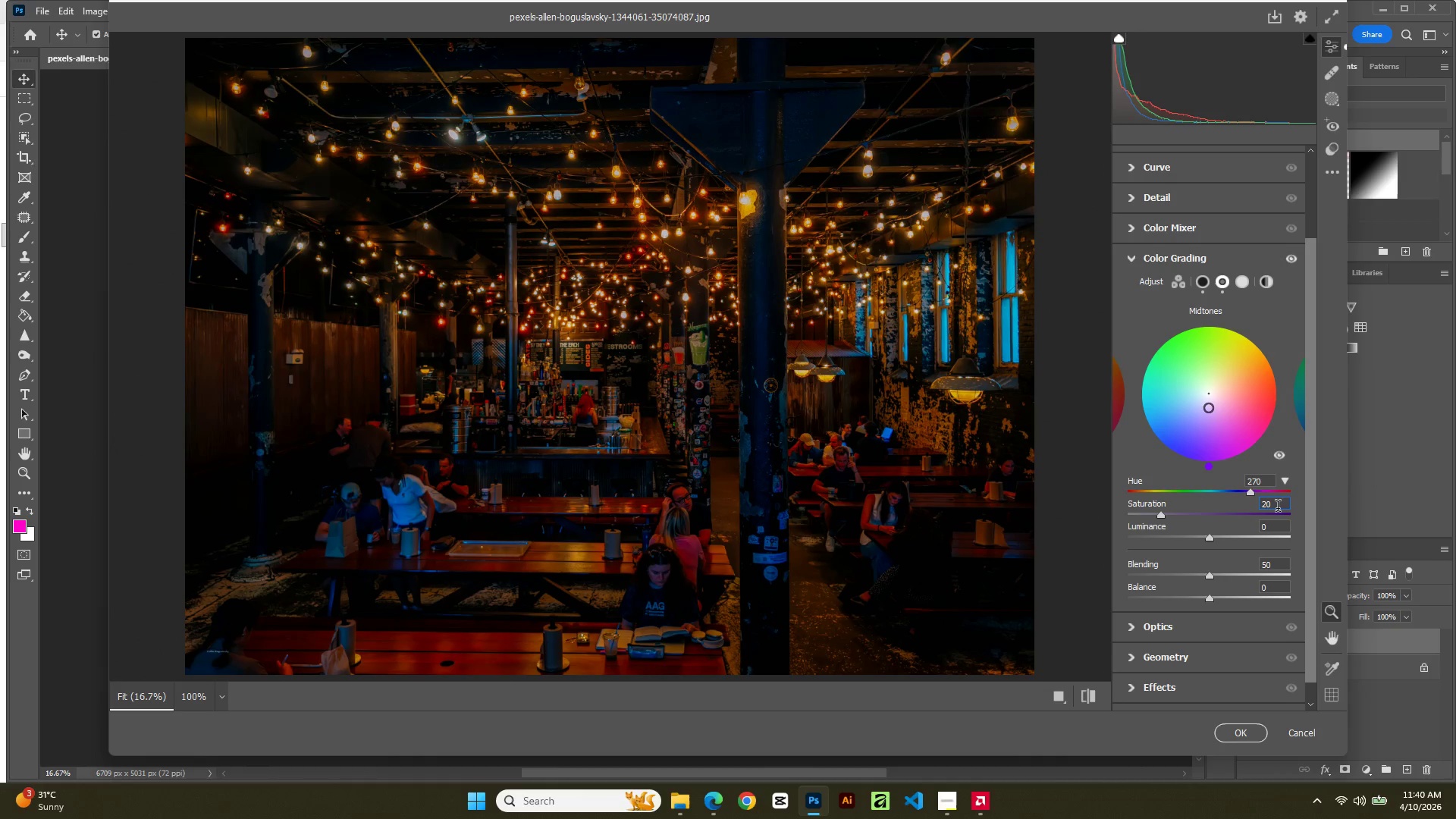 
key(NumpadEnter)
 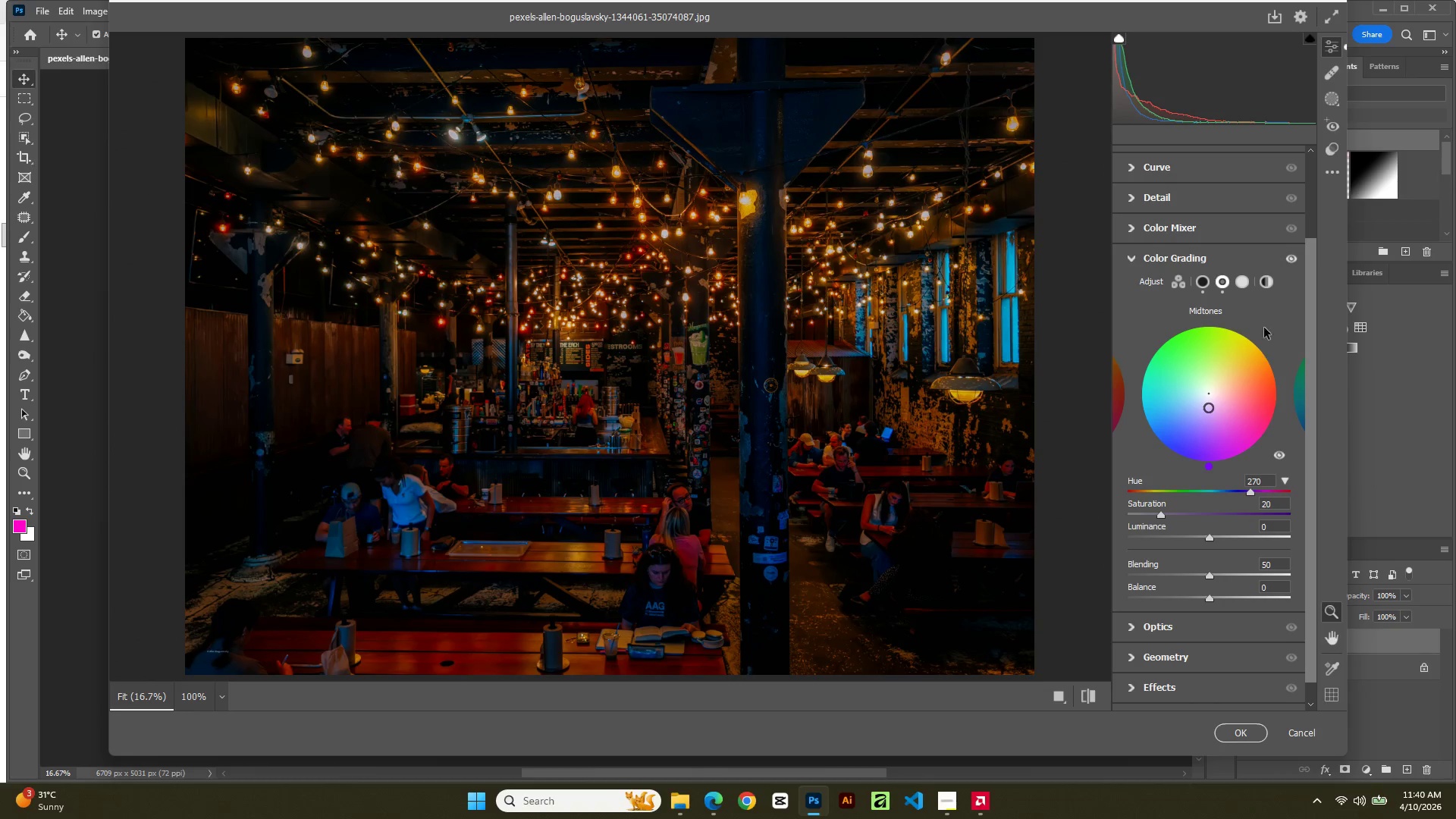 
left_click([1243, 288])
 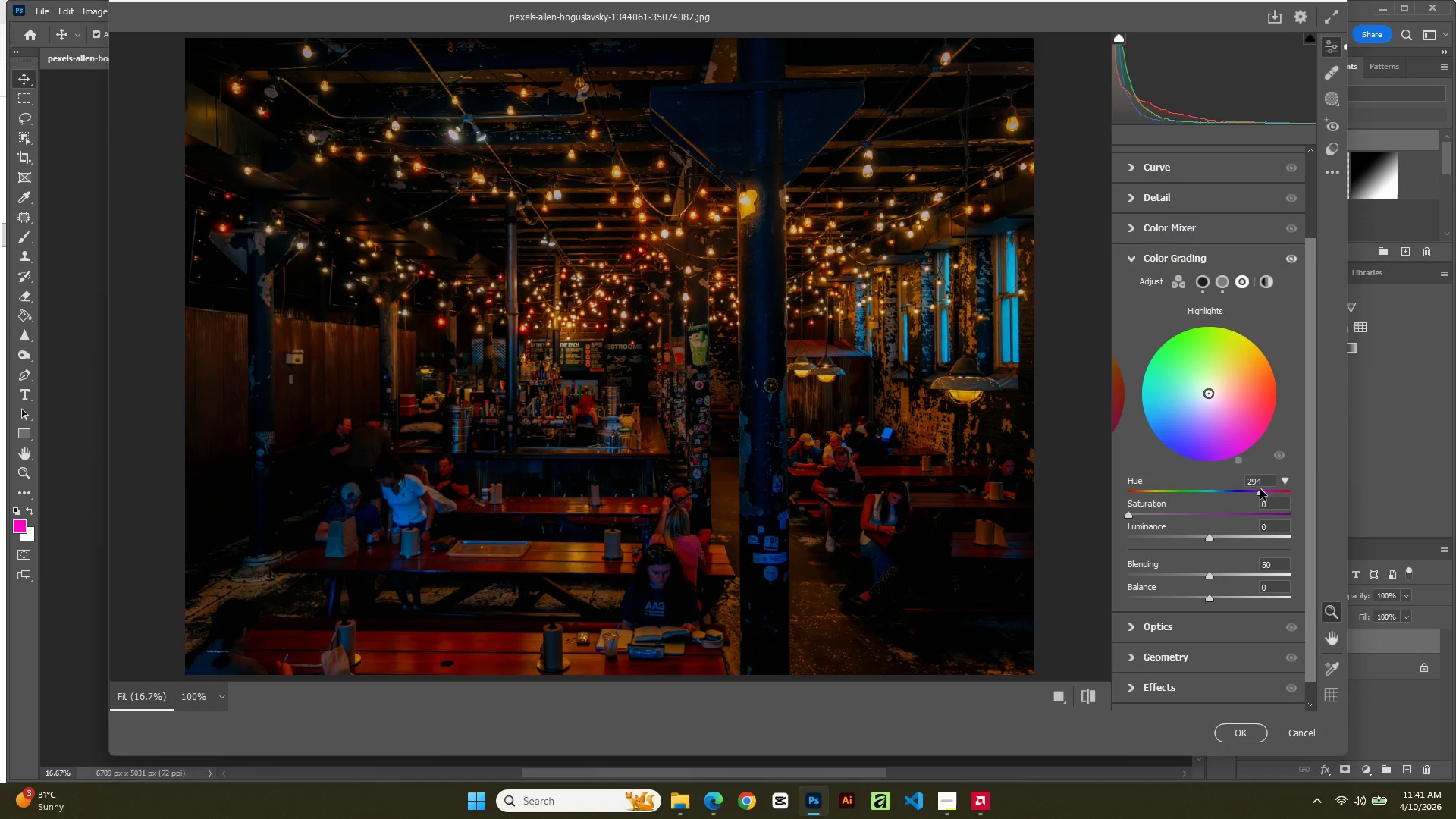 
double_click([1259, 481])
 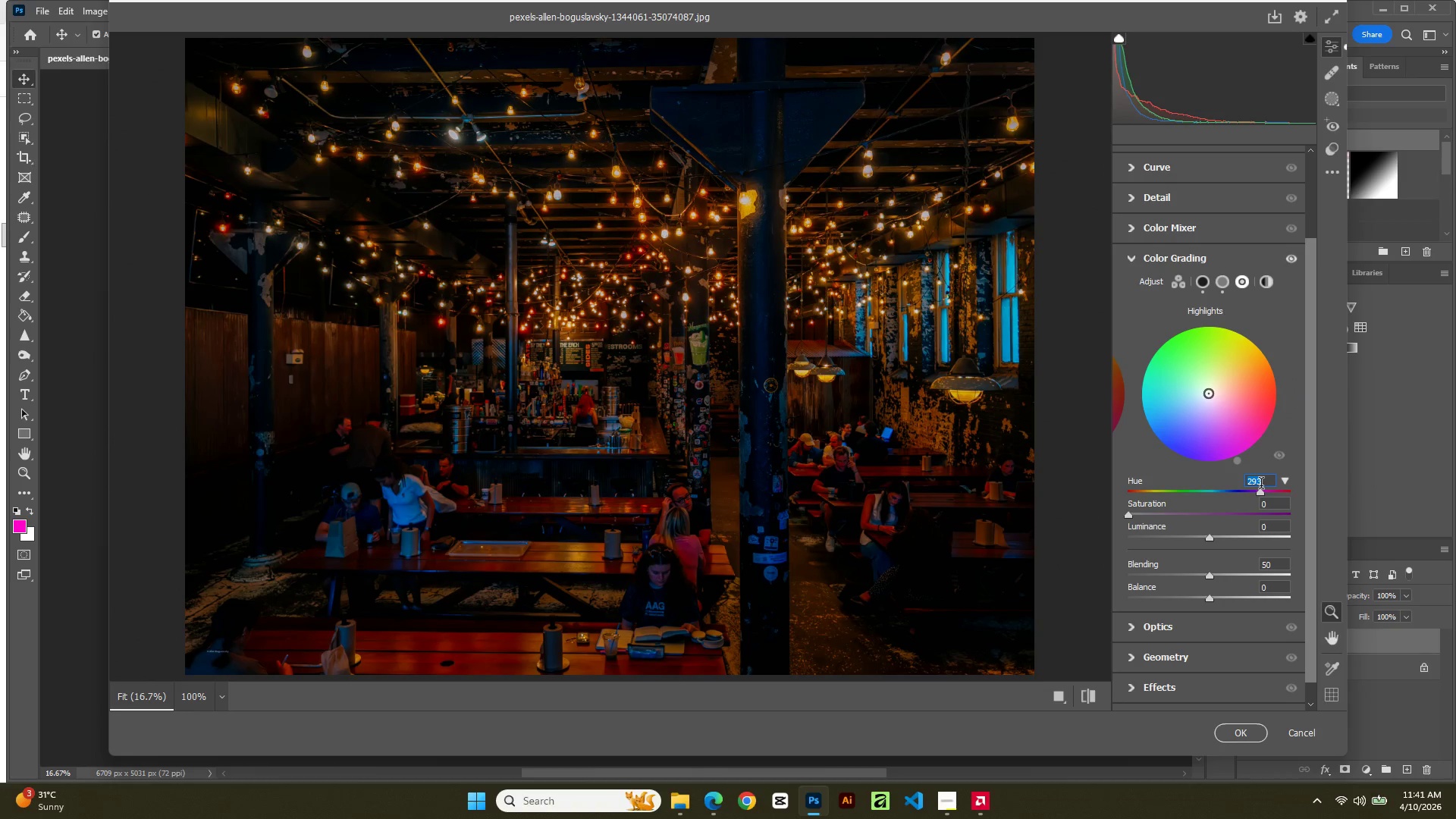 
key(Numpad3)
 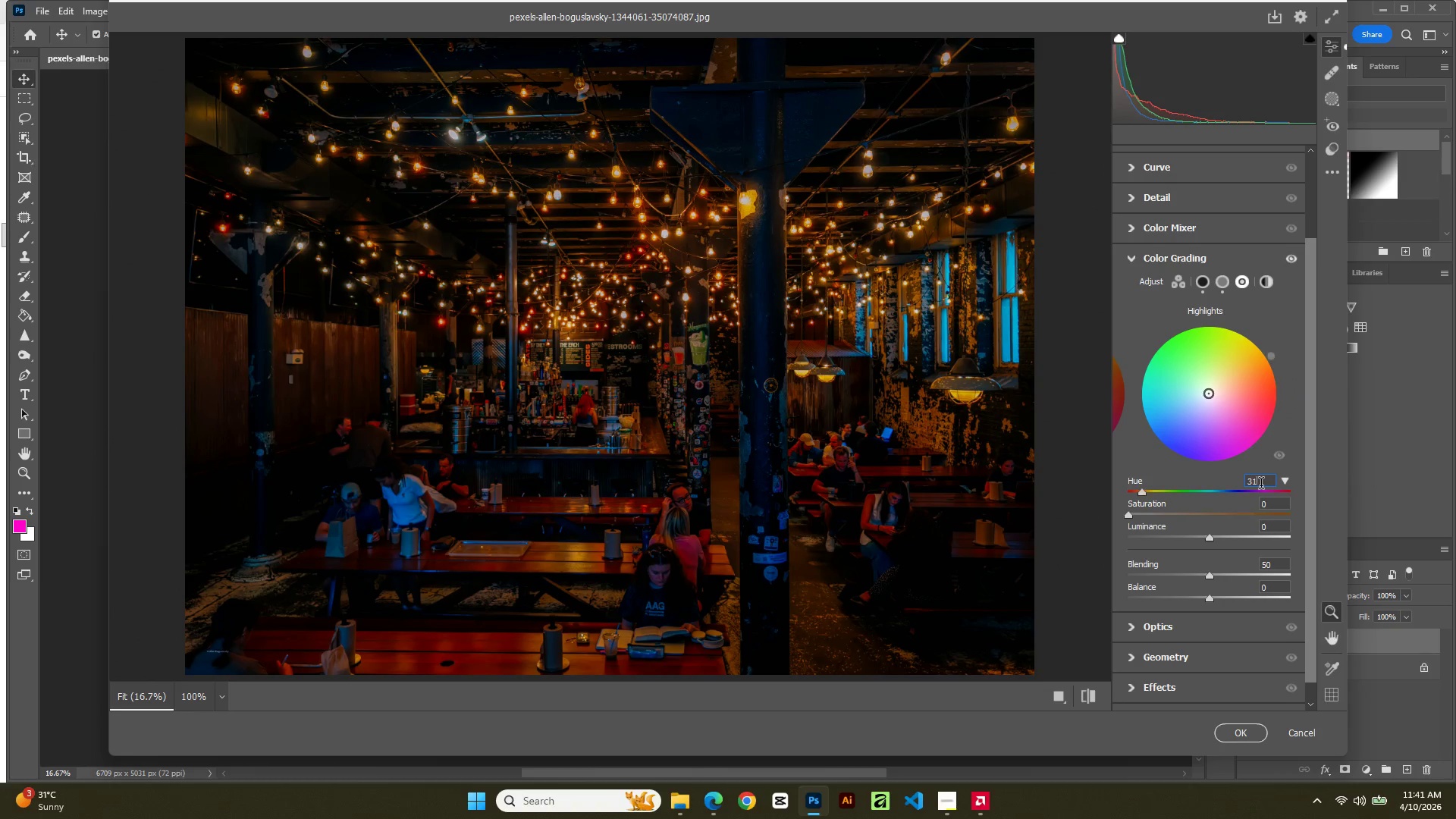 
key(Numpad1)
 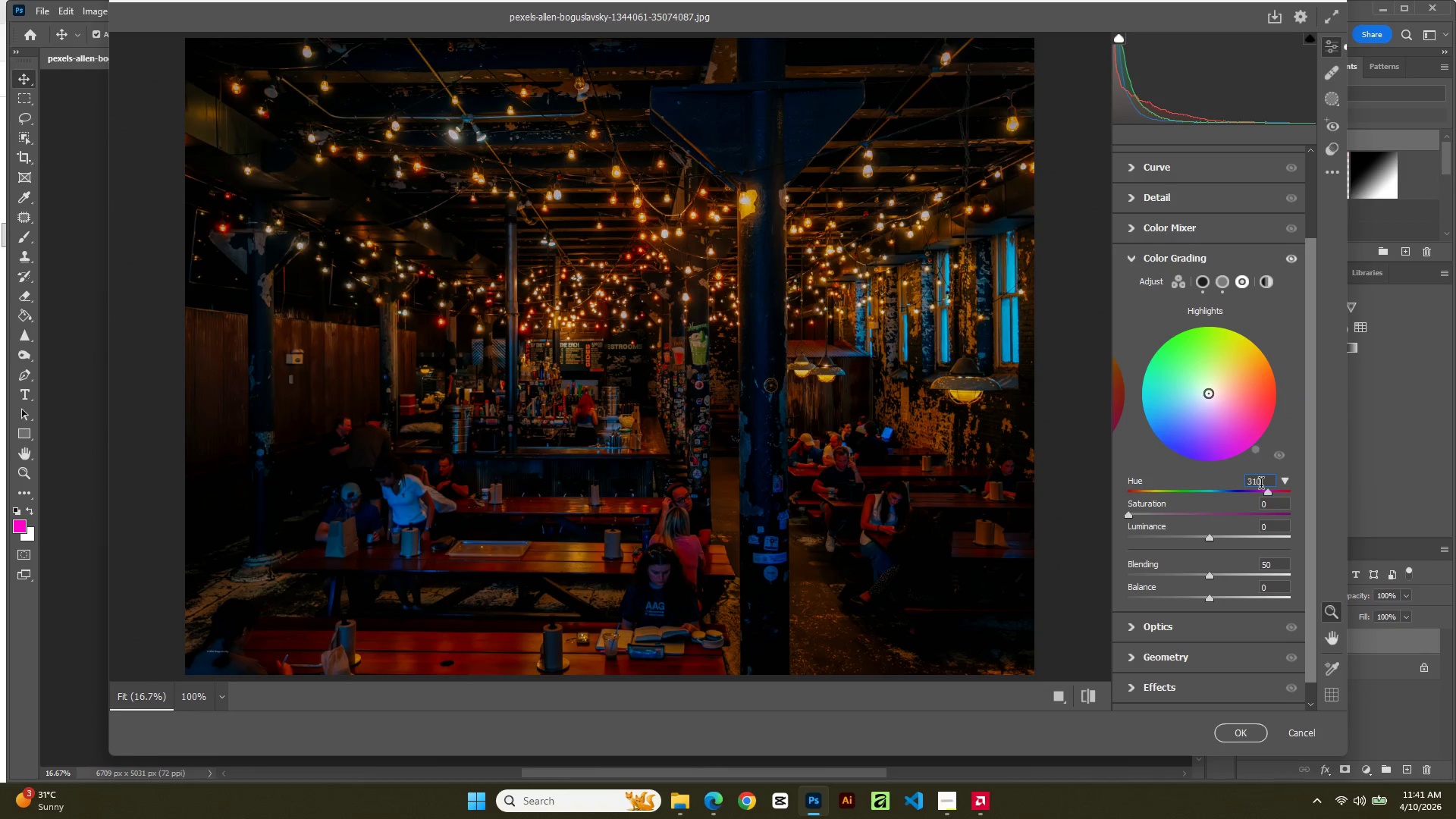 
key(Numpad0)
 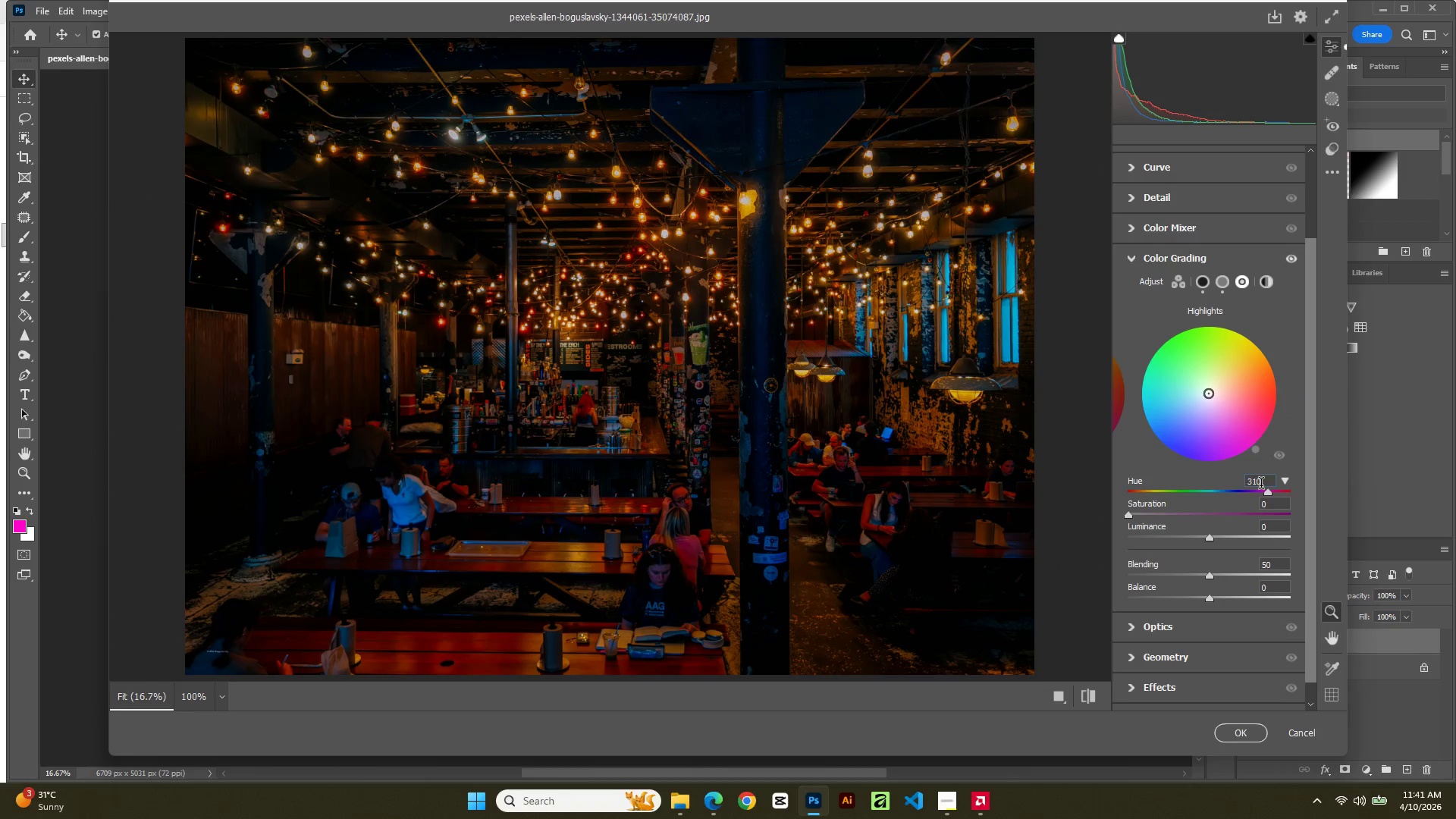 
key(NumpadEnter)
 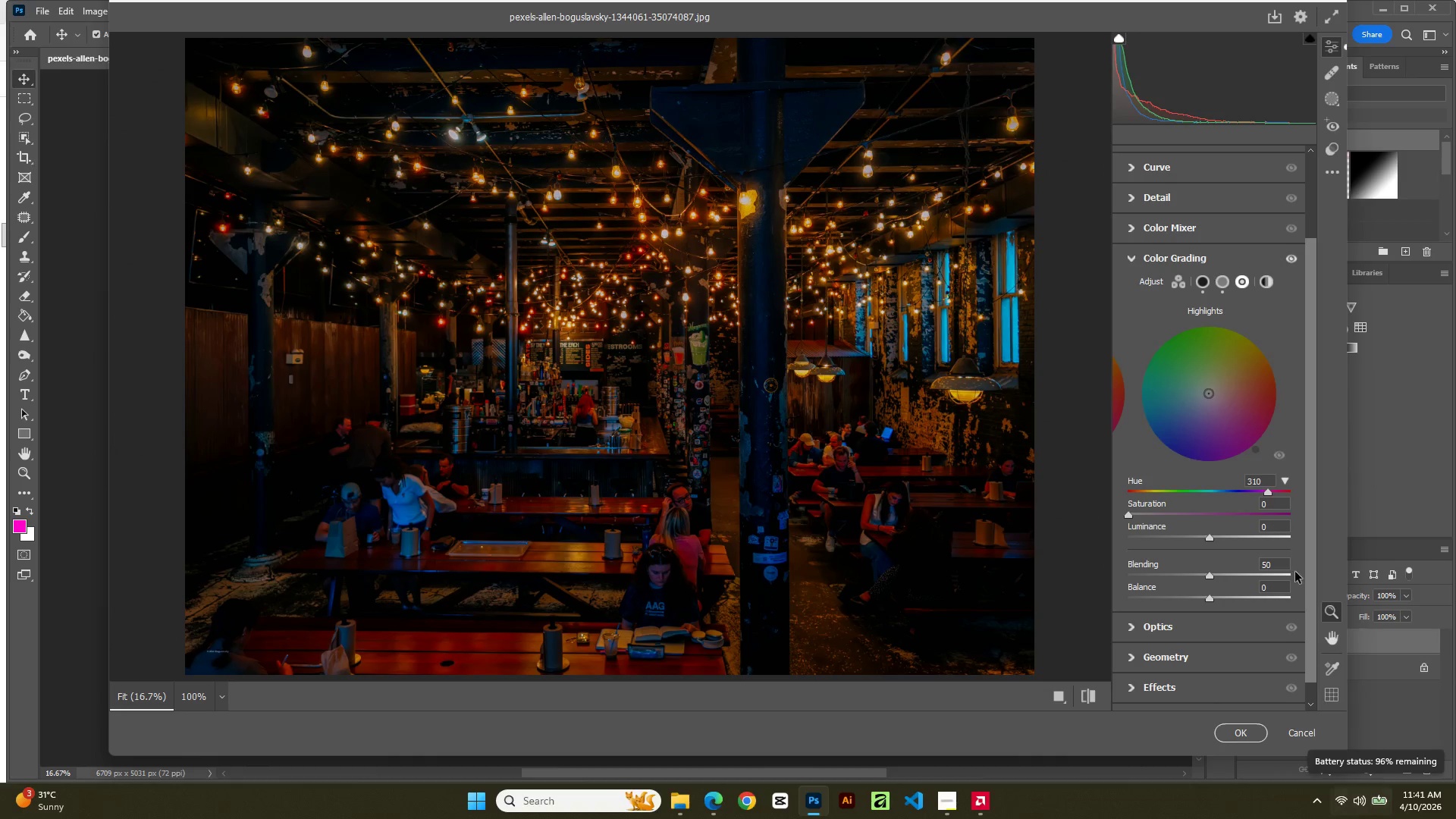 
double_click([1280, 507])
 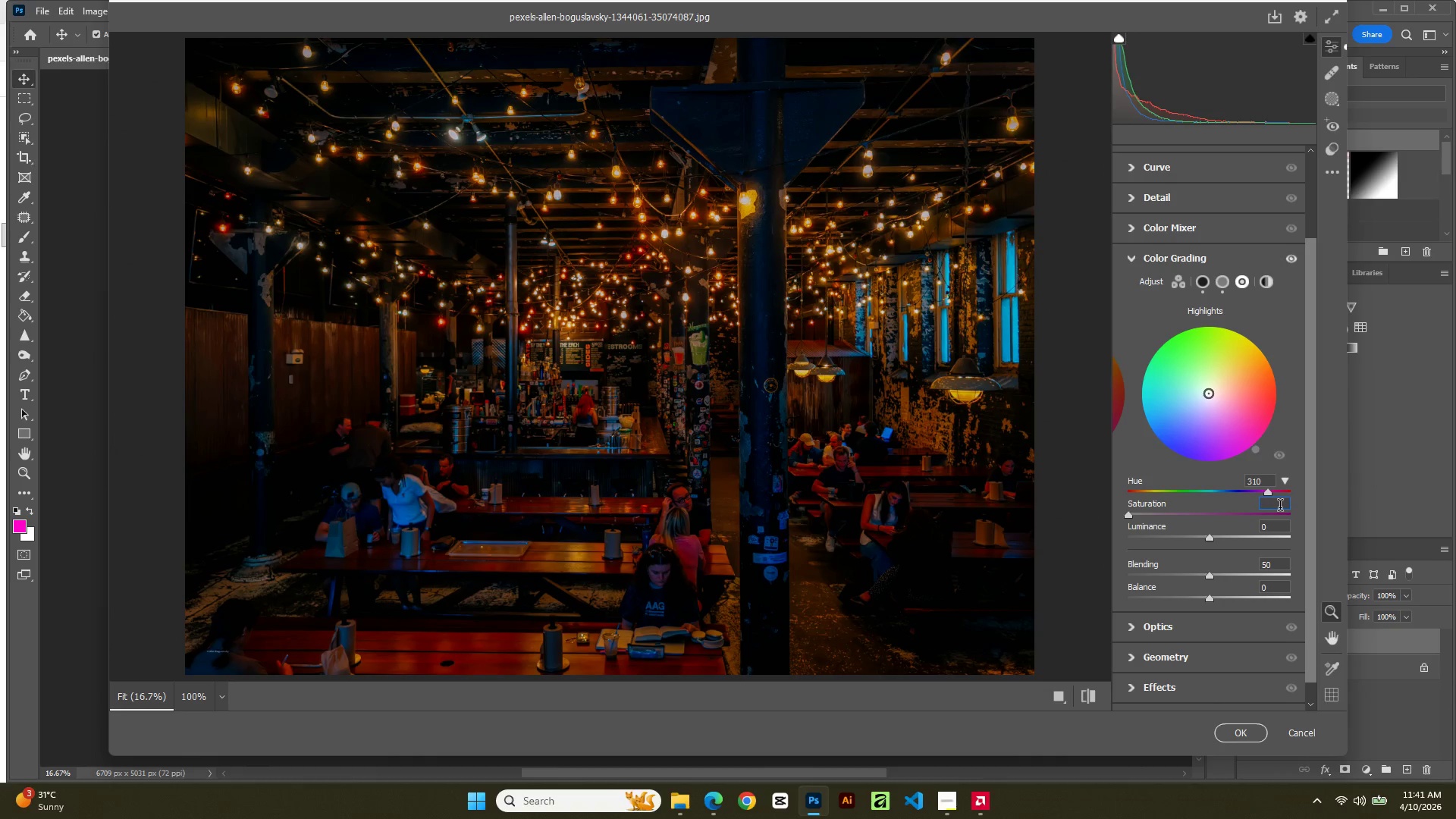 
key(Numpad3)
 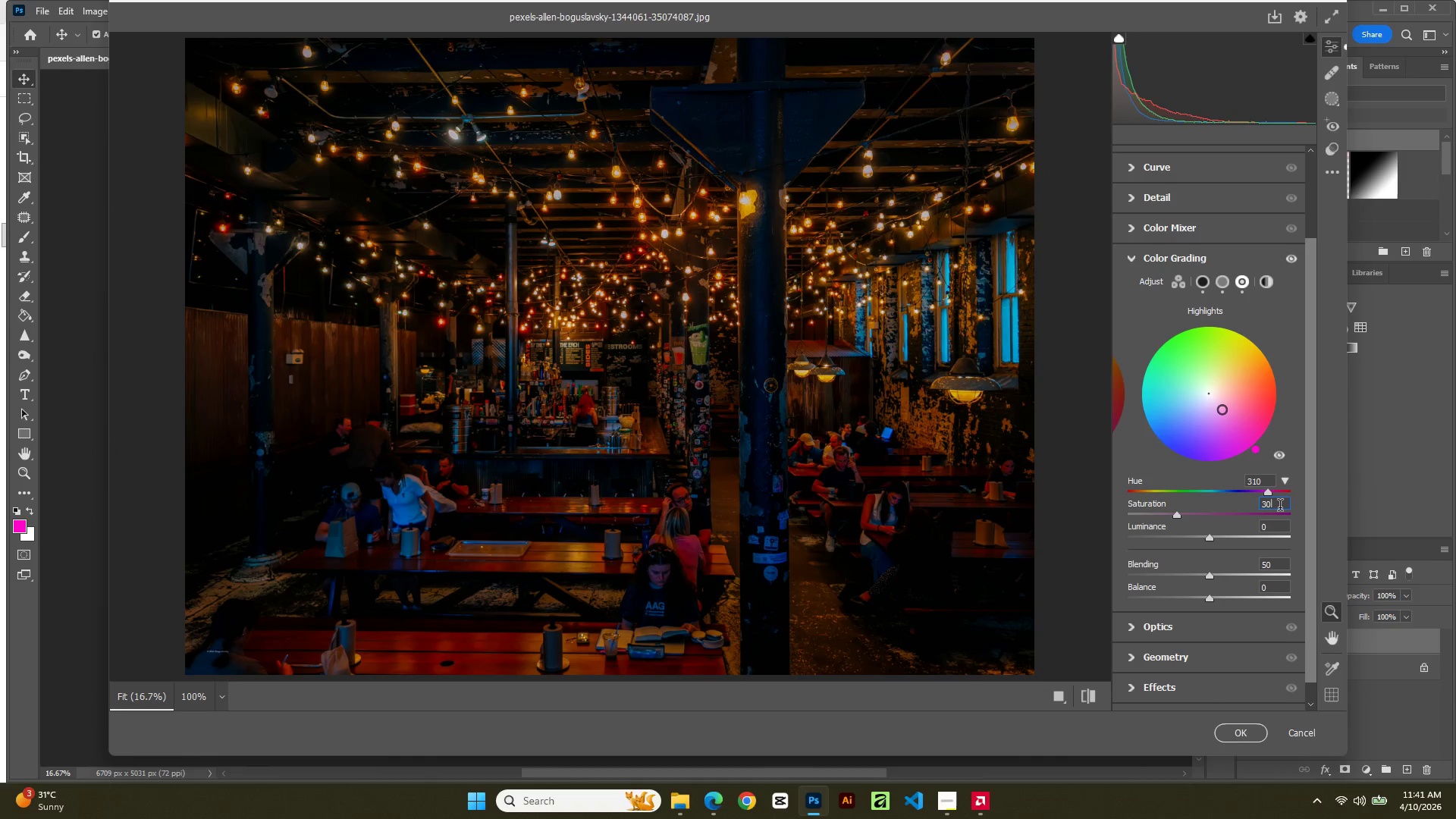 
key(Numpad0)
 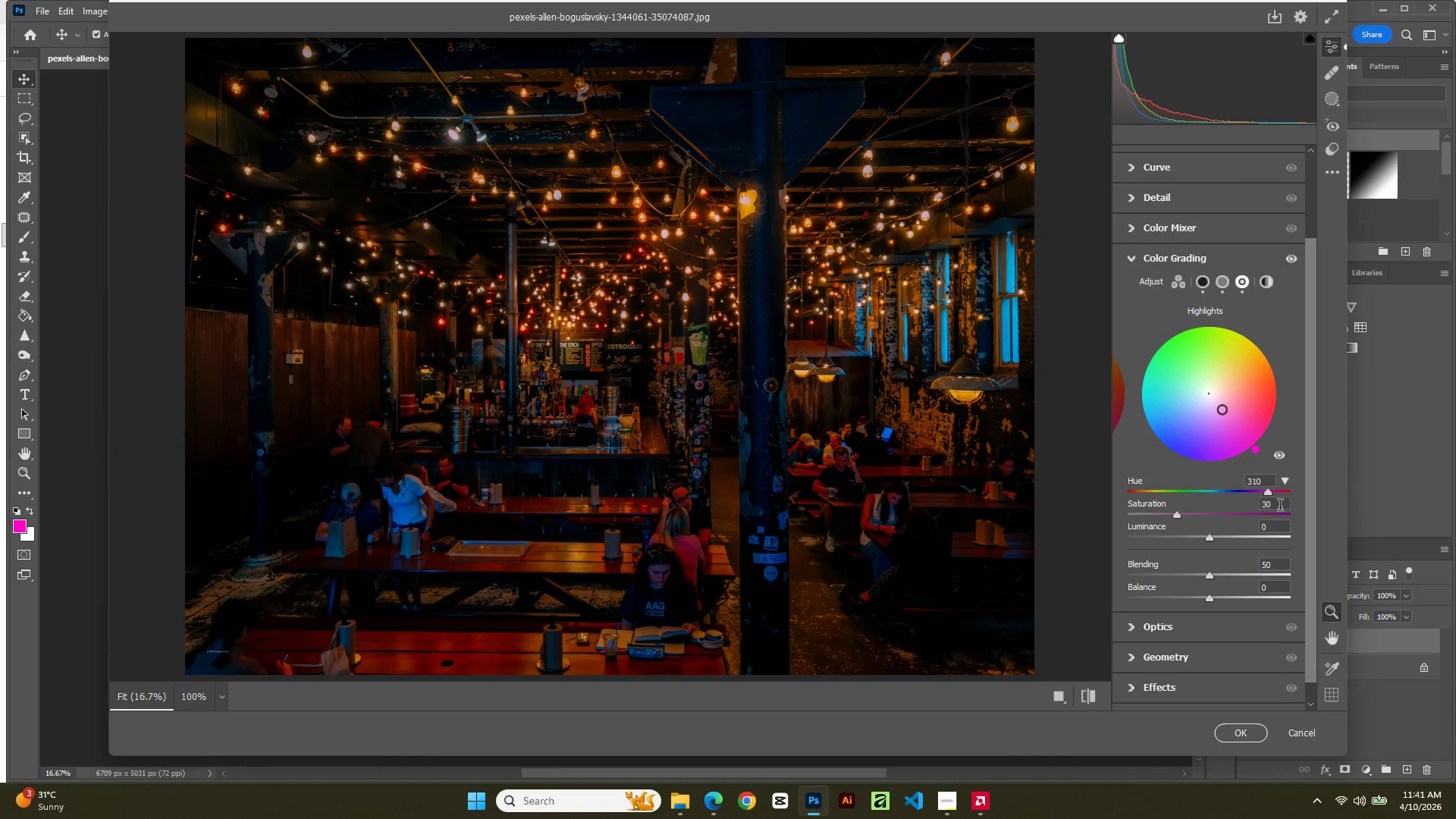 
key(NumpadEnter)
 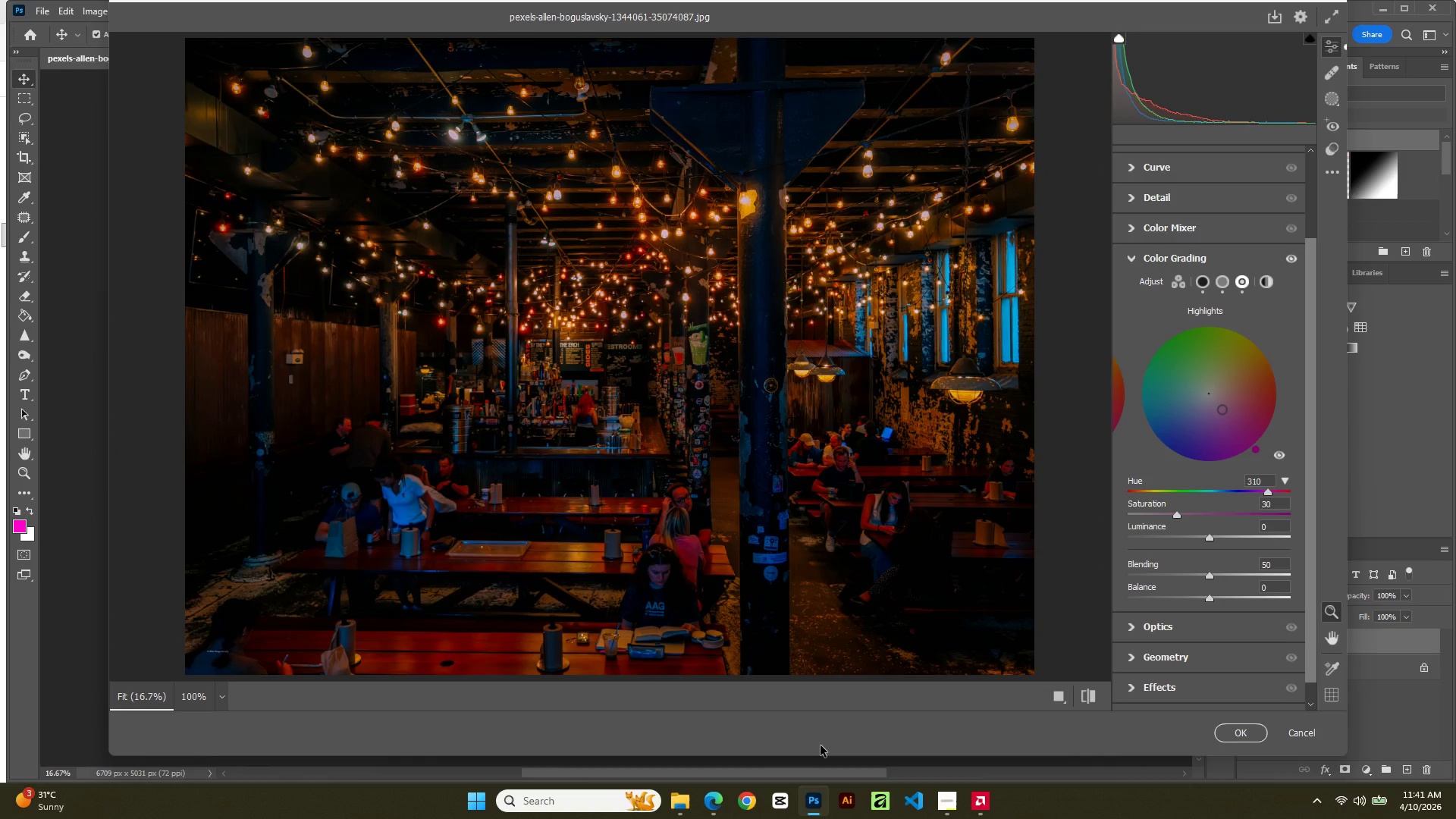 
wait(13.14)
 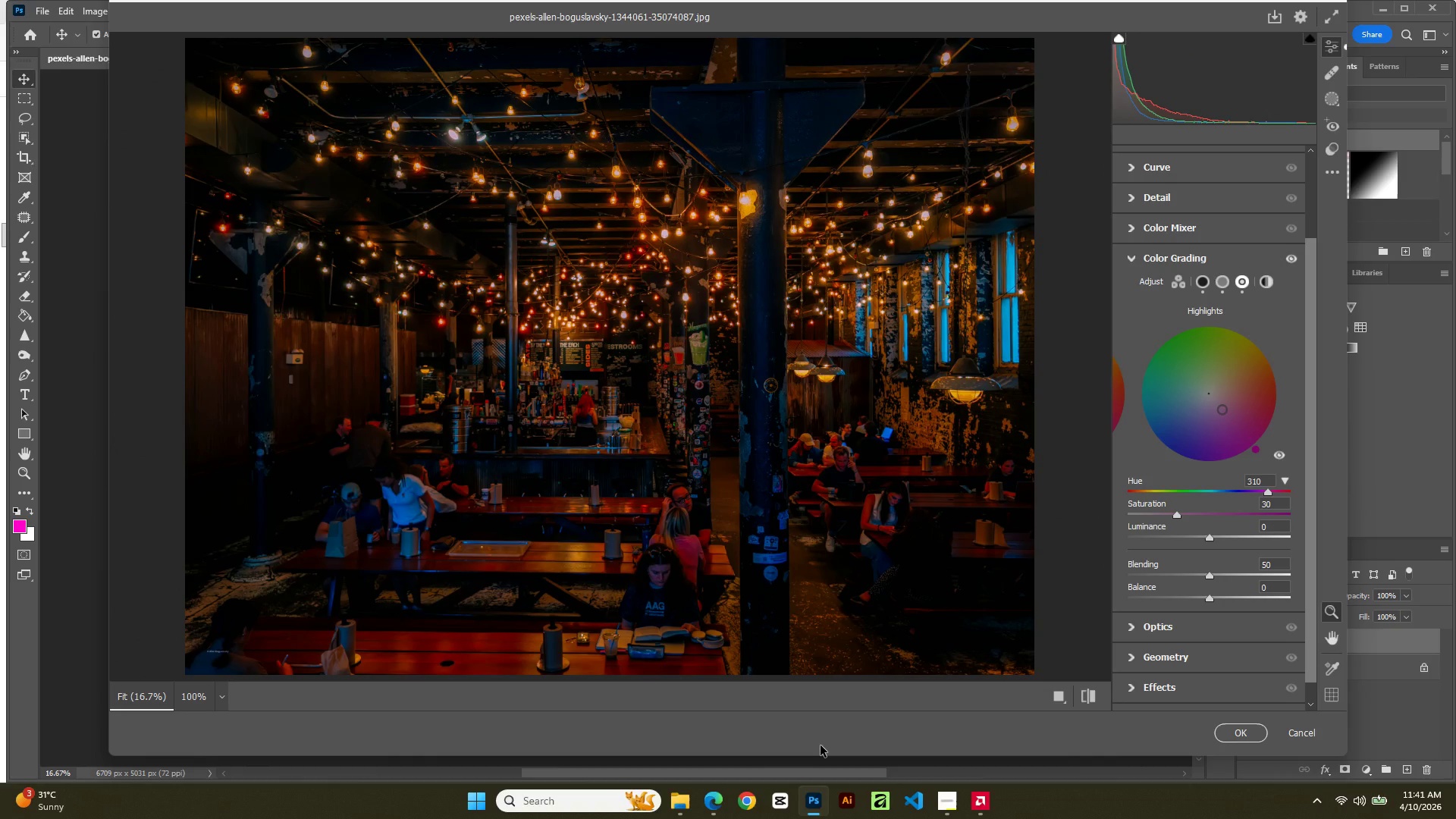 
left_click([1137, 257])
 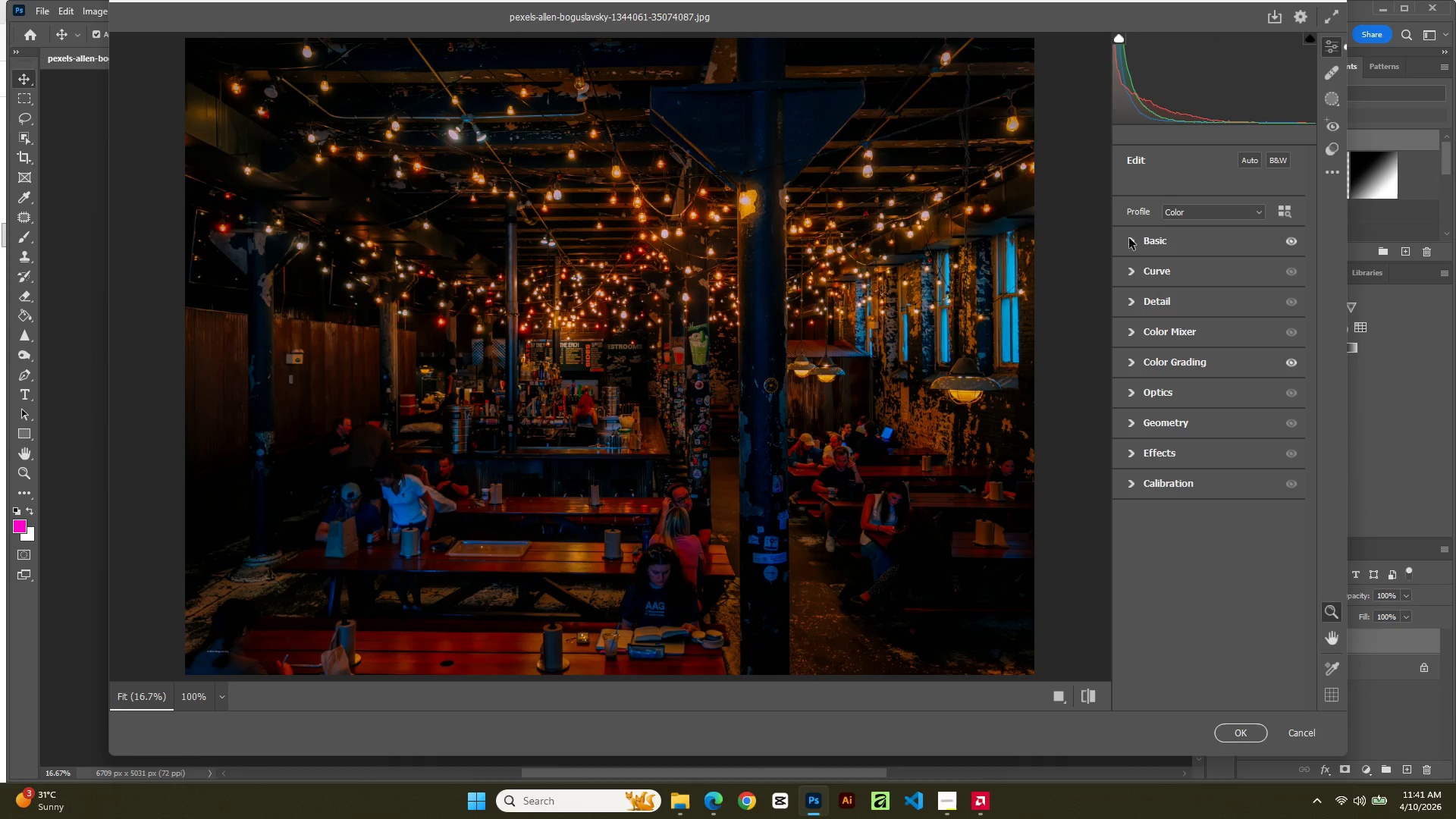 
left_click([1129, 238])
 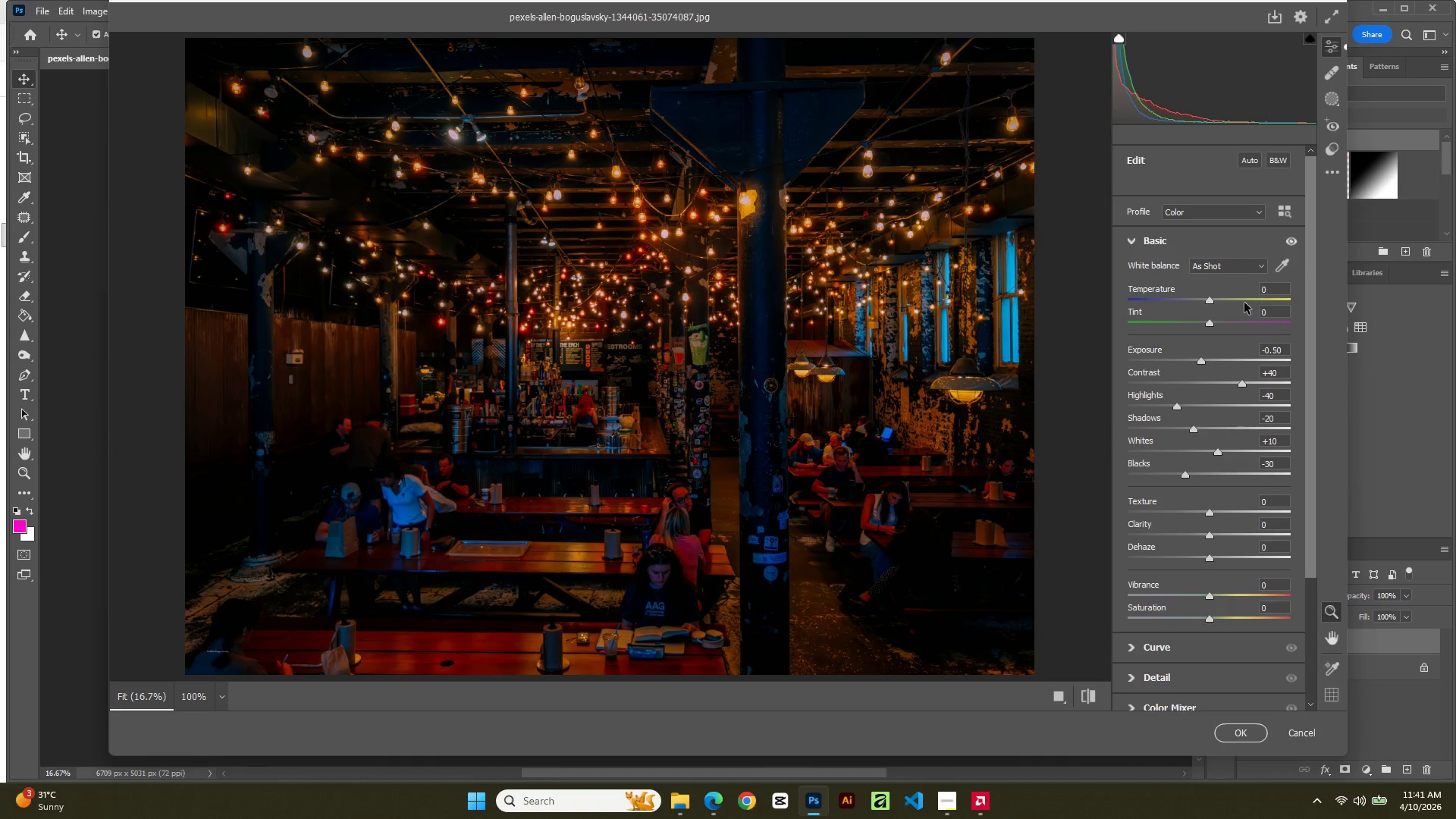 
left_click_drag(start_coordinate=[1212, 303], to_coordinate=[1191, 302])
 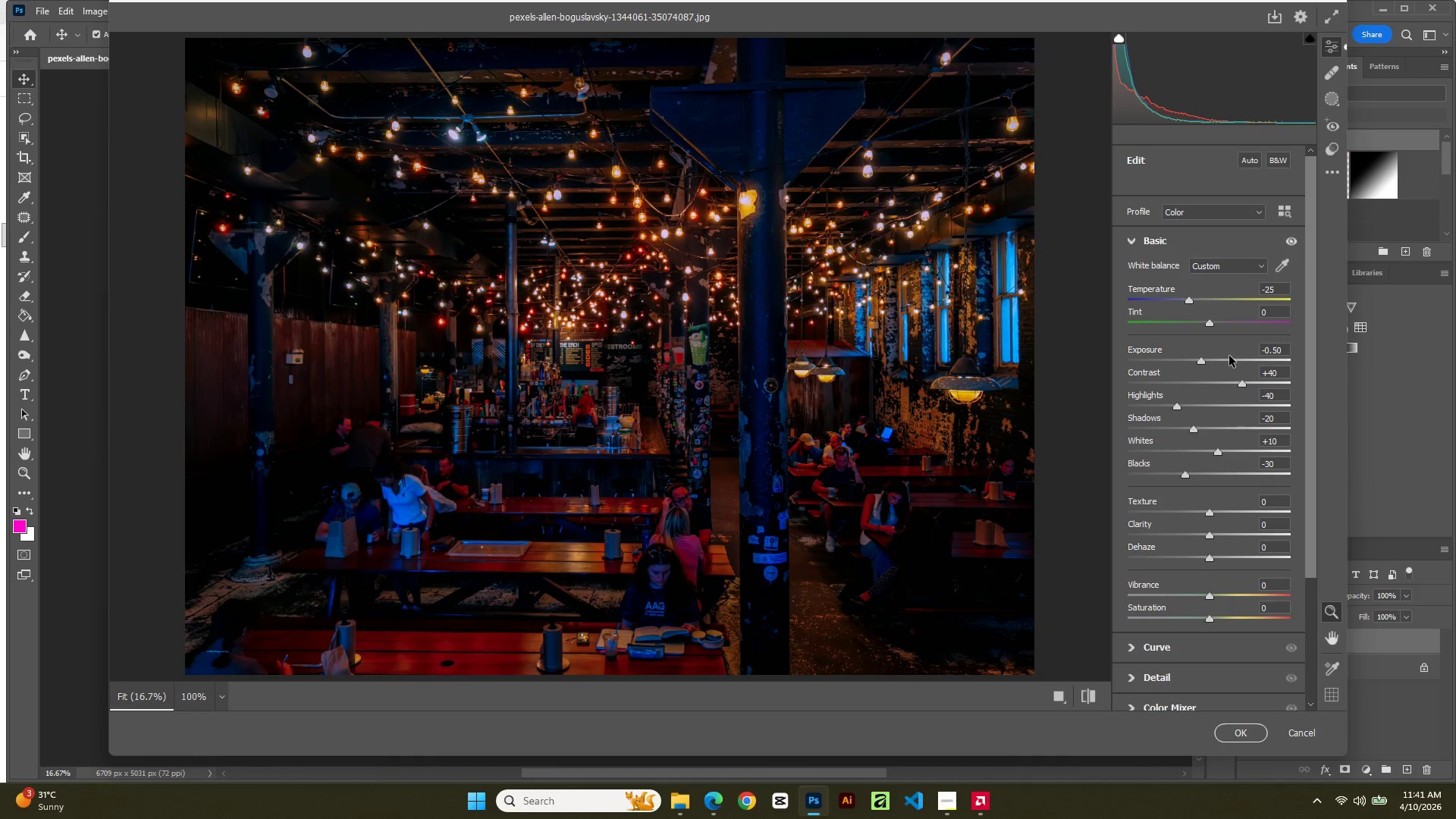 
wait(5.58)
 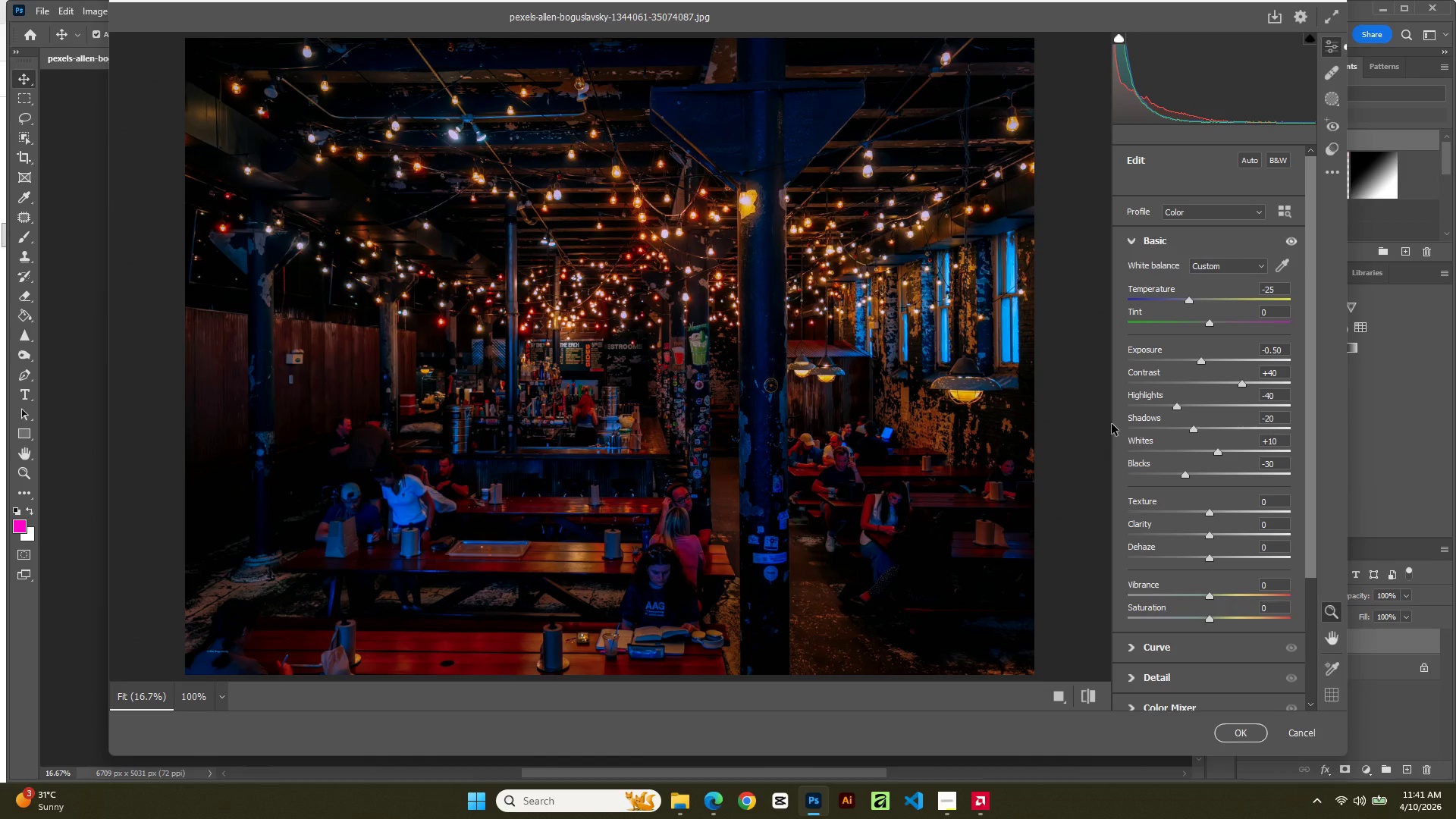 
left_click_drag(start_coordinate=[1213, 322], to_coordinate=[1225, 322])
 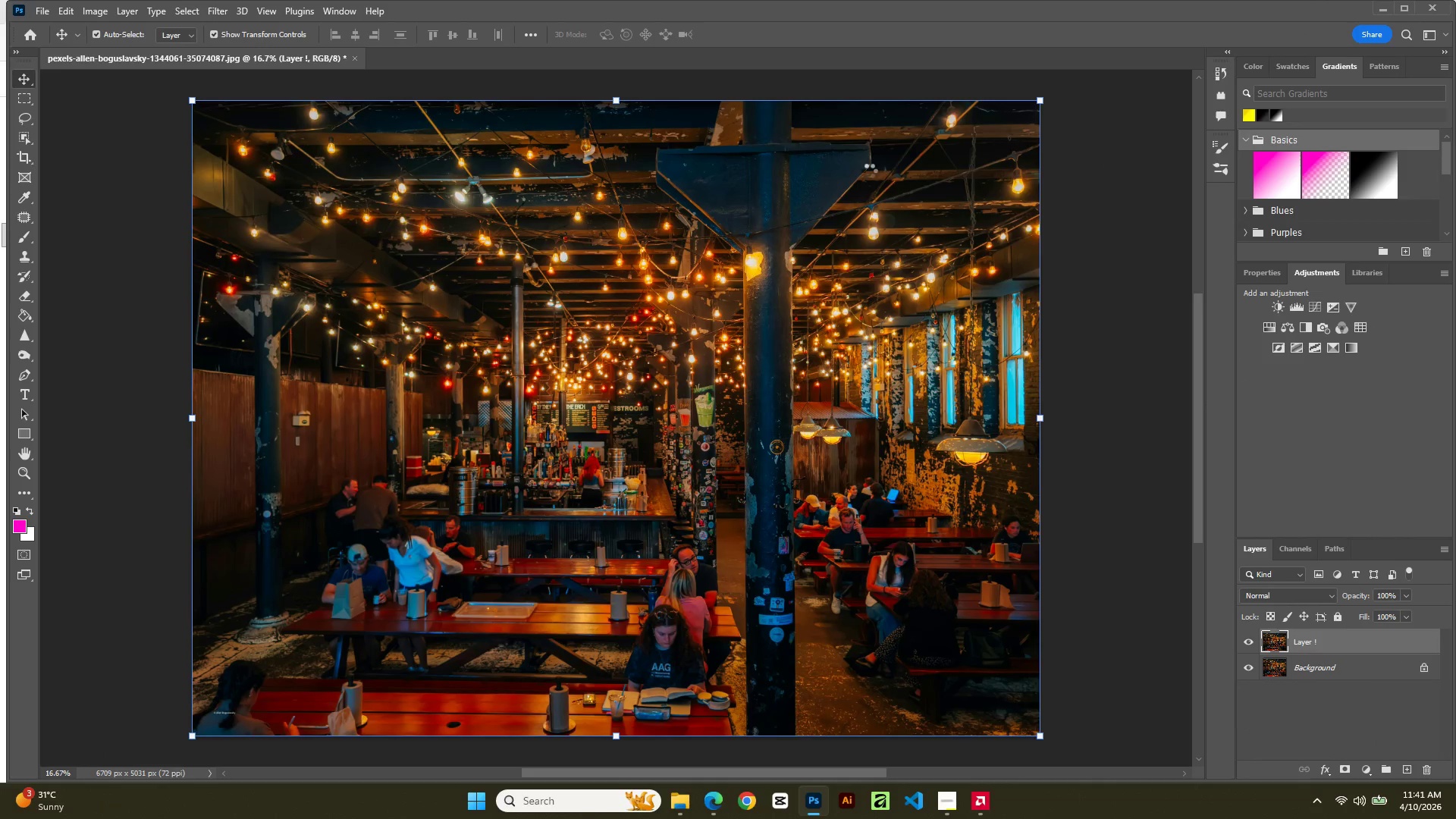 
wait(15.8)
 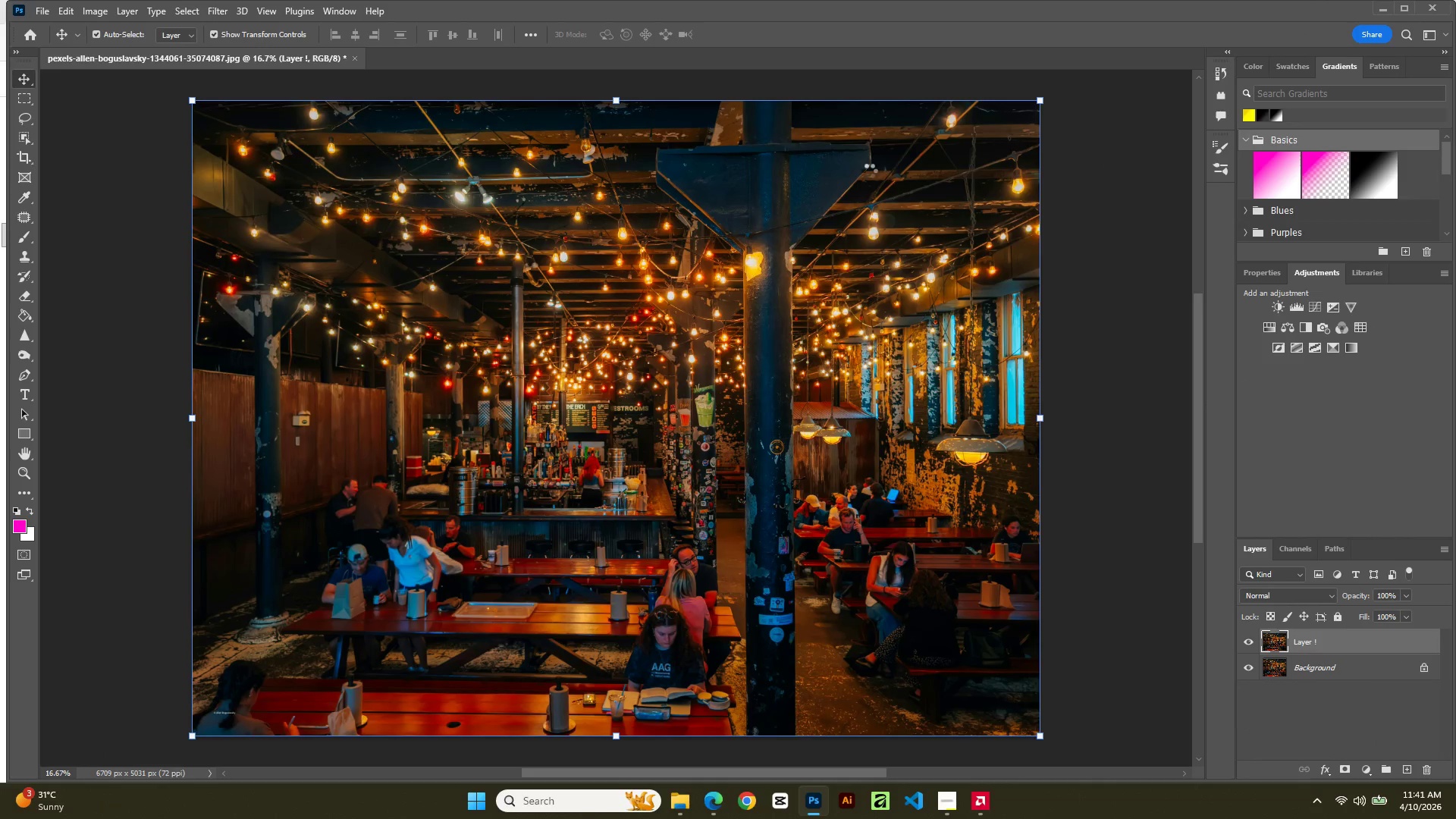 
left_click([1251, 648])
 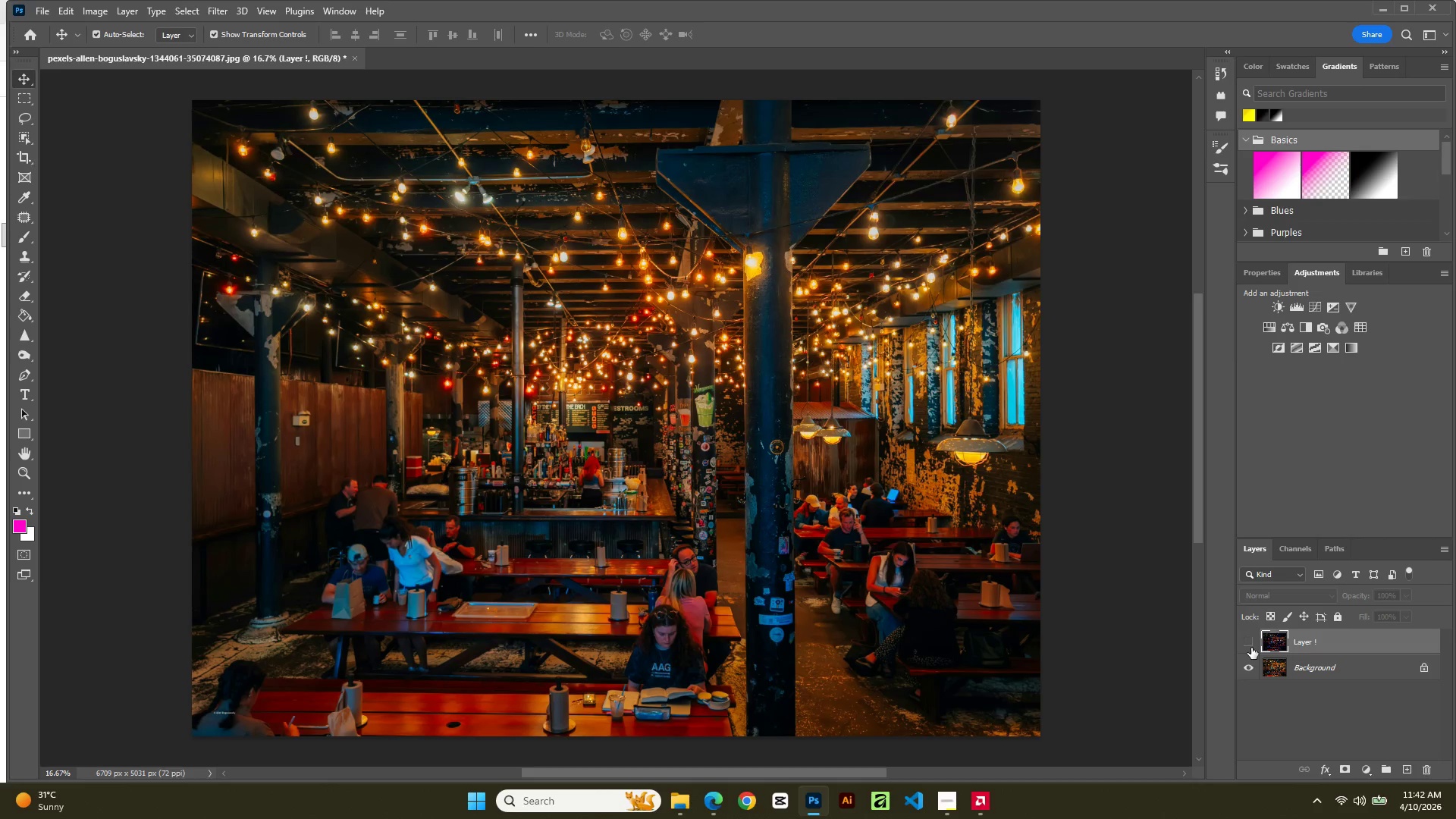 
left_click([1251, 646])
 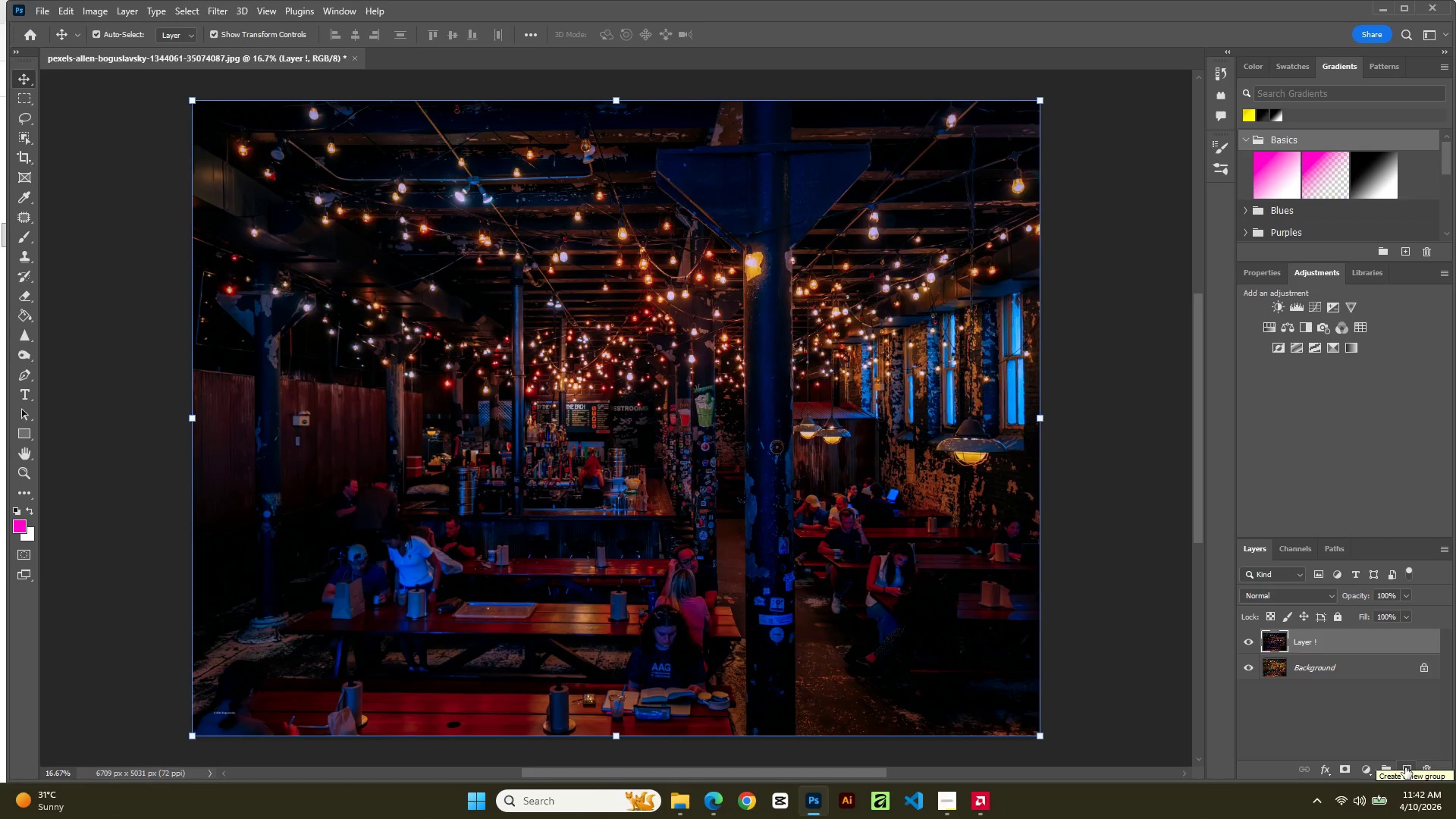 
left_click([1407, 764])
 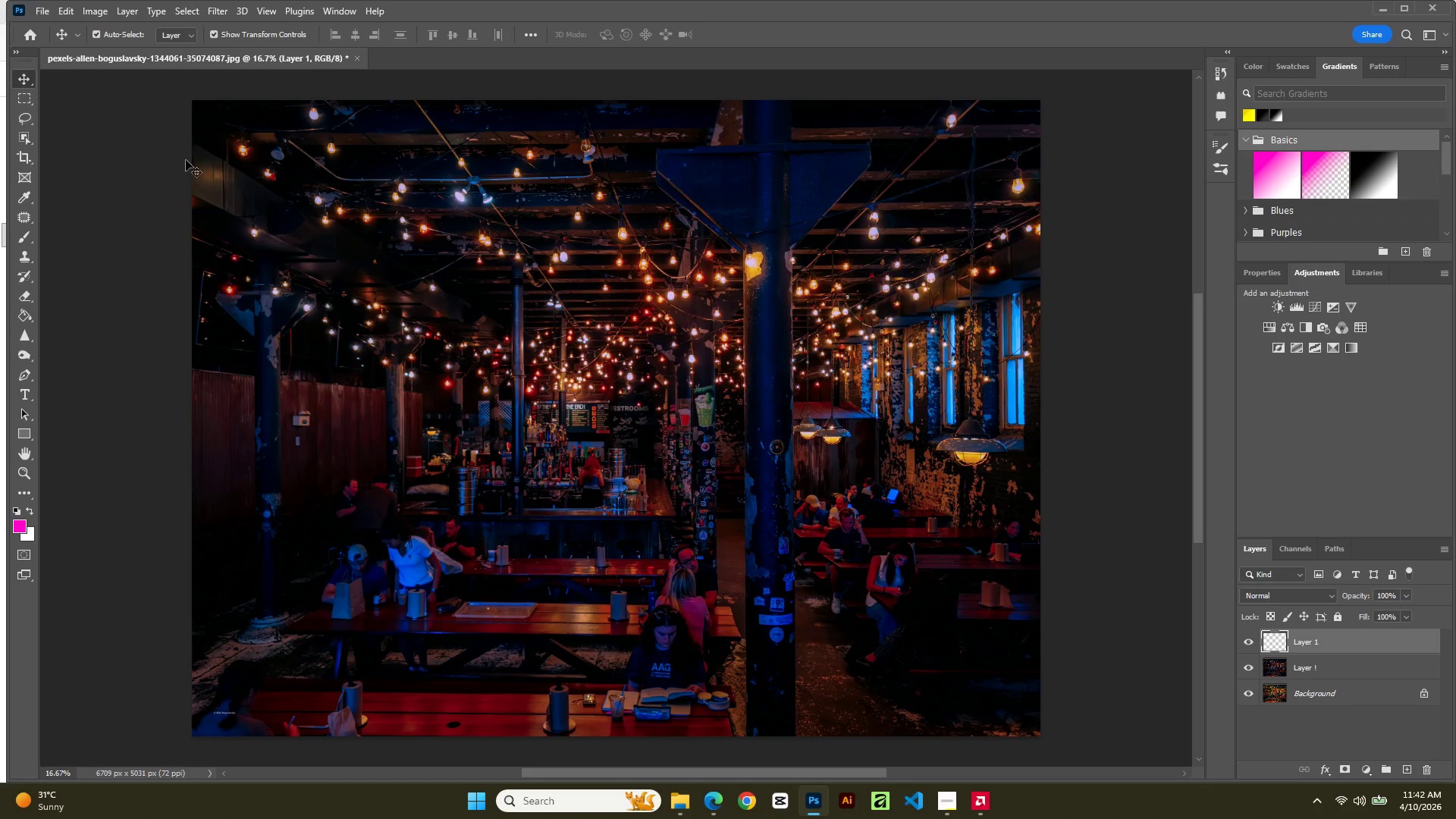 
wait(6.57)
 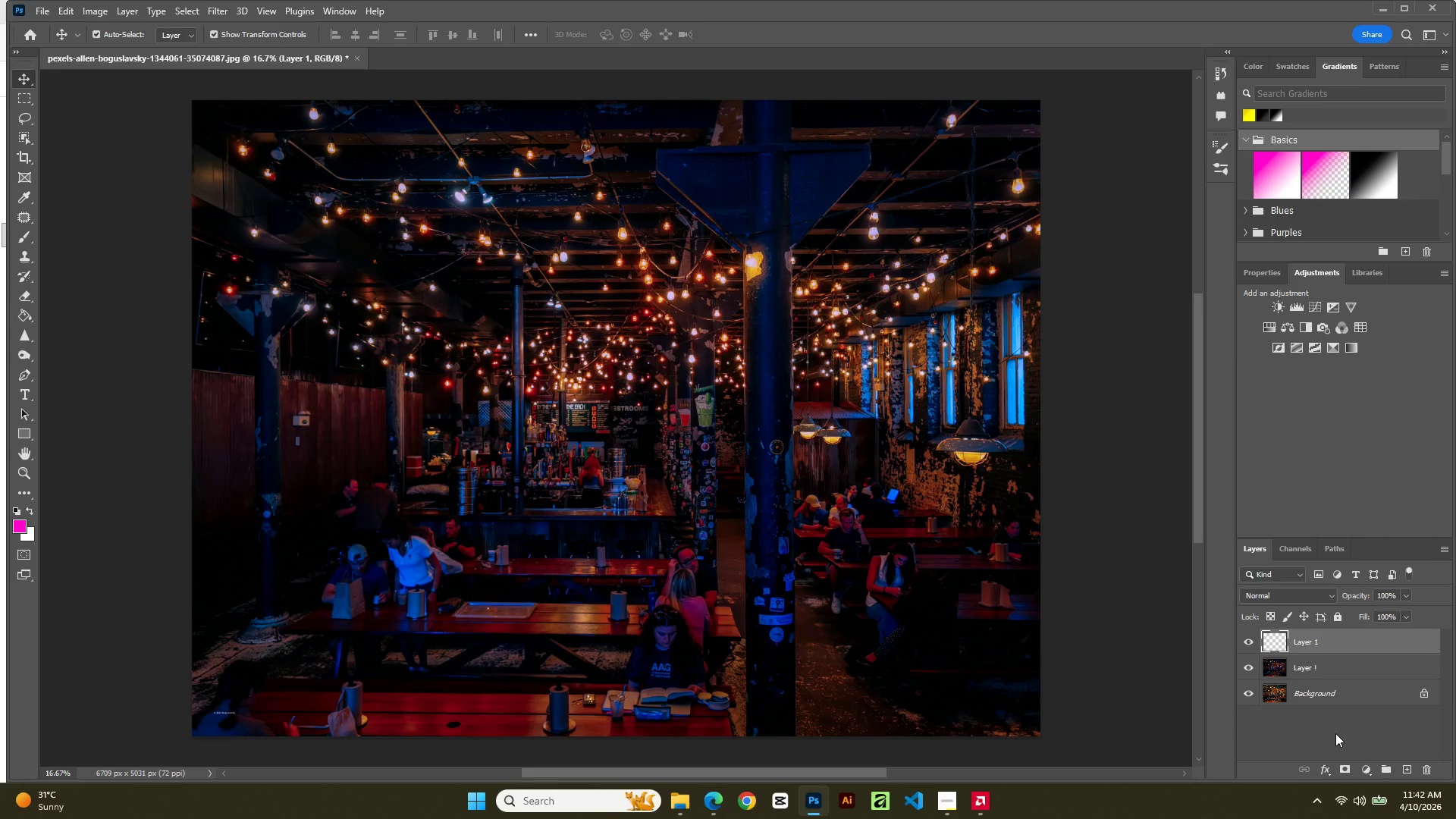 
mouse_move([26, 212])
 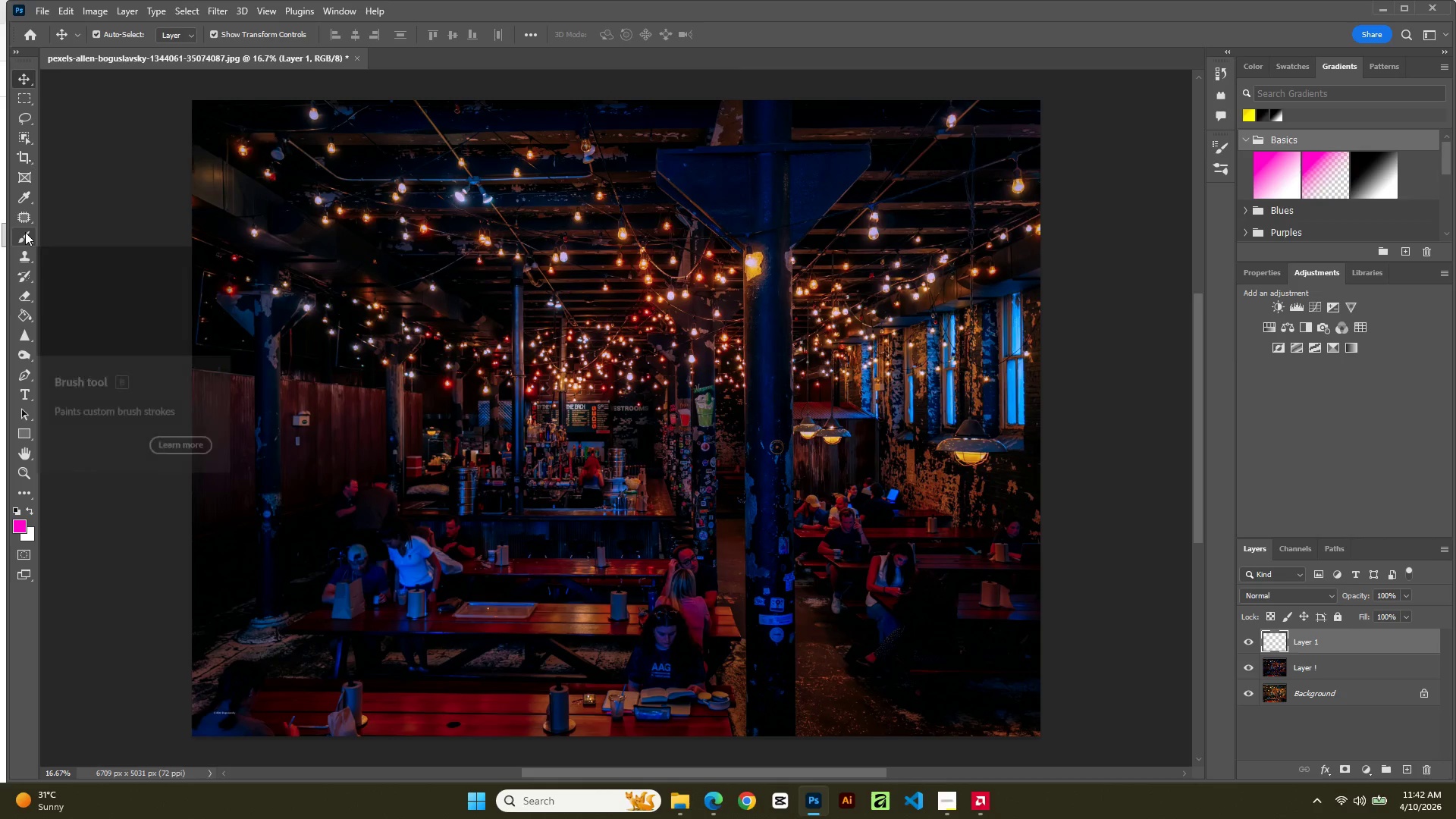 
left_click([25, 232])
 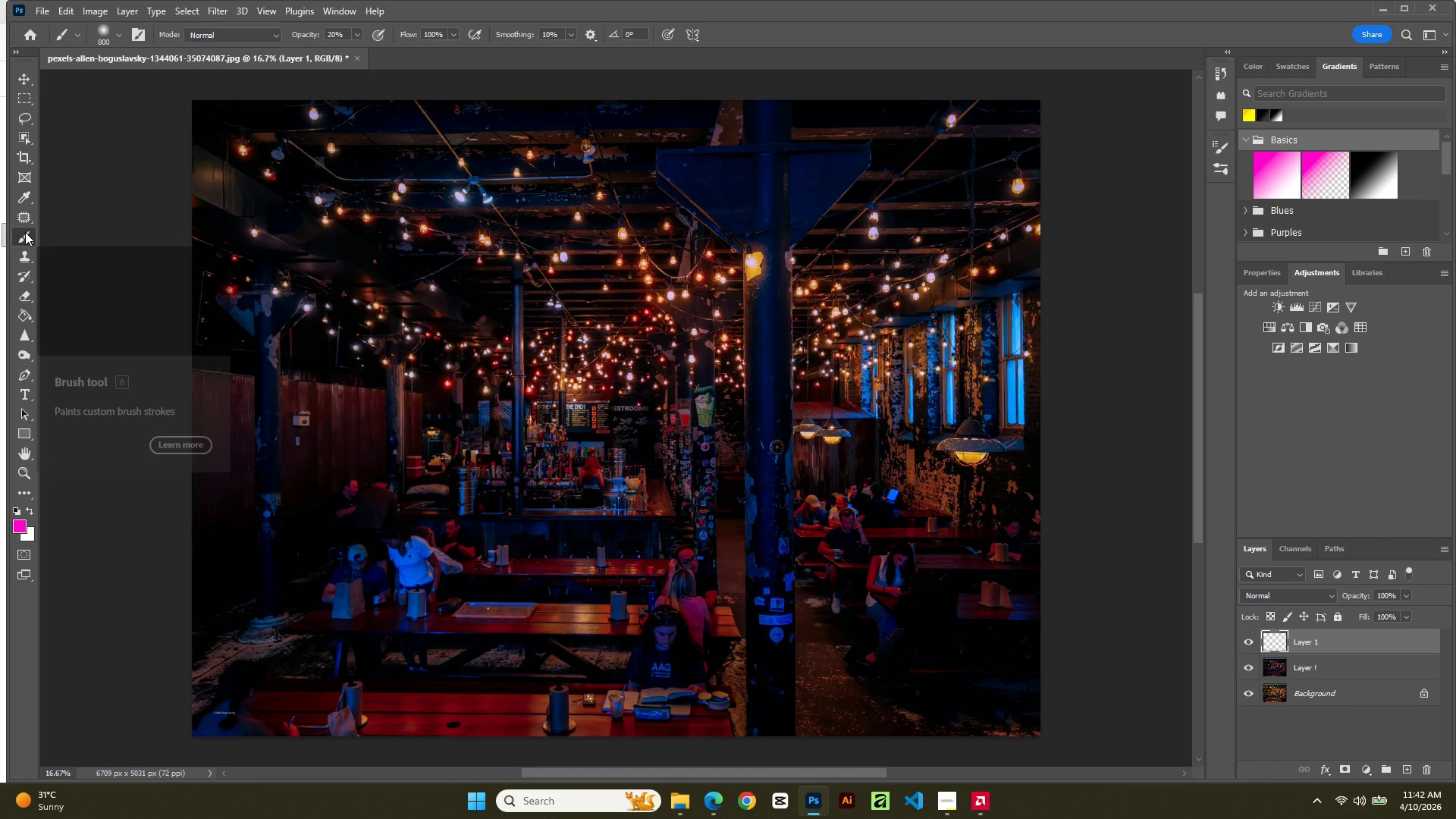 
right_click([25, 232])
 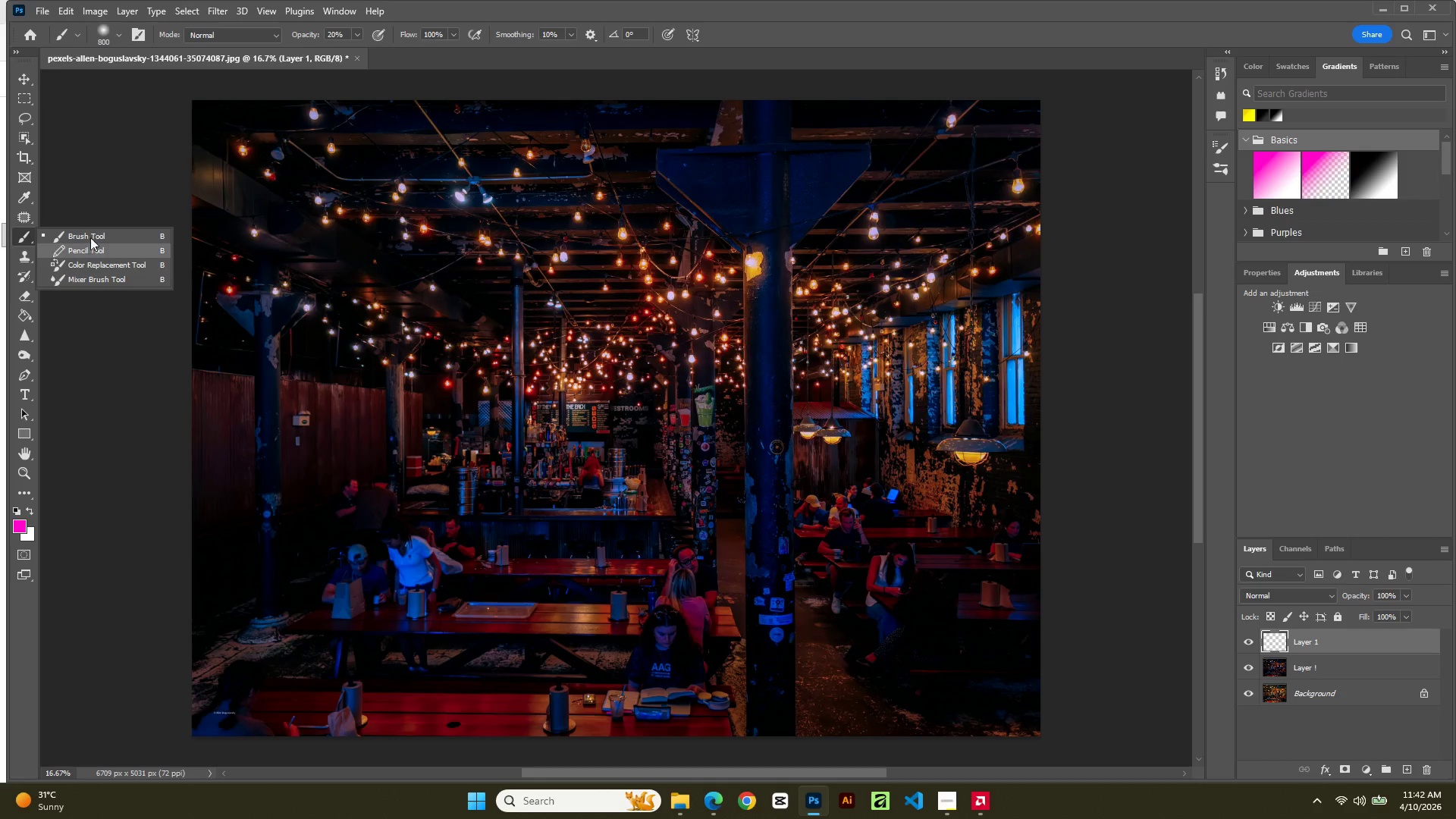 
left_click([93, 230])
 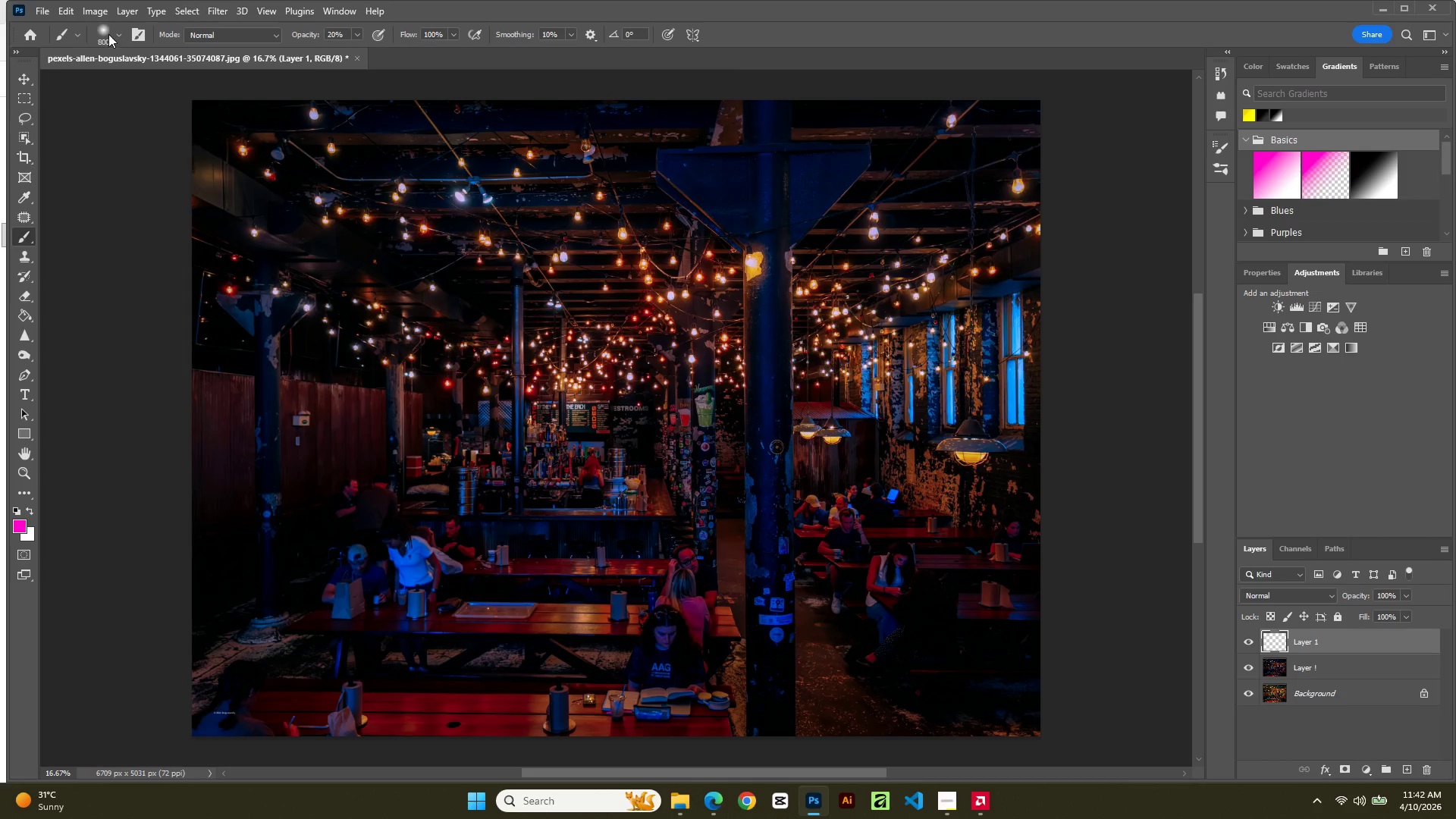 
left_click([111, 31])
 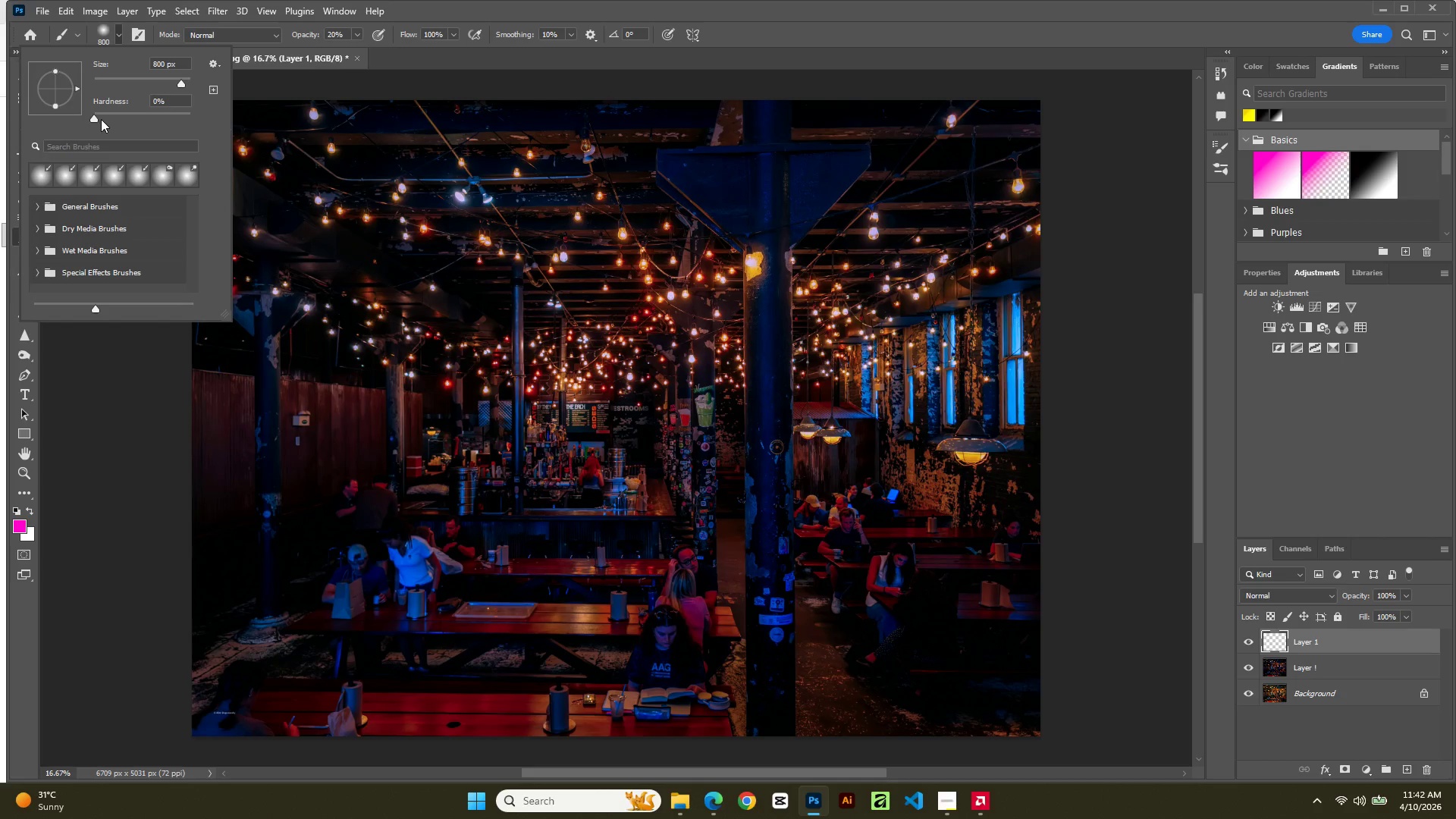 
left_click_drag(start_coordinate=[100, 118], to_coordinate=[67, 121])
 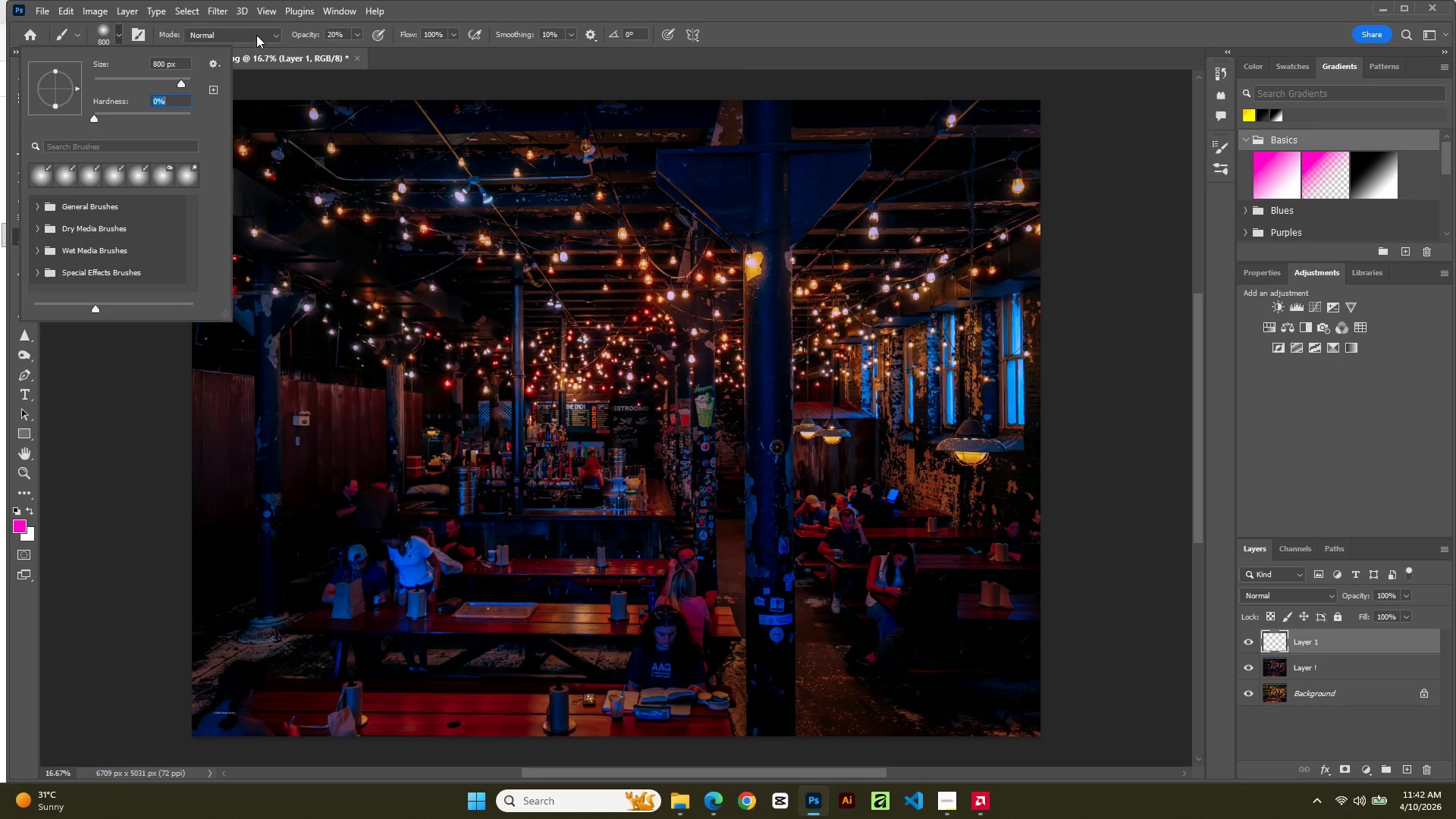 
left_click([256, 35])
 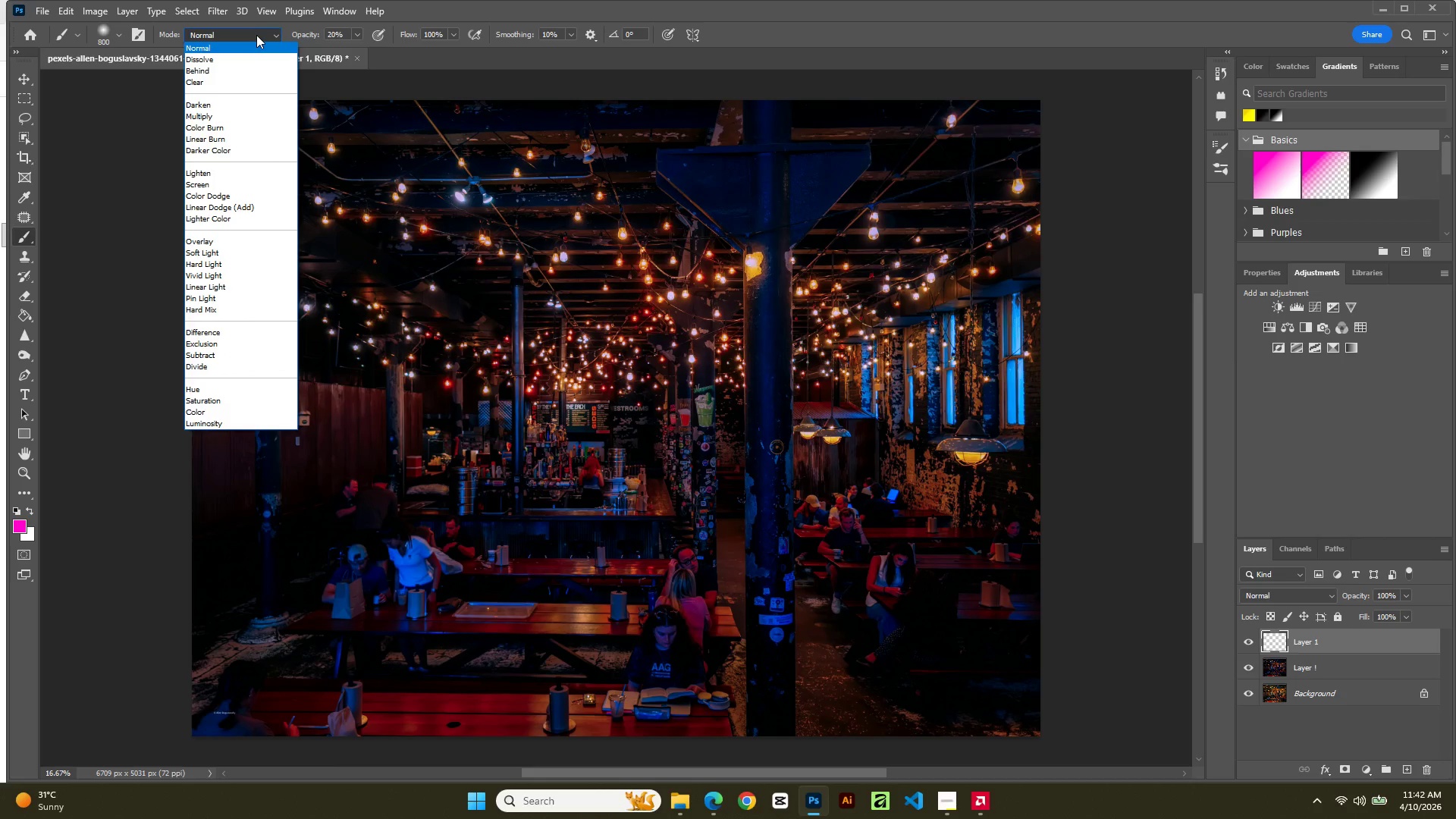 
left_click([256, 35])
 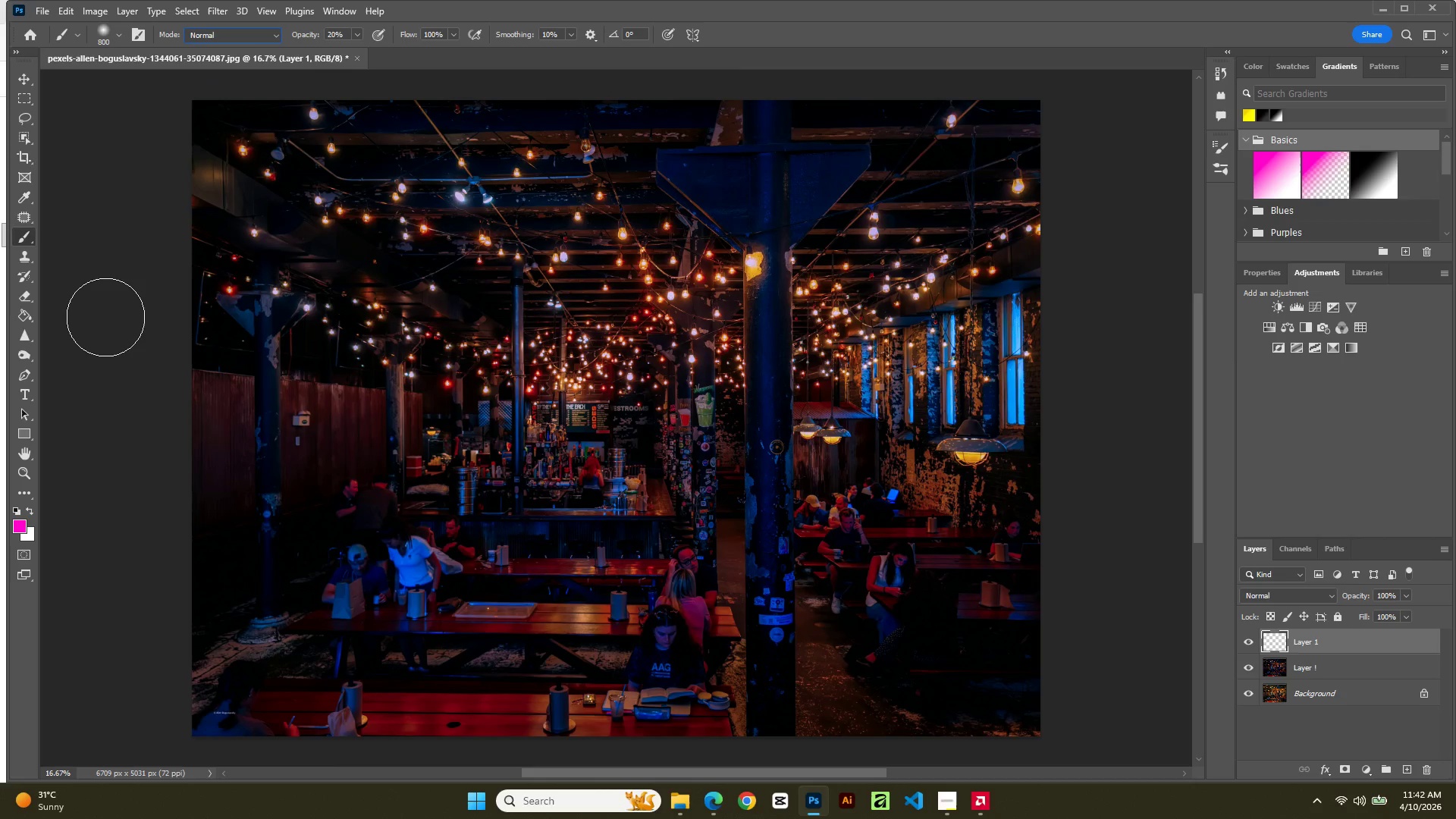 
wait(8.7)
 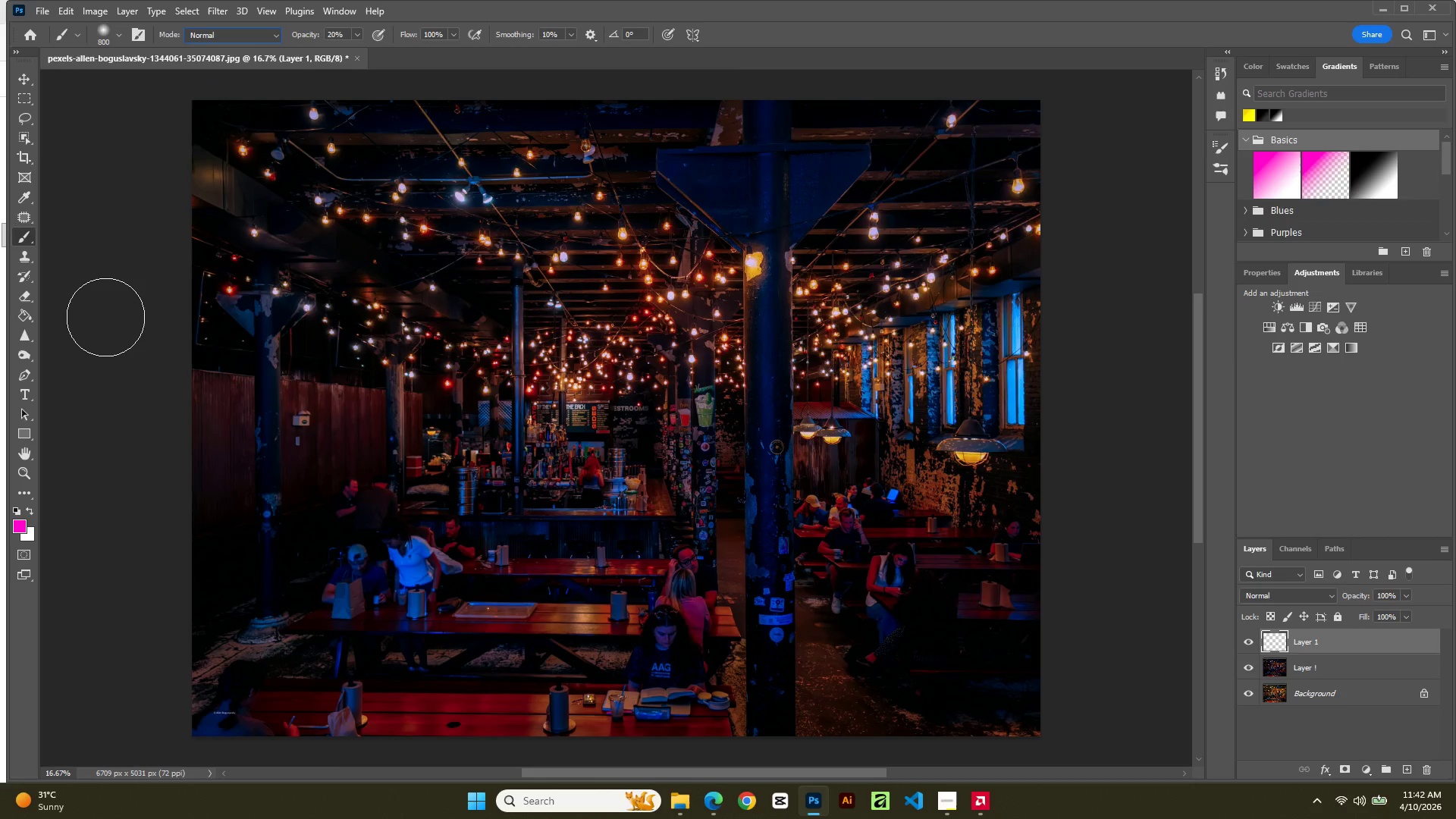 
double_click([551, 676])
 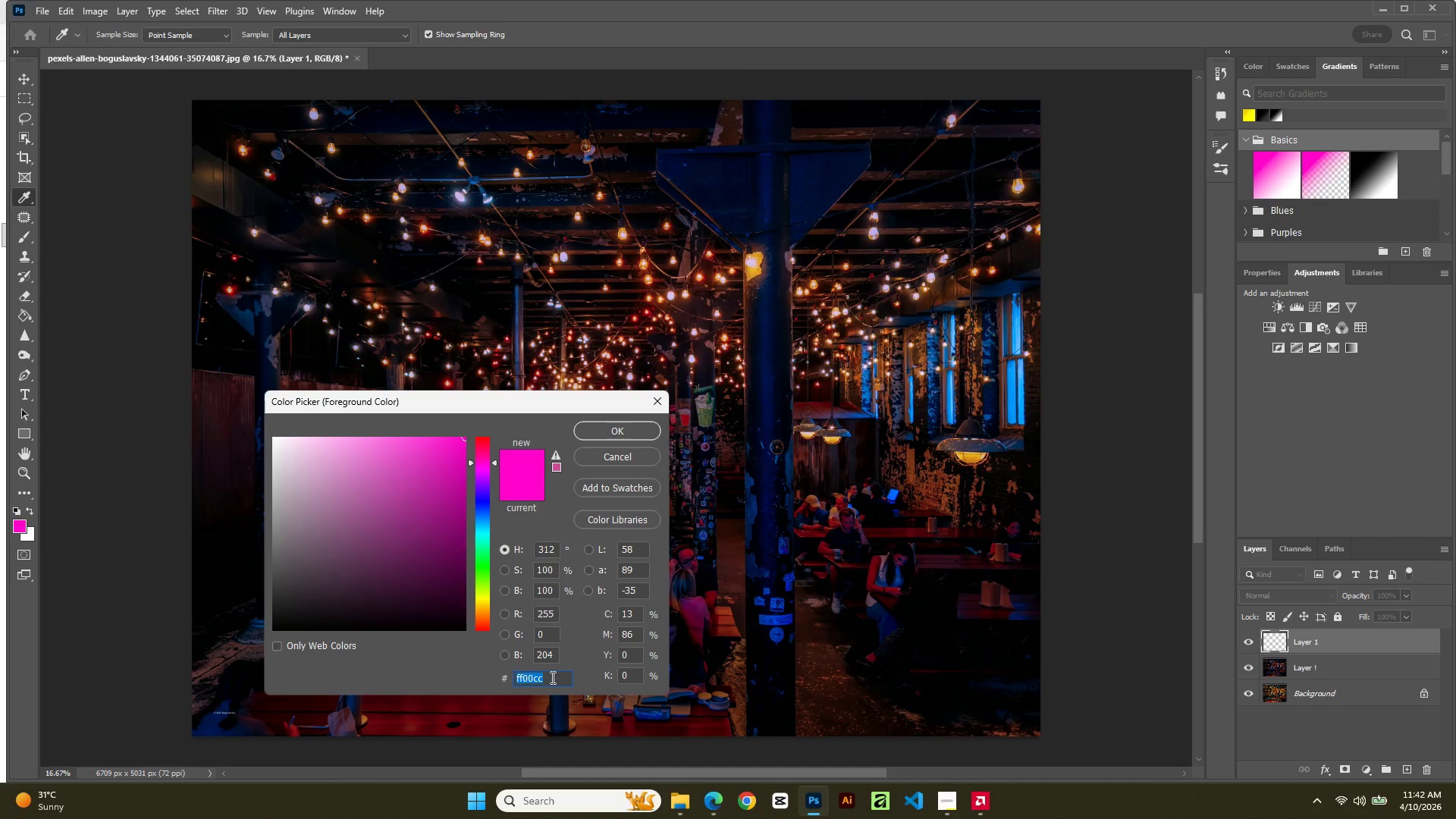 
wait(5.19)
 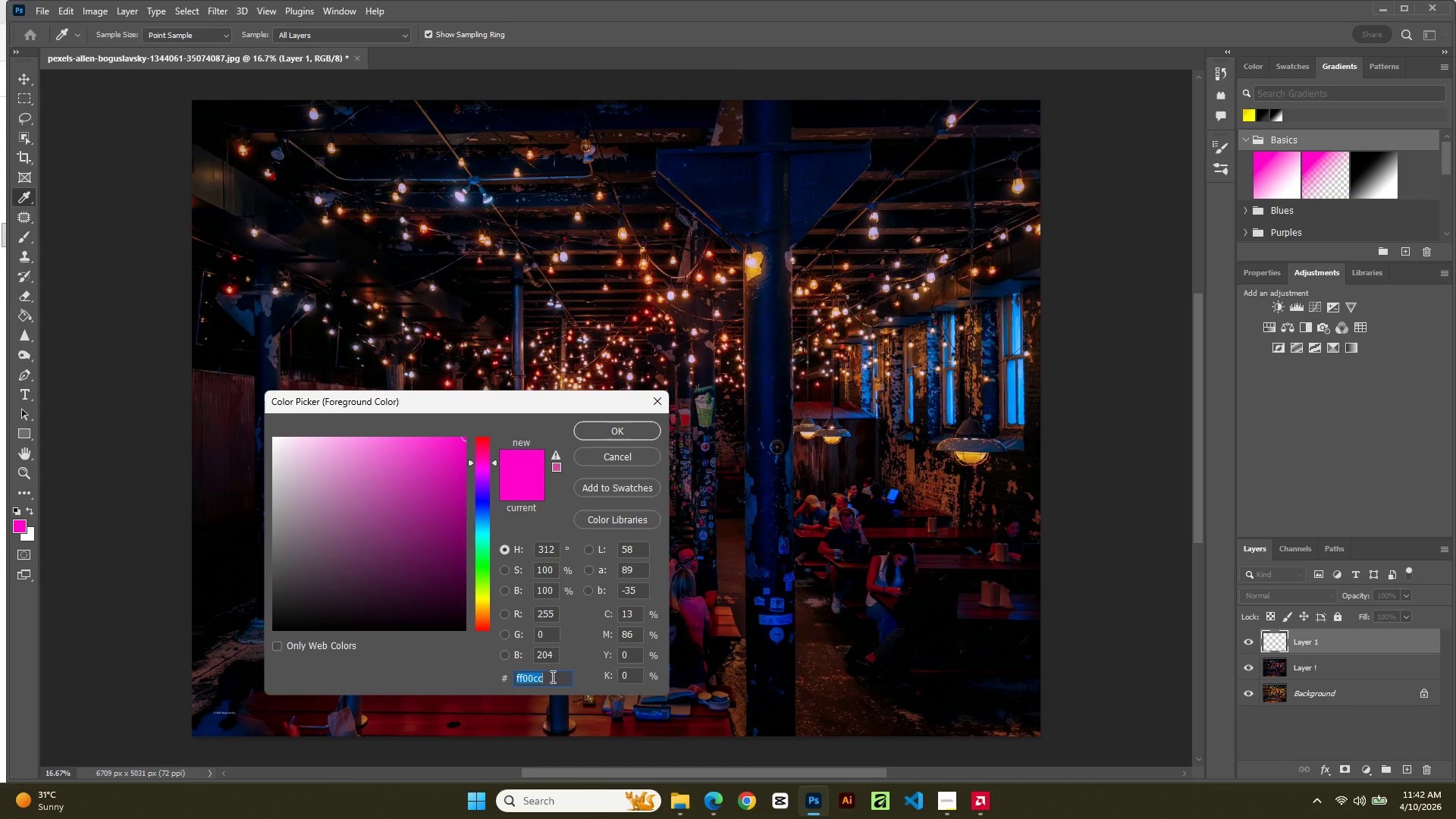 
key(Enter)
 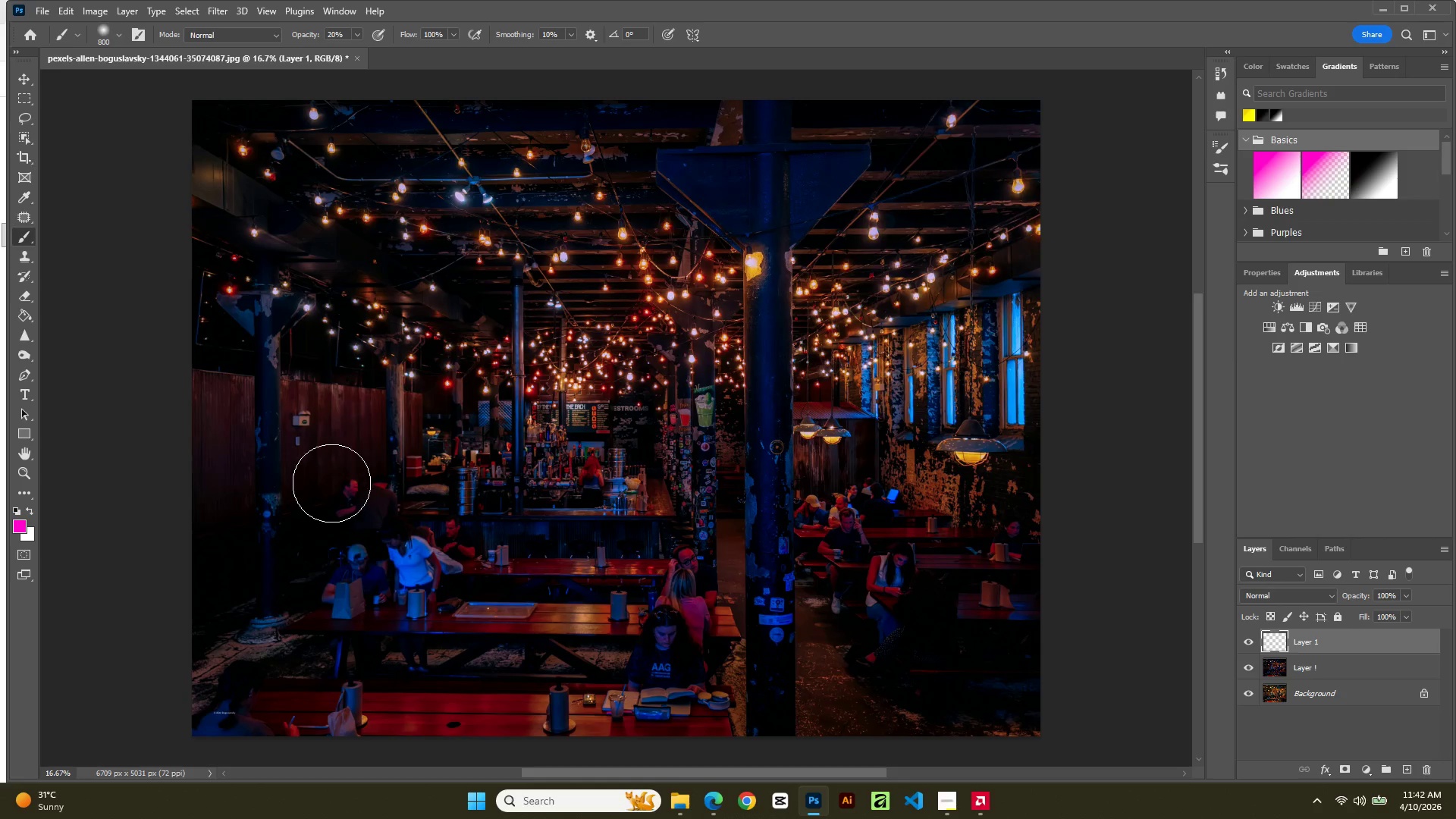 
wait(6.03)
 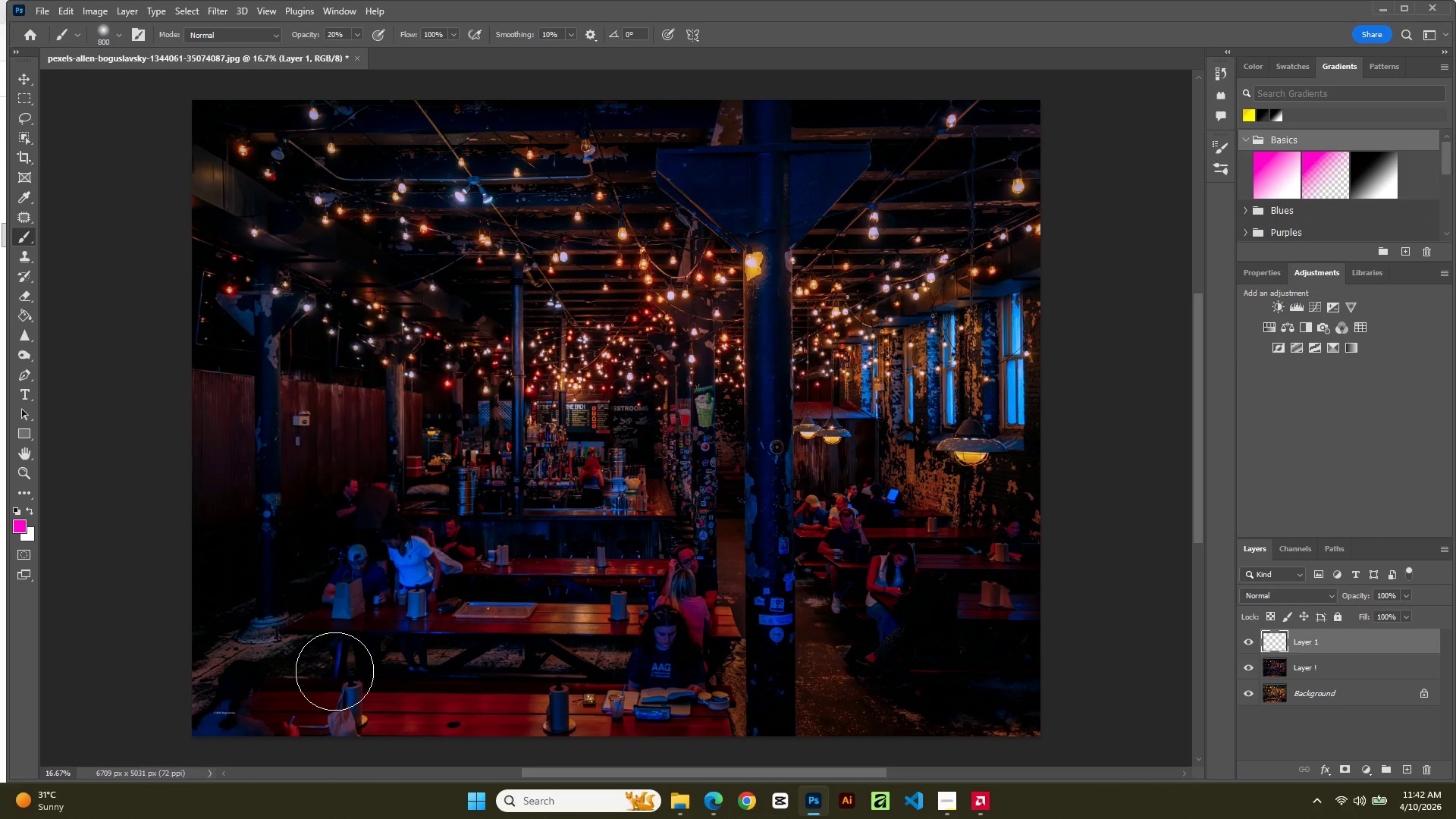 
left_click_drag(start_coordinate=[422, 410], to_coordinate=[513, 344])
 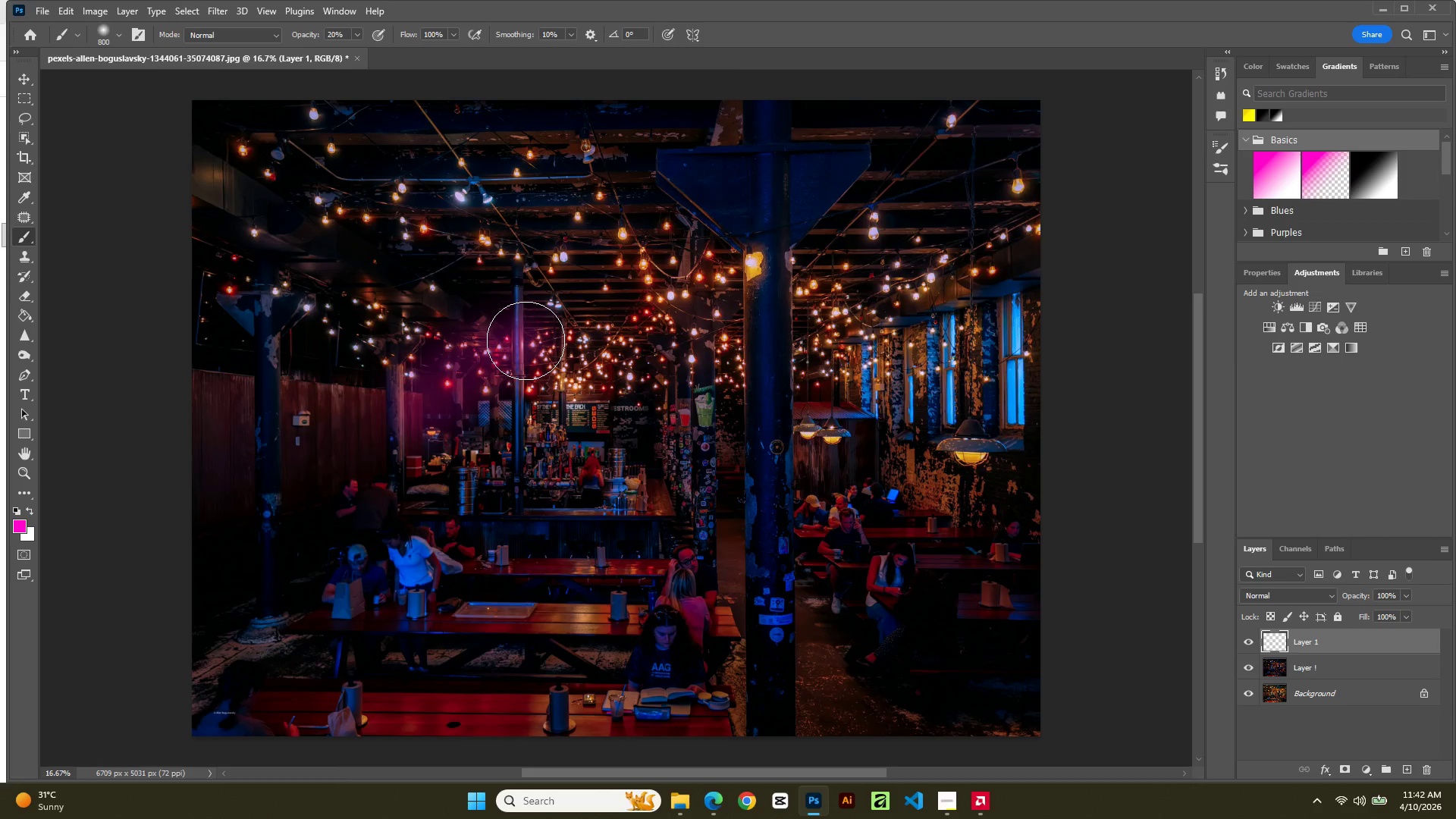 
key(Control+Z)
 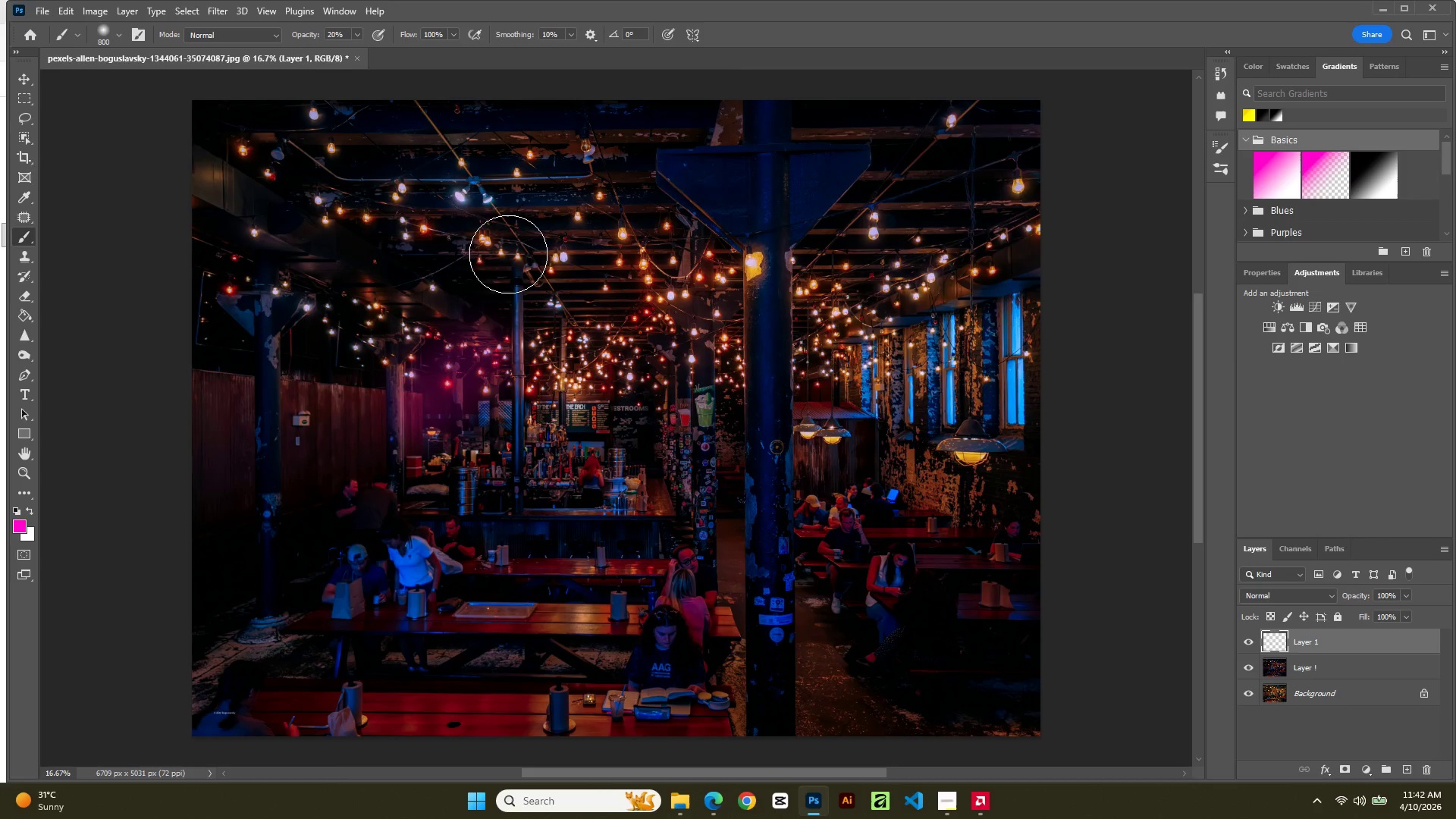 
key(Control+Z)
 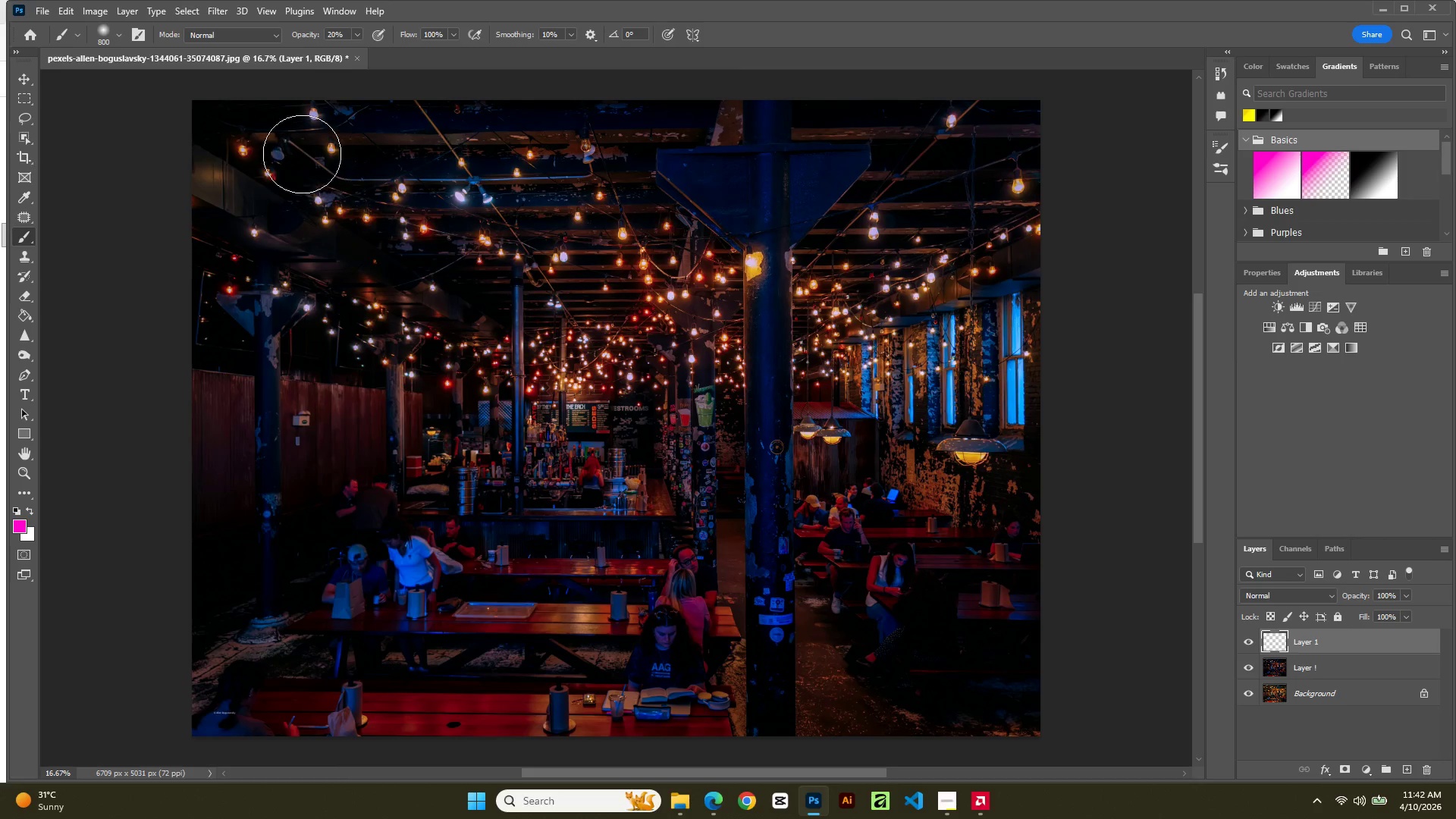 
left_click([288, 153])
 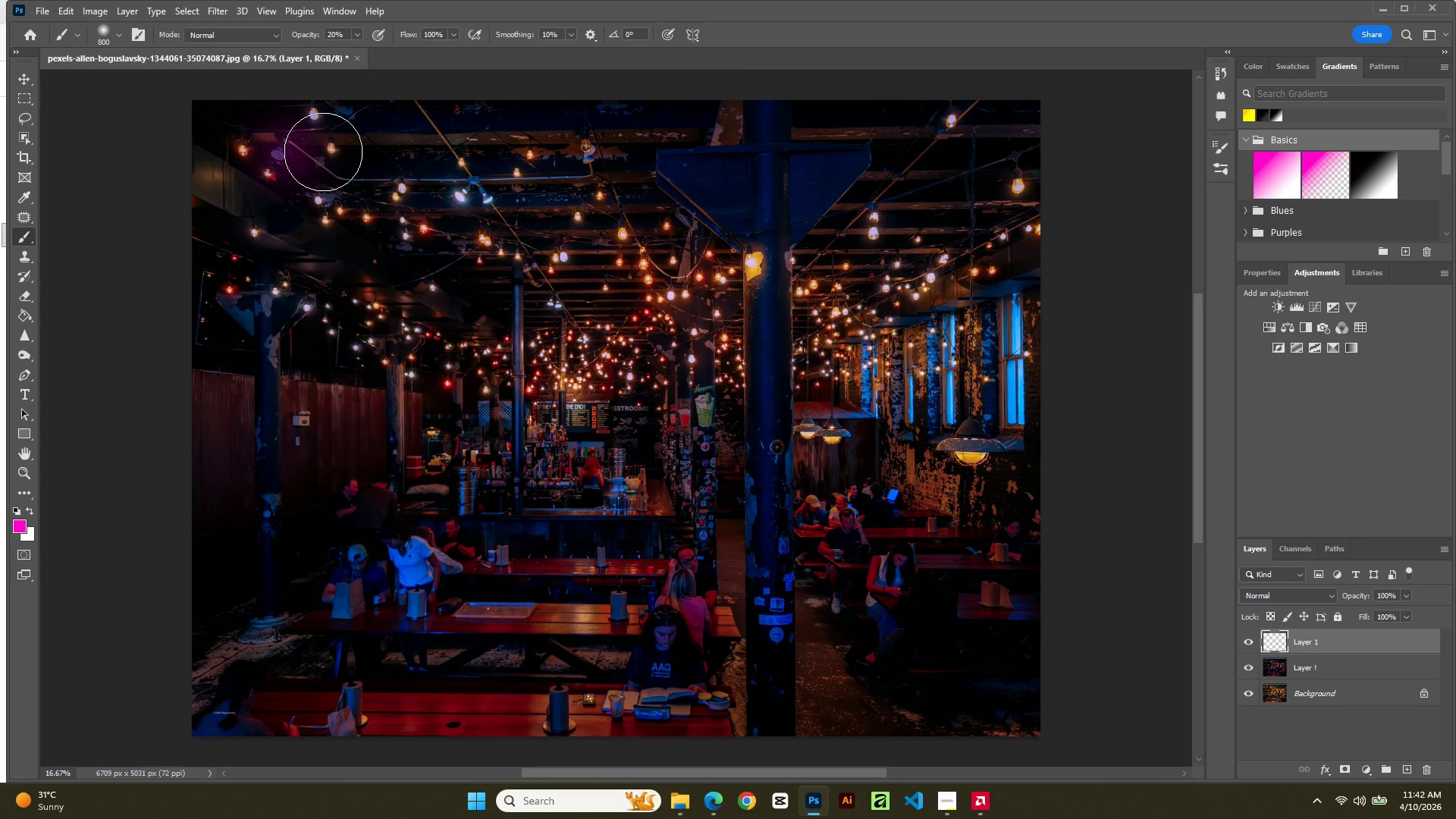 
left_click_drag(start_coordinate=[323, 152], to_coordinate=[346, 180])
 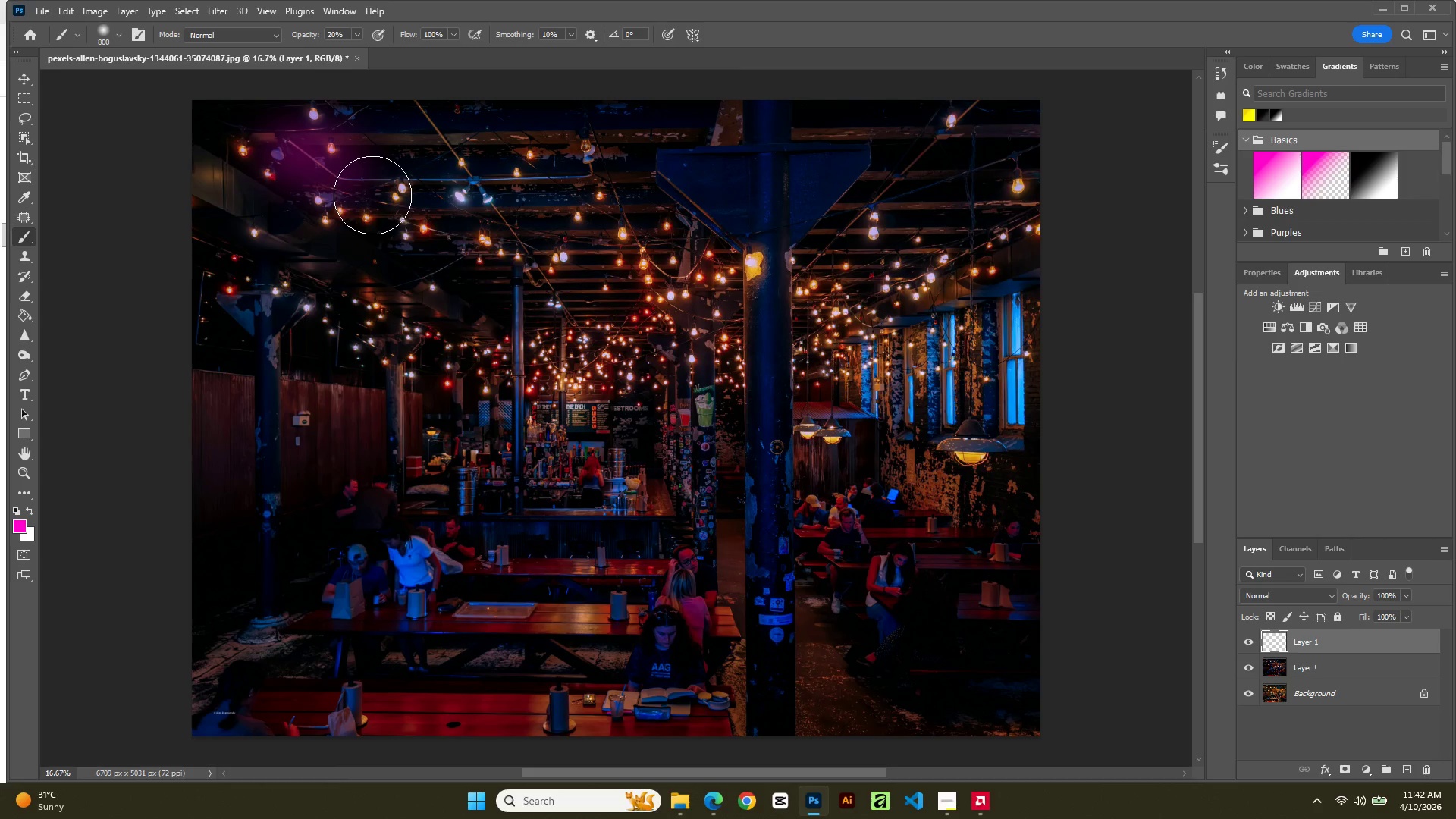 
left_click_drag(start_coordinate=[372, 195], to_coordinate=[391, 200])
 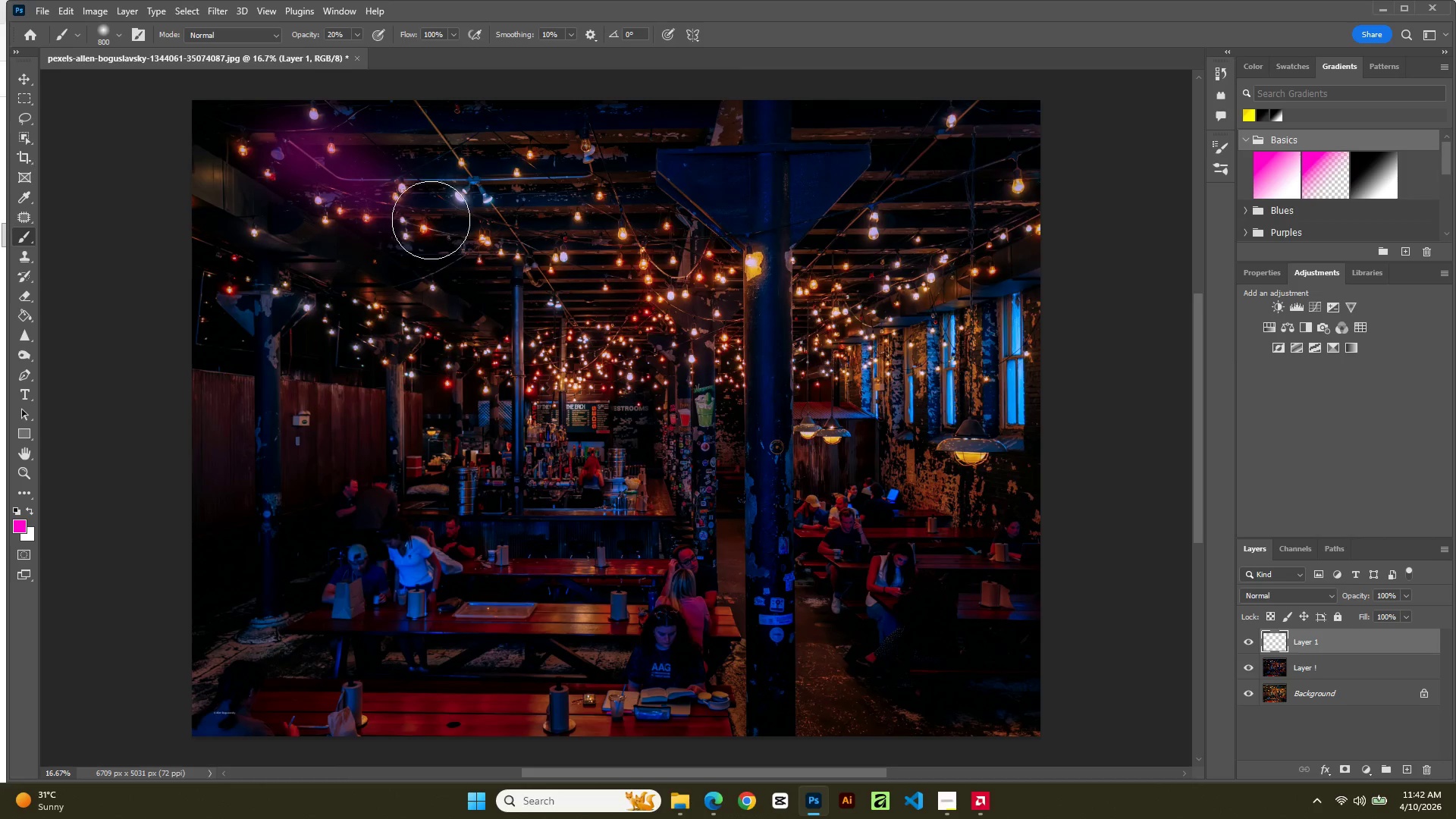 
left_click_drag(start_coordinate=[429, 218], to_coordinate=[432, 222])
 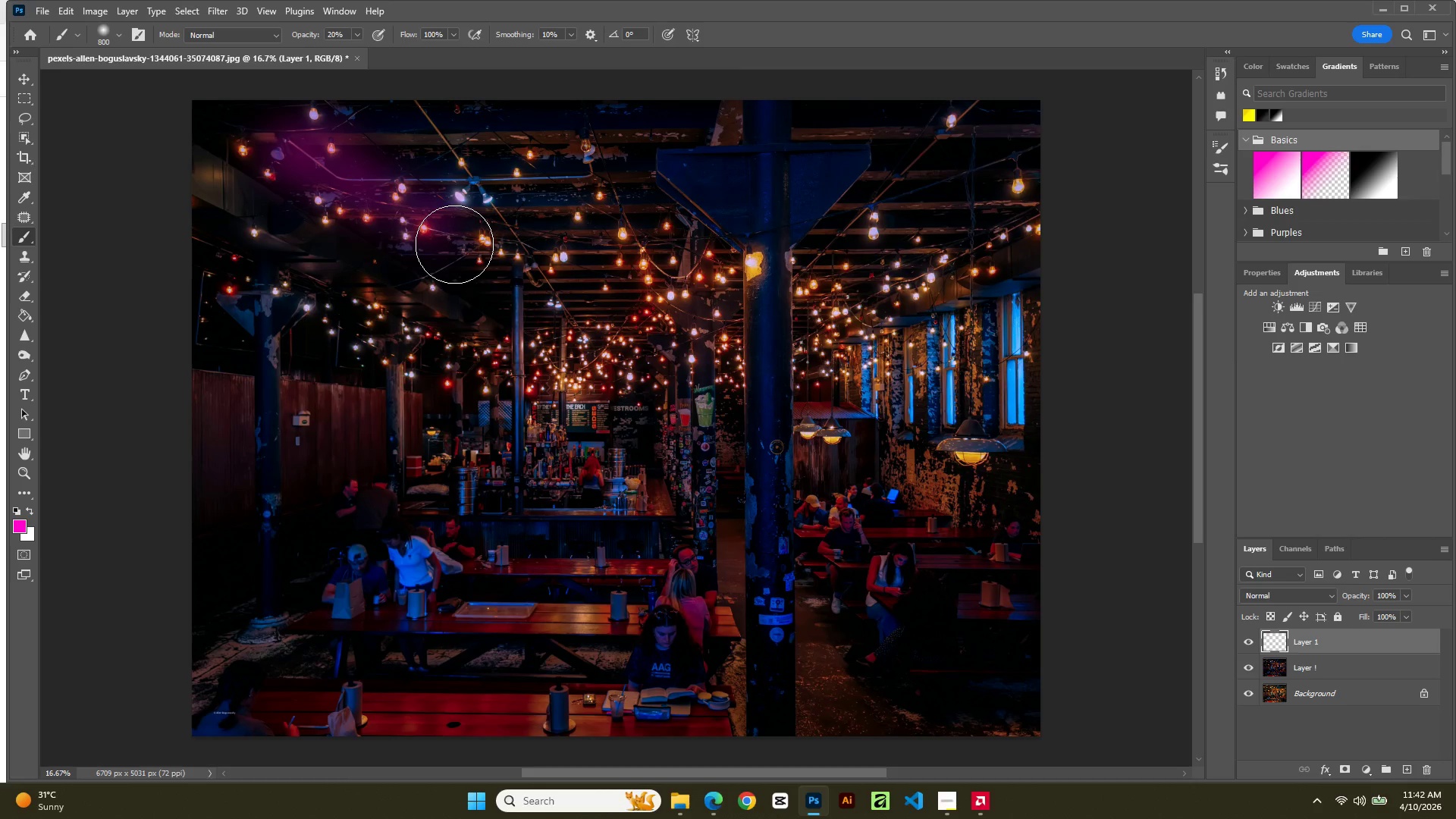 
key(BracketLeft)
 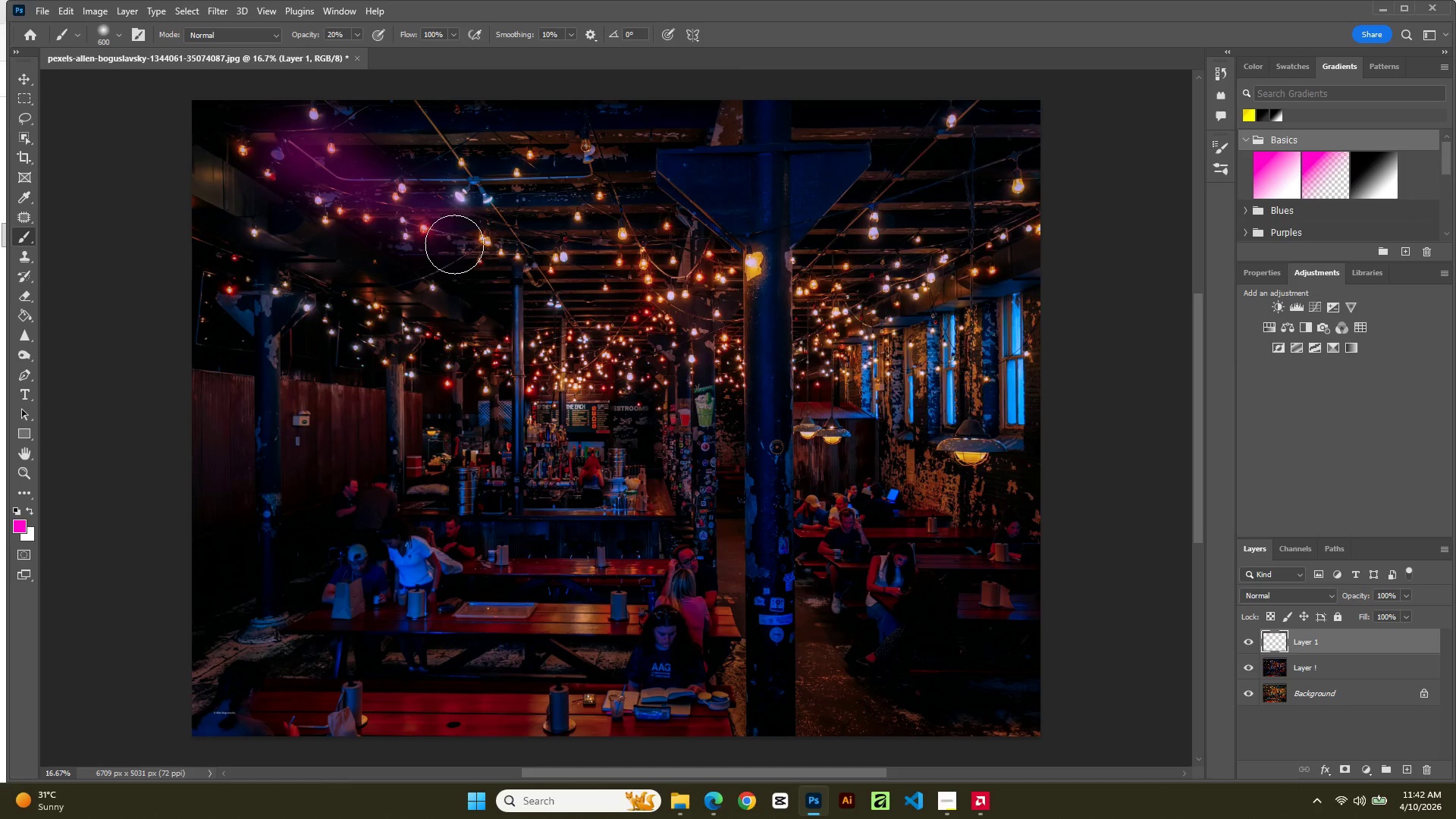 
key(BracketLeft)
 